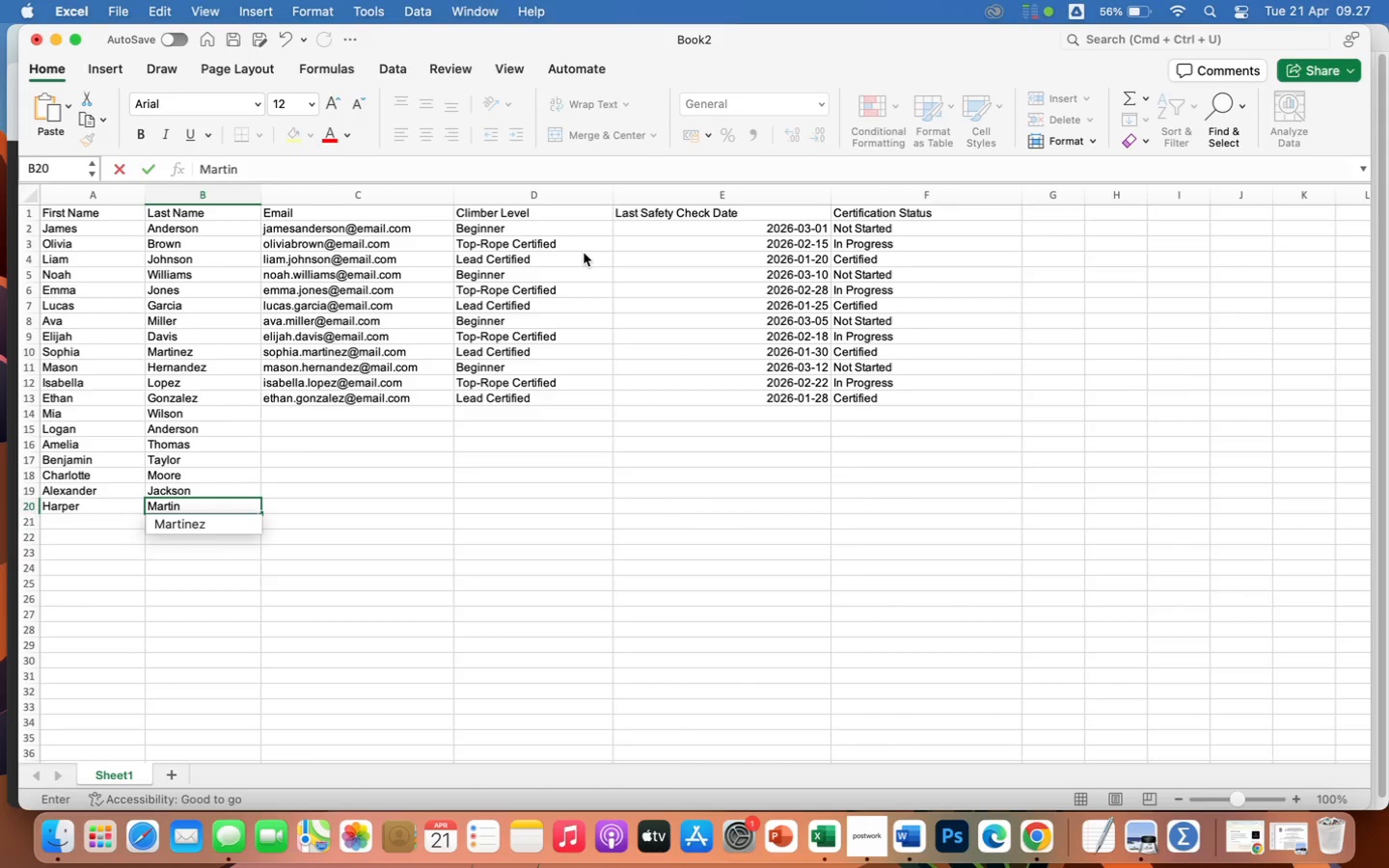 
key(Enter)
 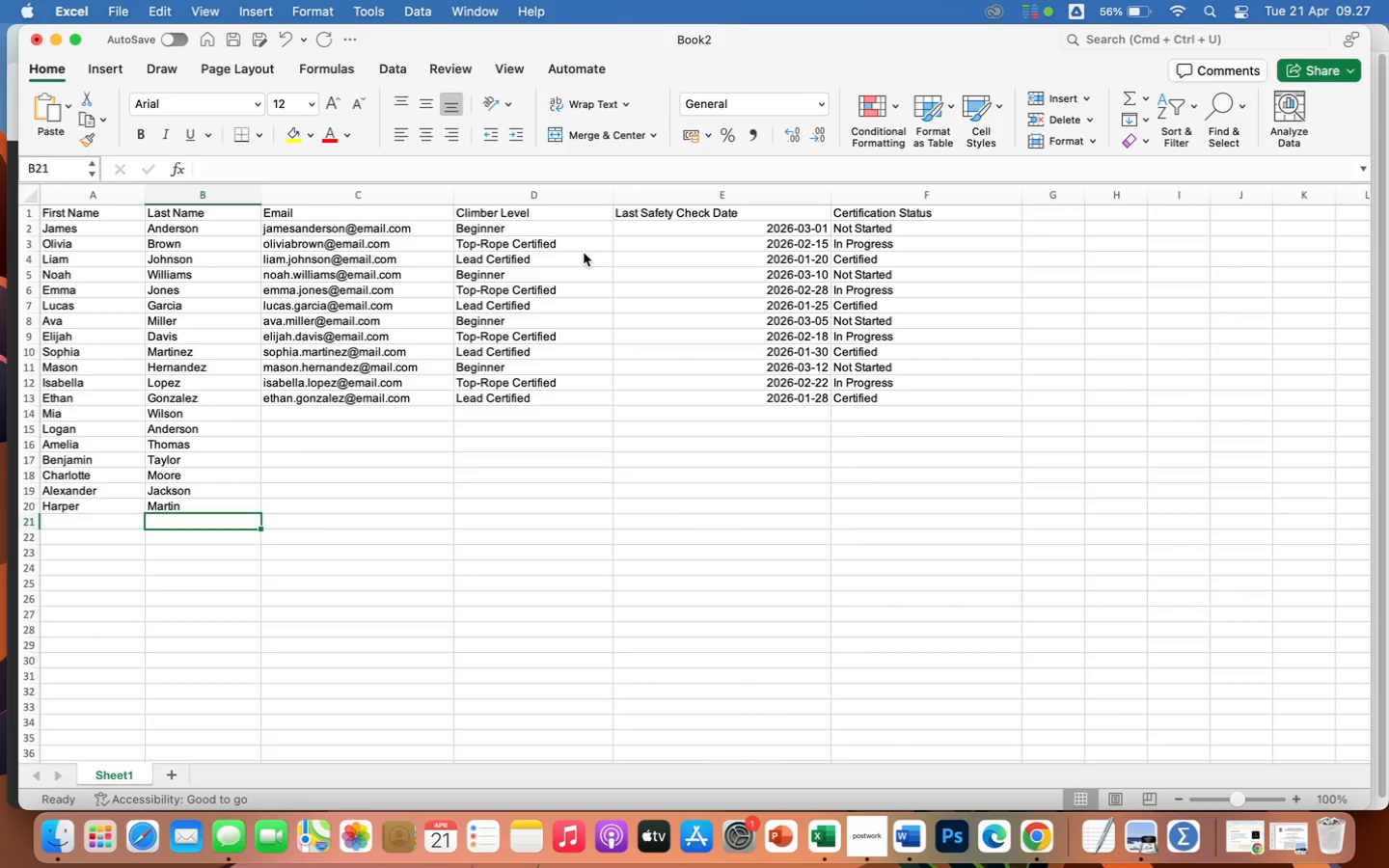 
key(ArrowLeft)
 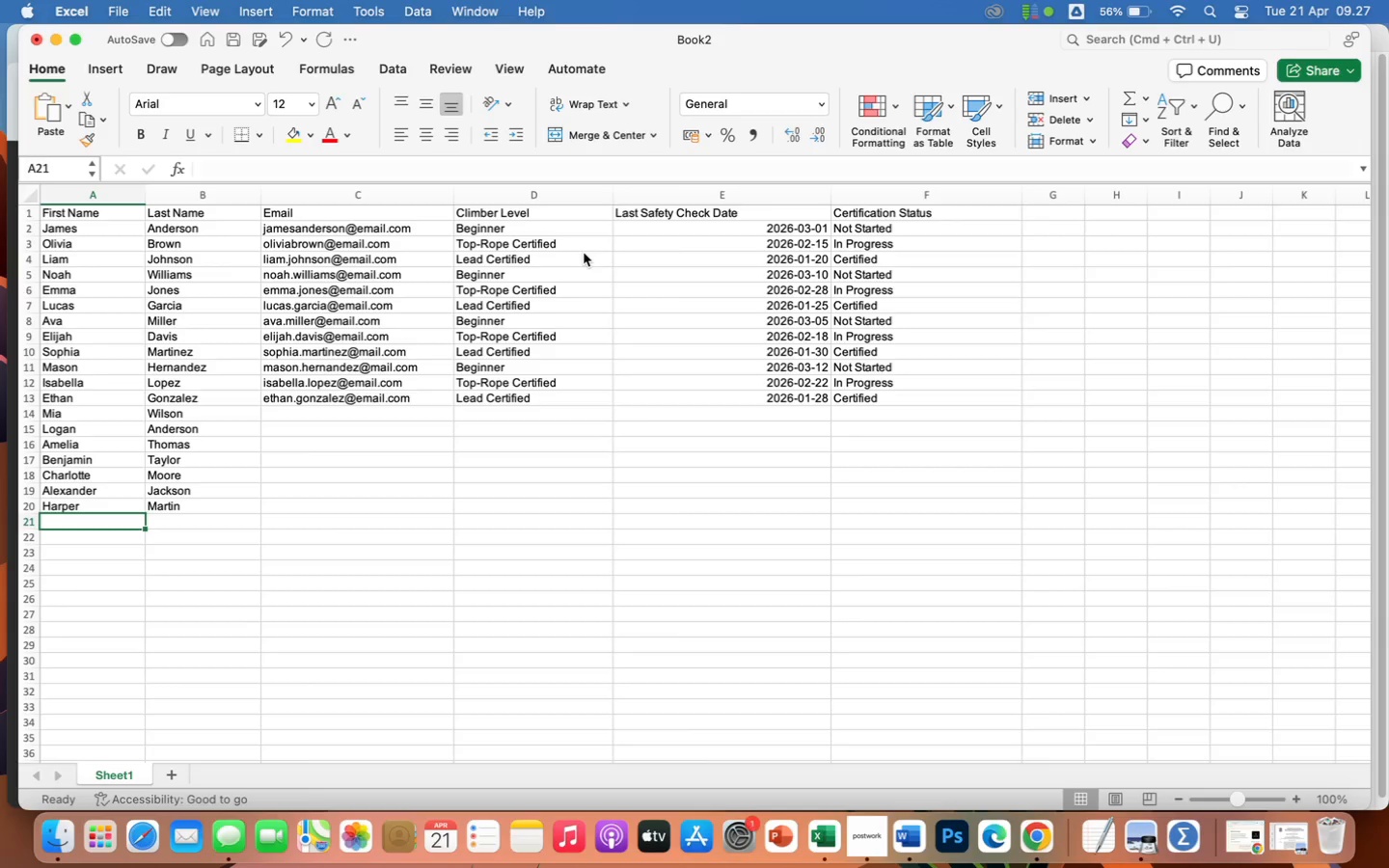 
type(Daniel)
 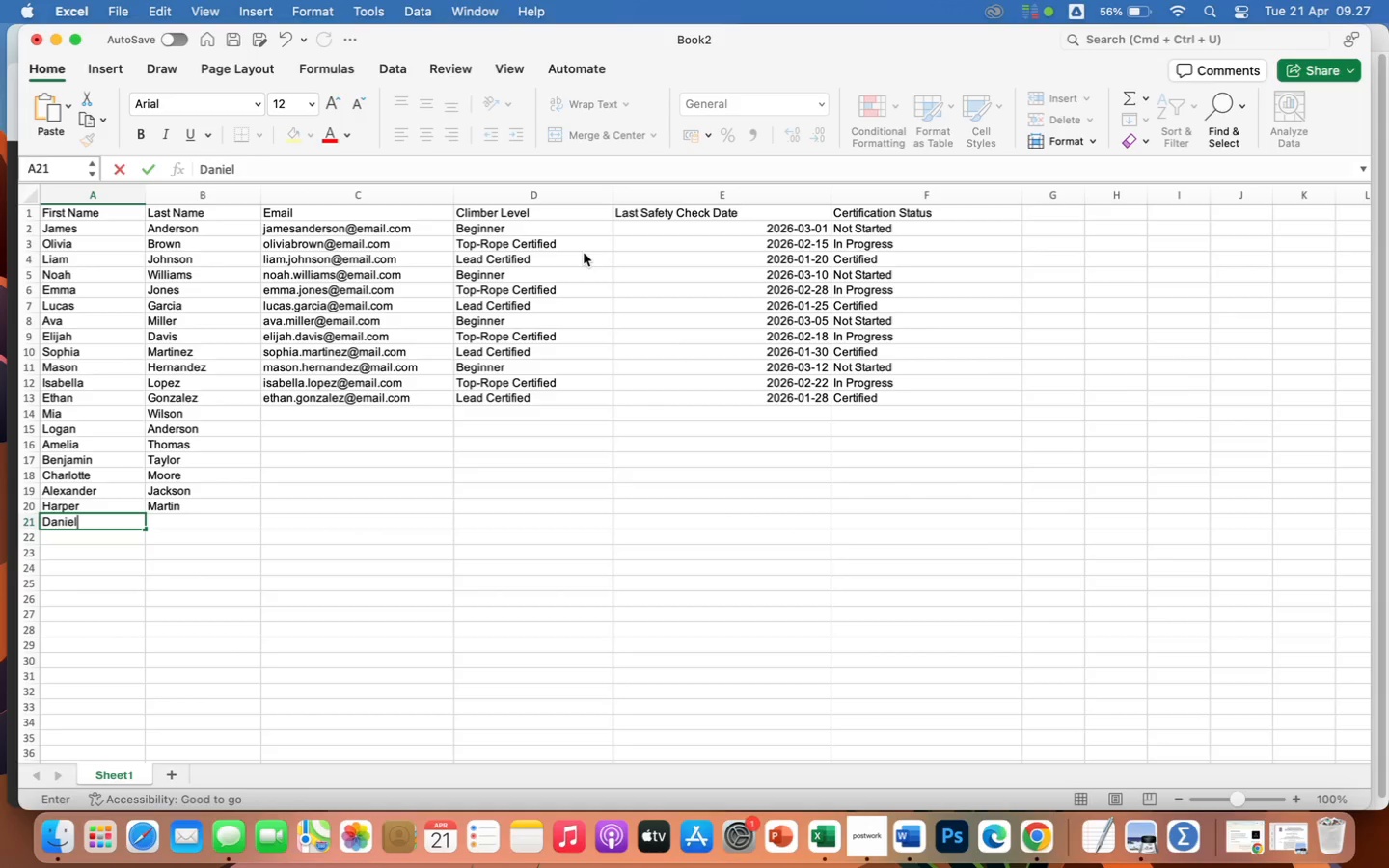 
key(ArrowRight)
 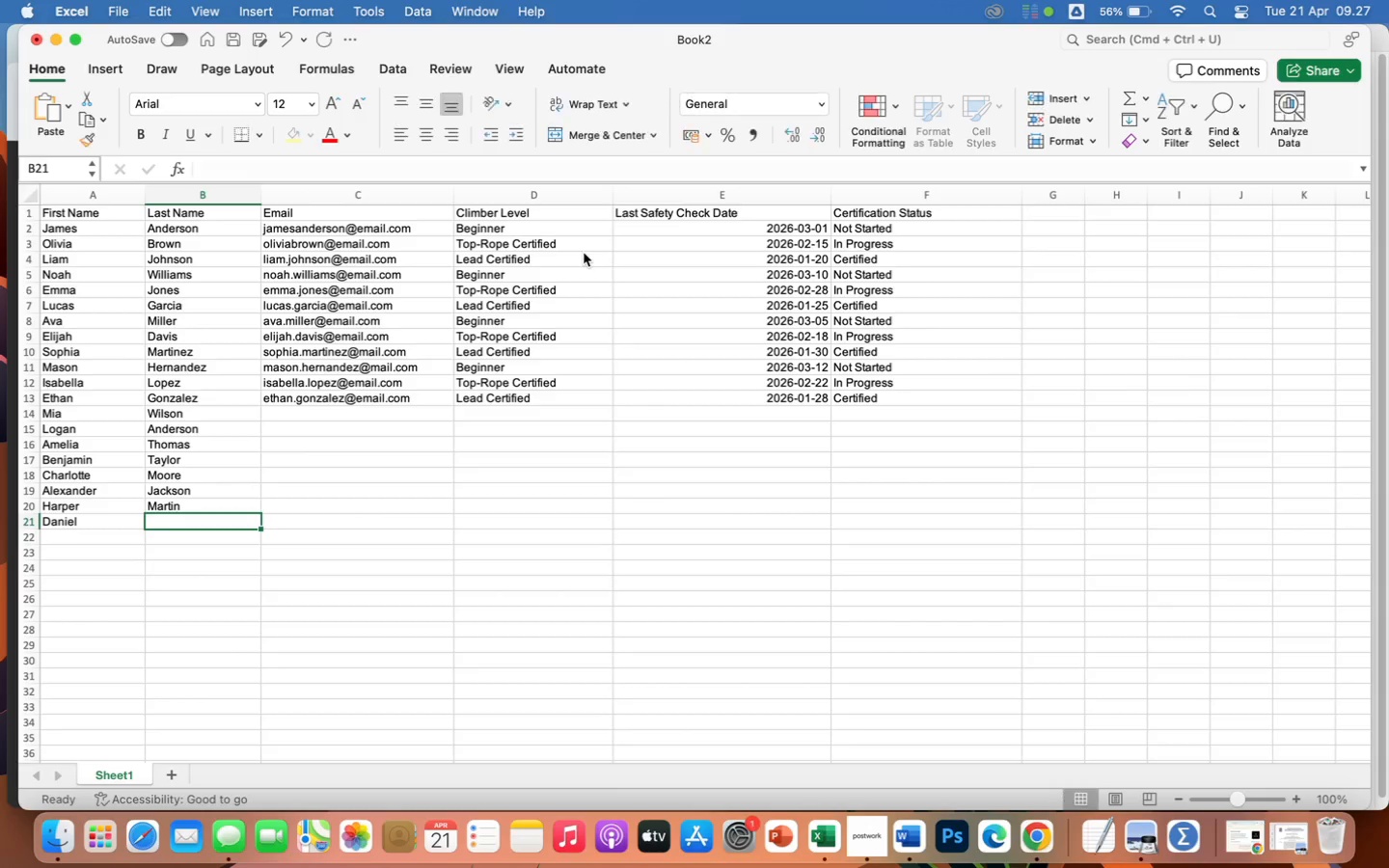 
type(Lee)
 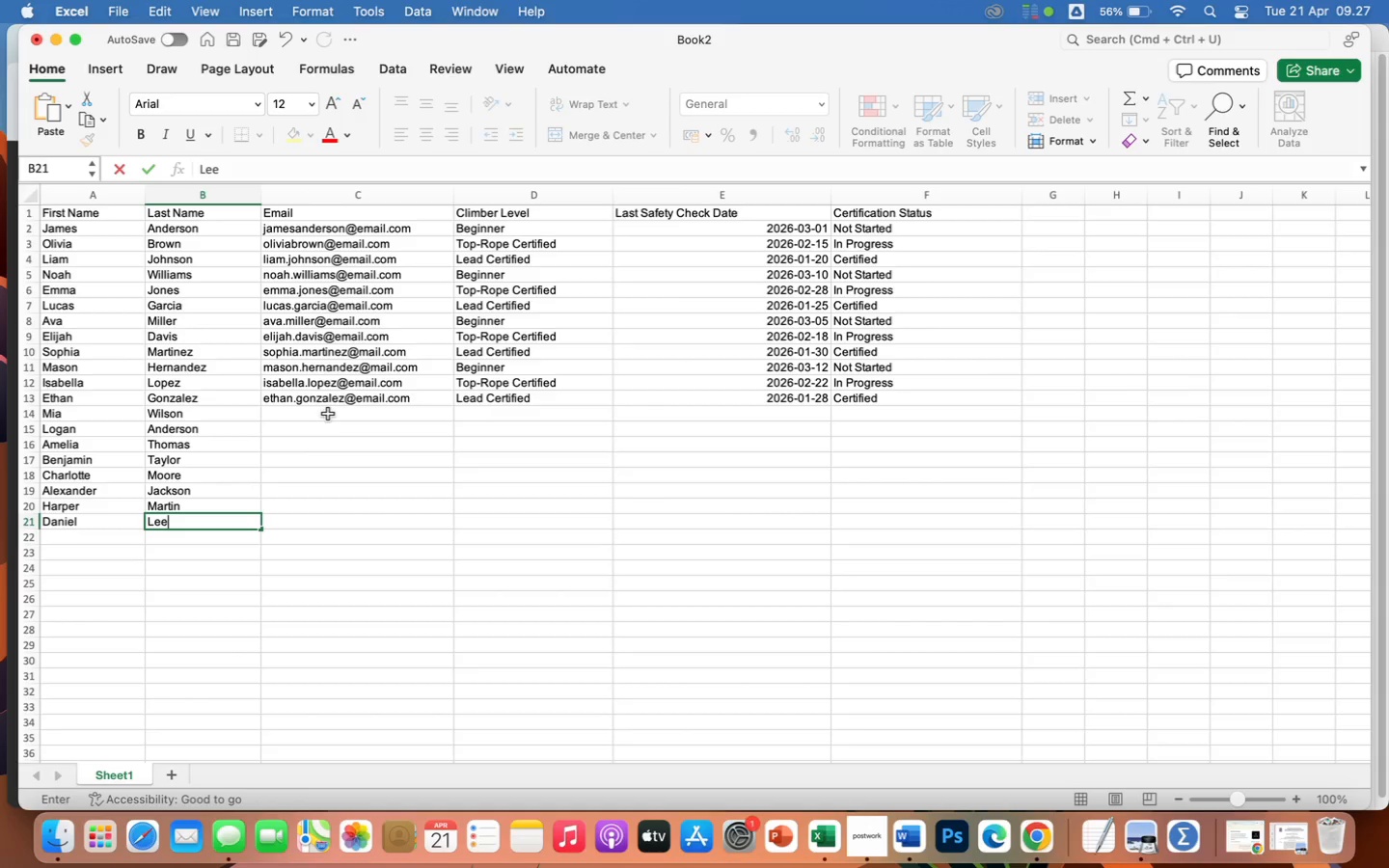 
left_click([325, 413])
 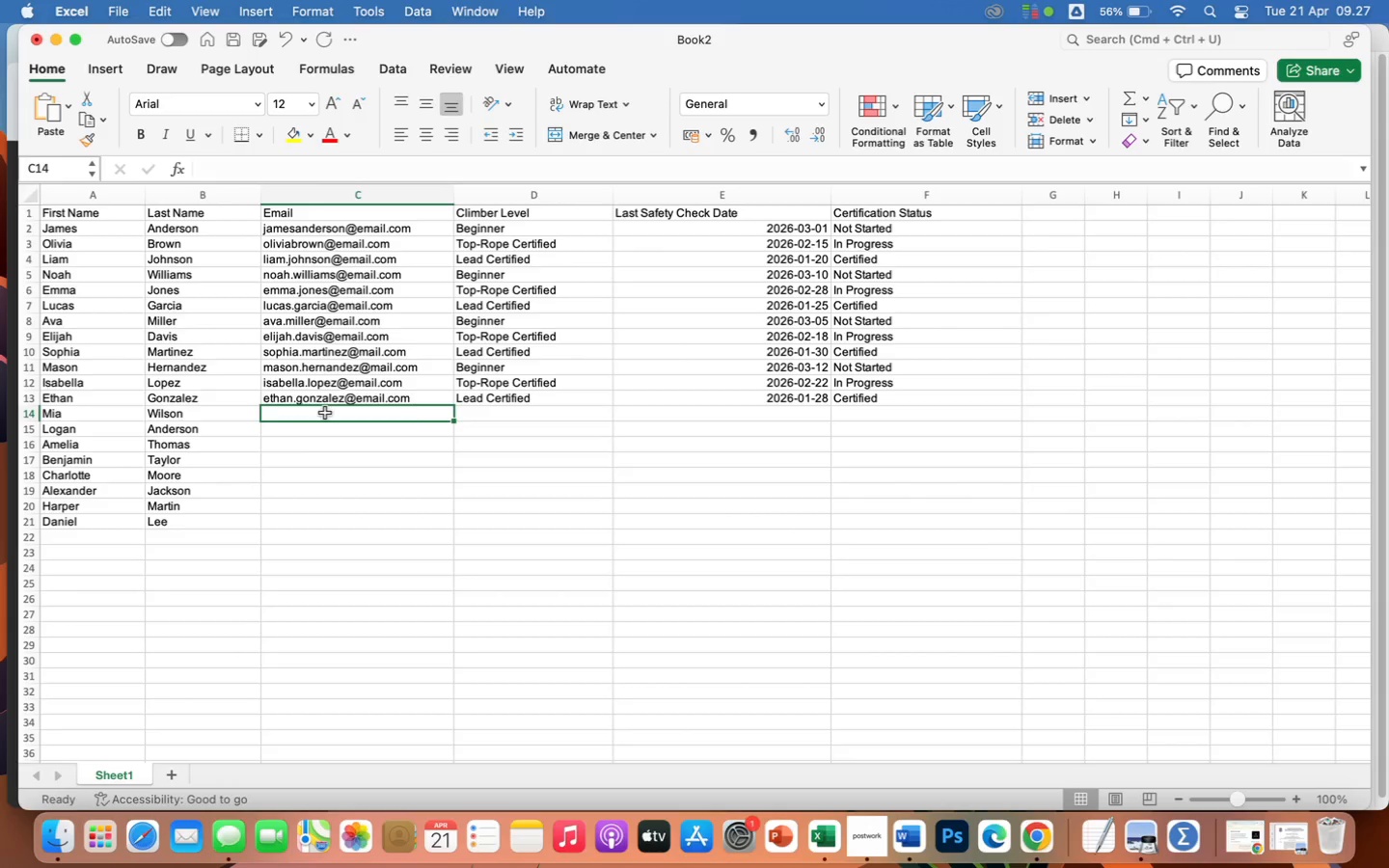 
type(mia.wilson@email.com)
 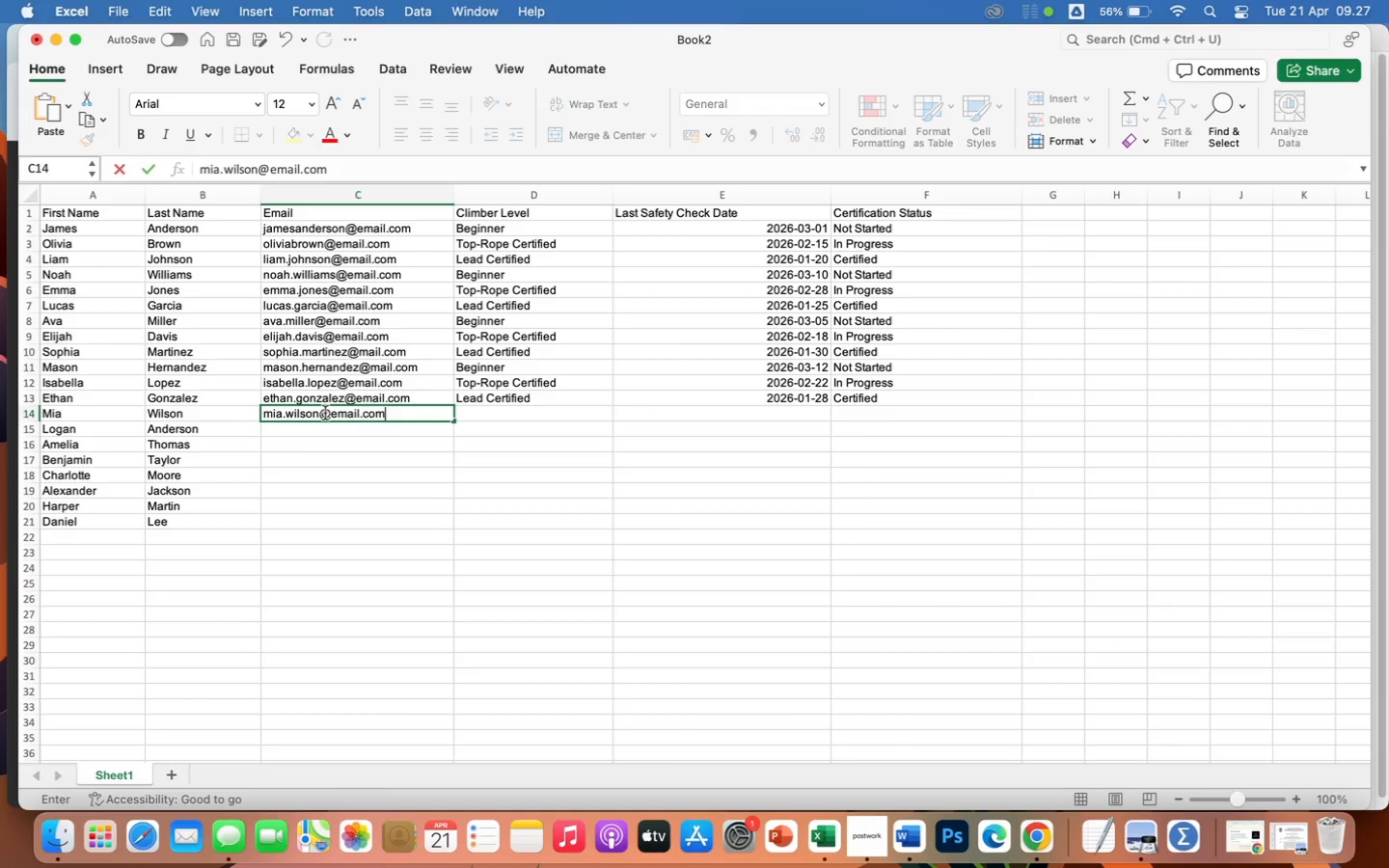 
key(Enter)
 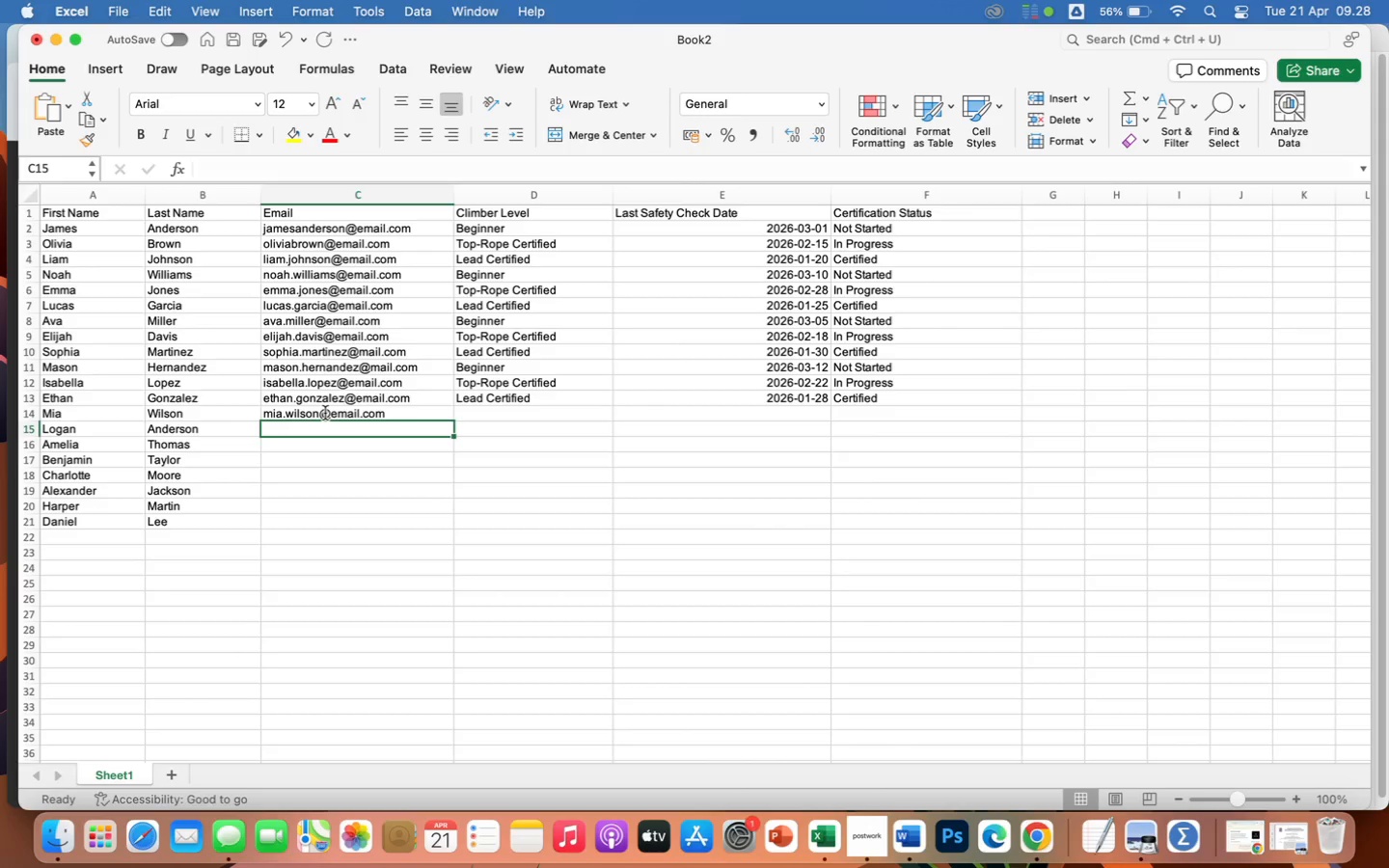 
type(logan.anderson@email.com)
 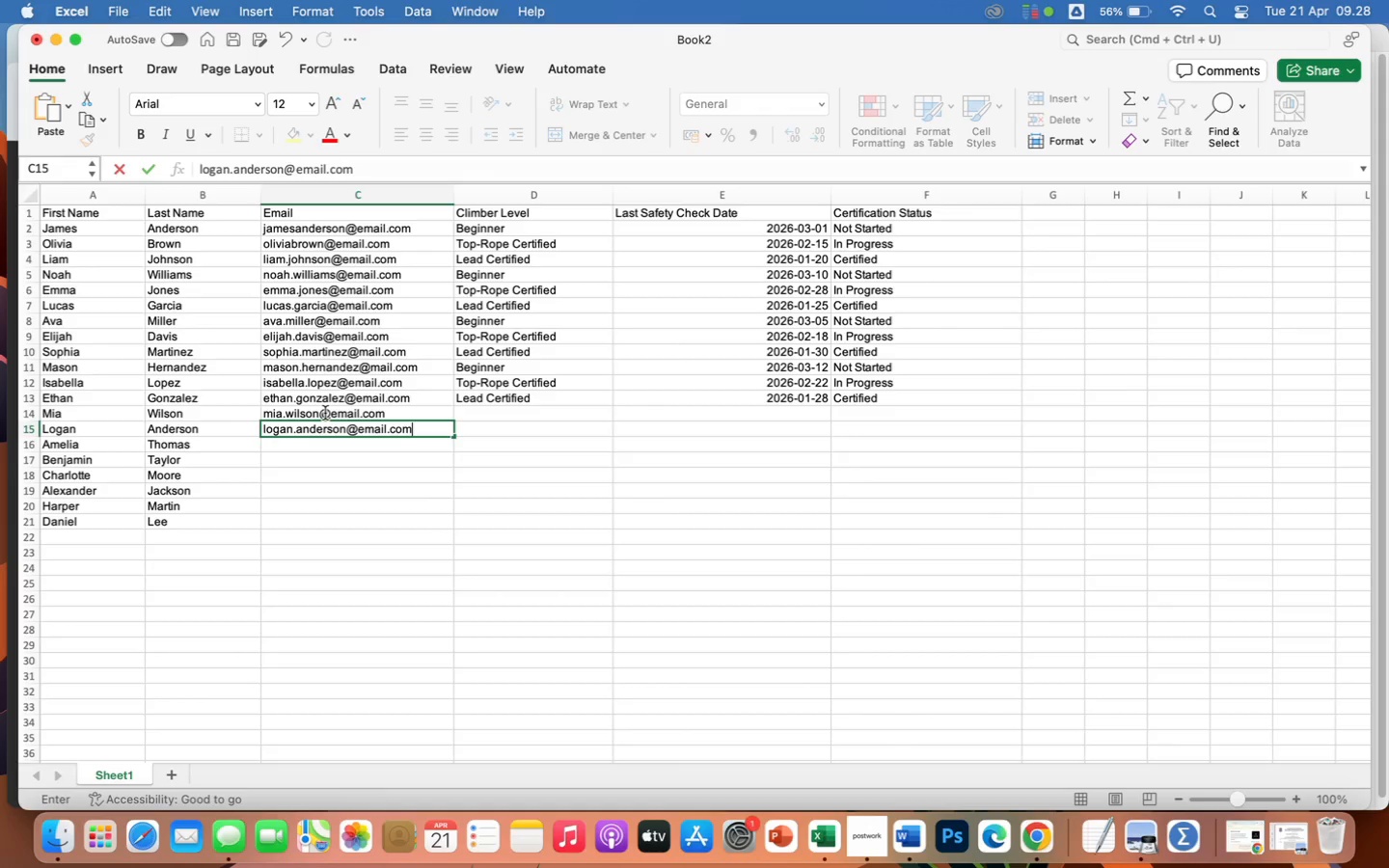 
key(Enter)
 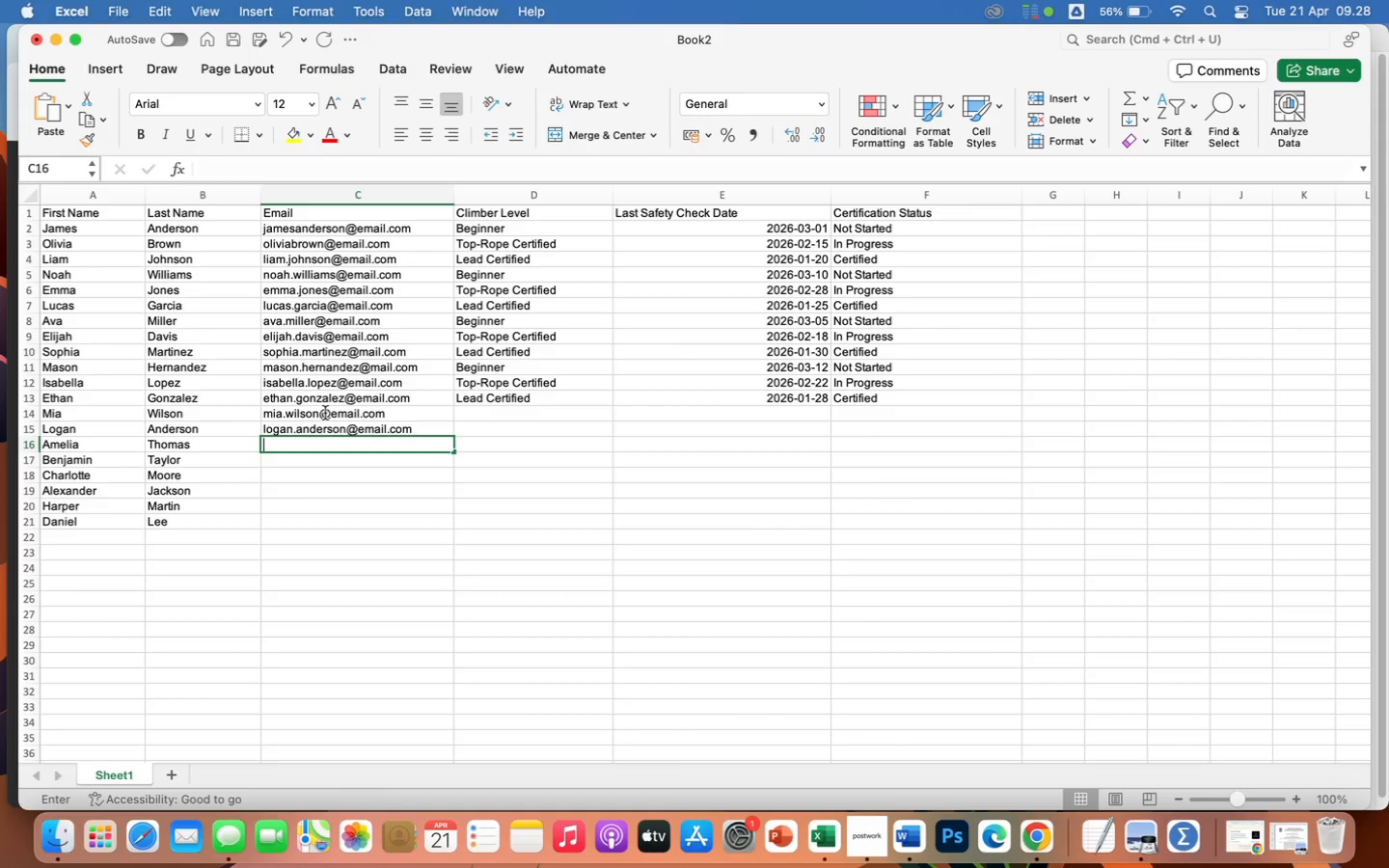 
type(amelia.thomas@email.com)
 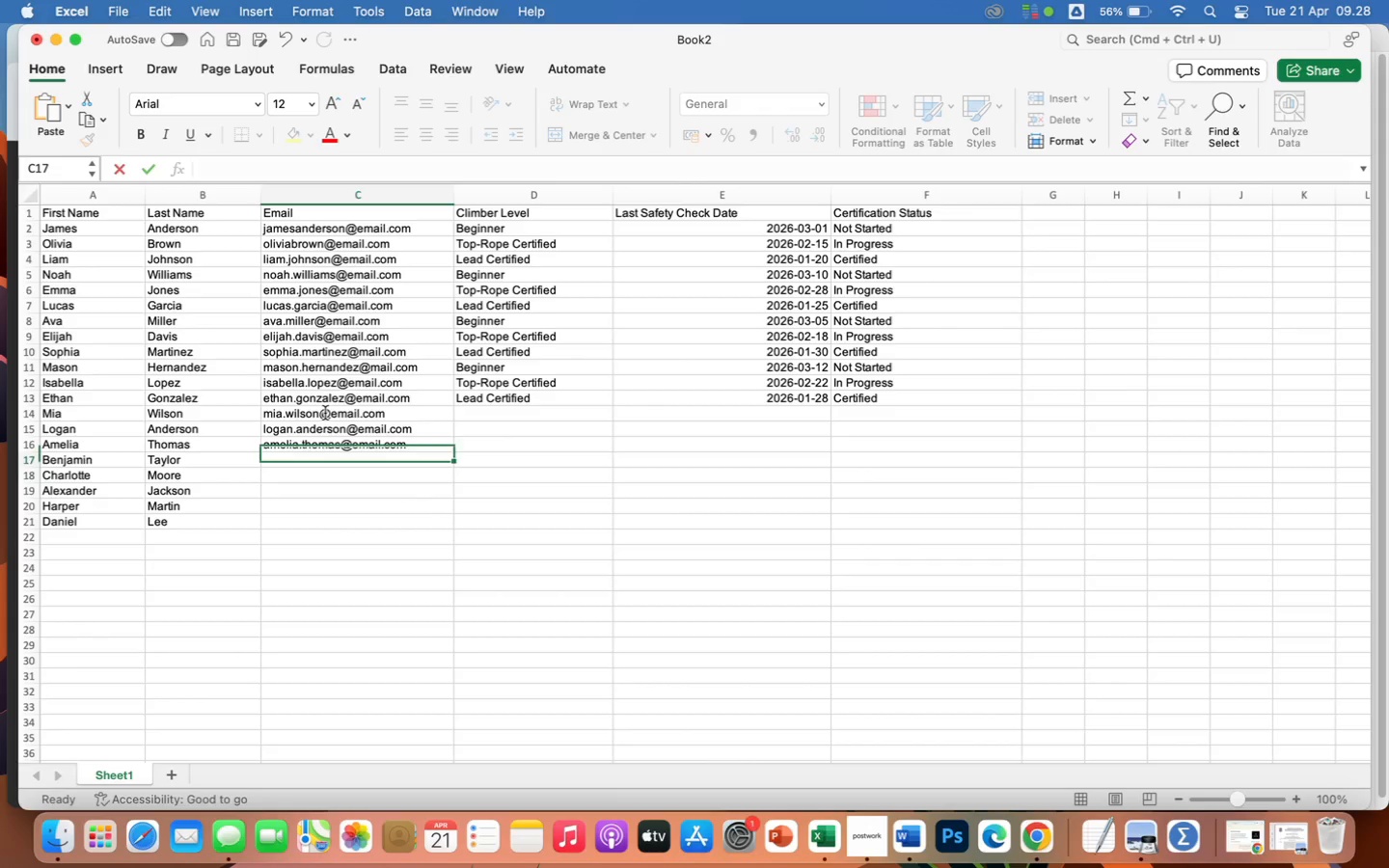 
 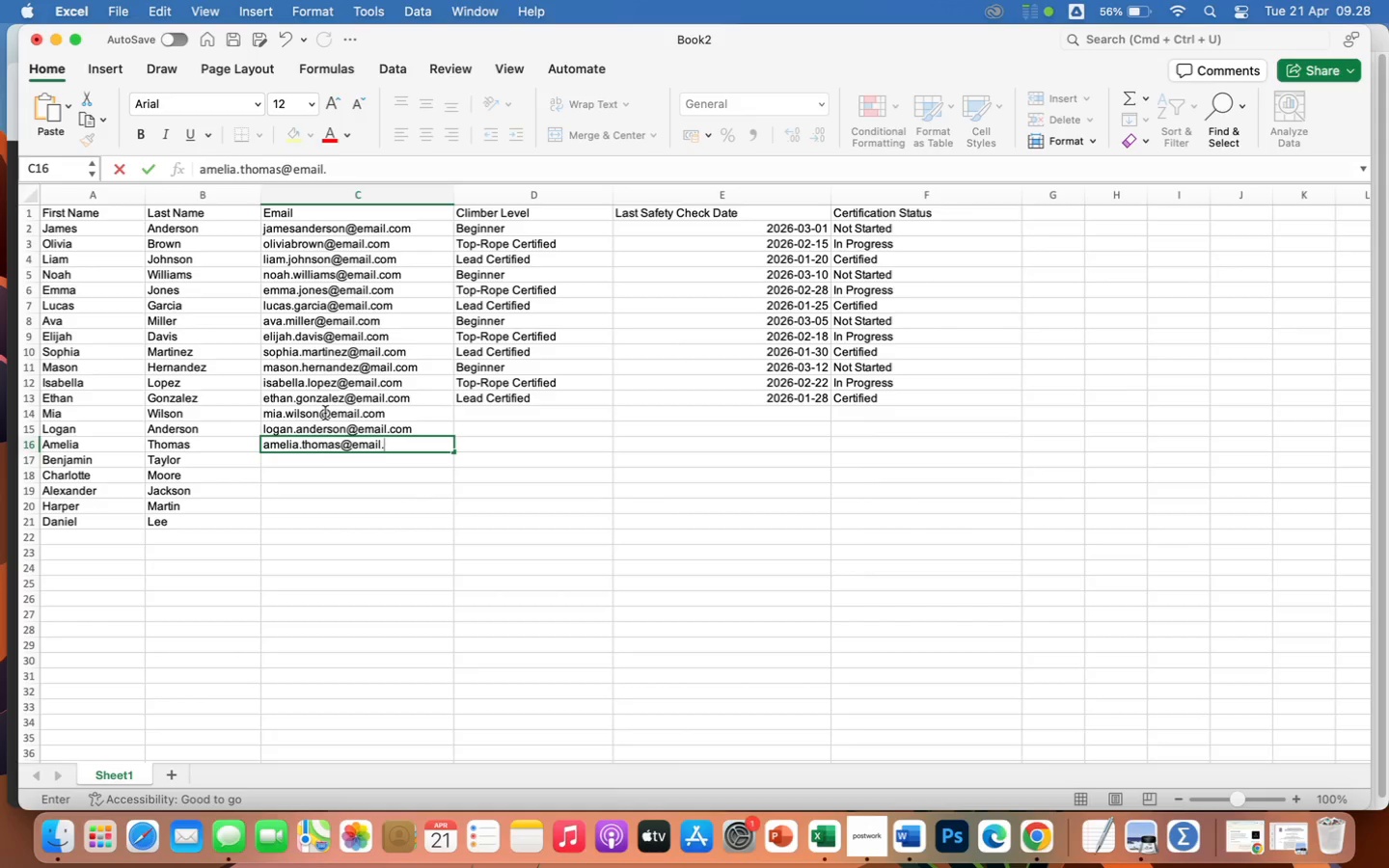 
key(Enter)
 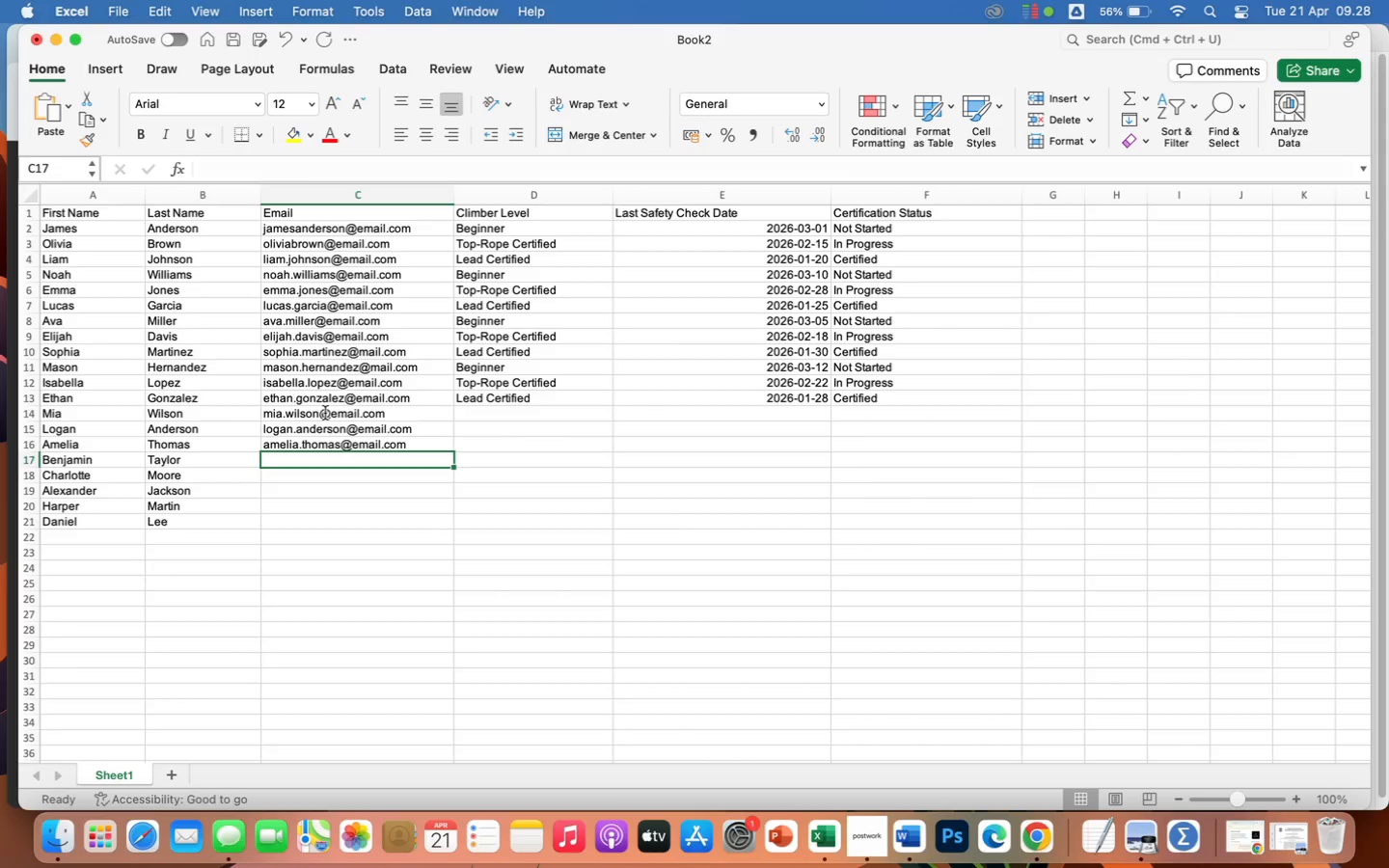 
type(benjamin.ya)
key(Backspace)
key(Backspace)
type(taylor@email.com)
 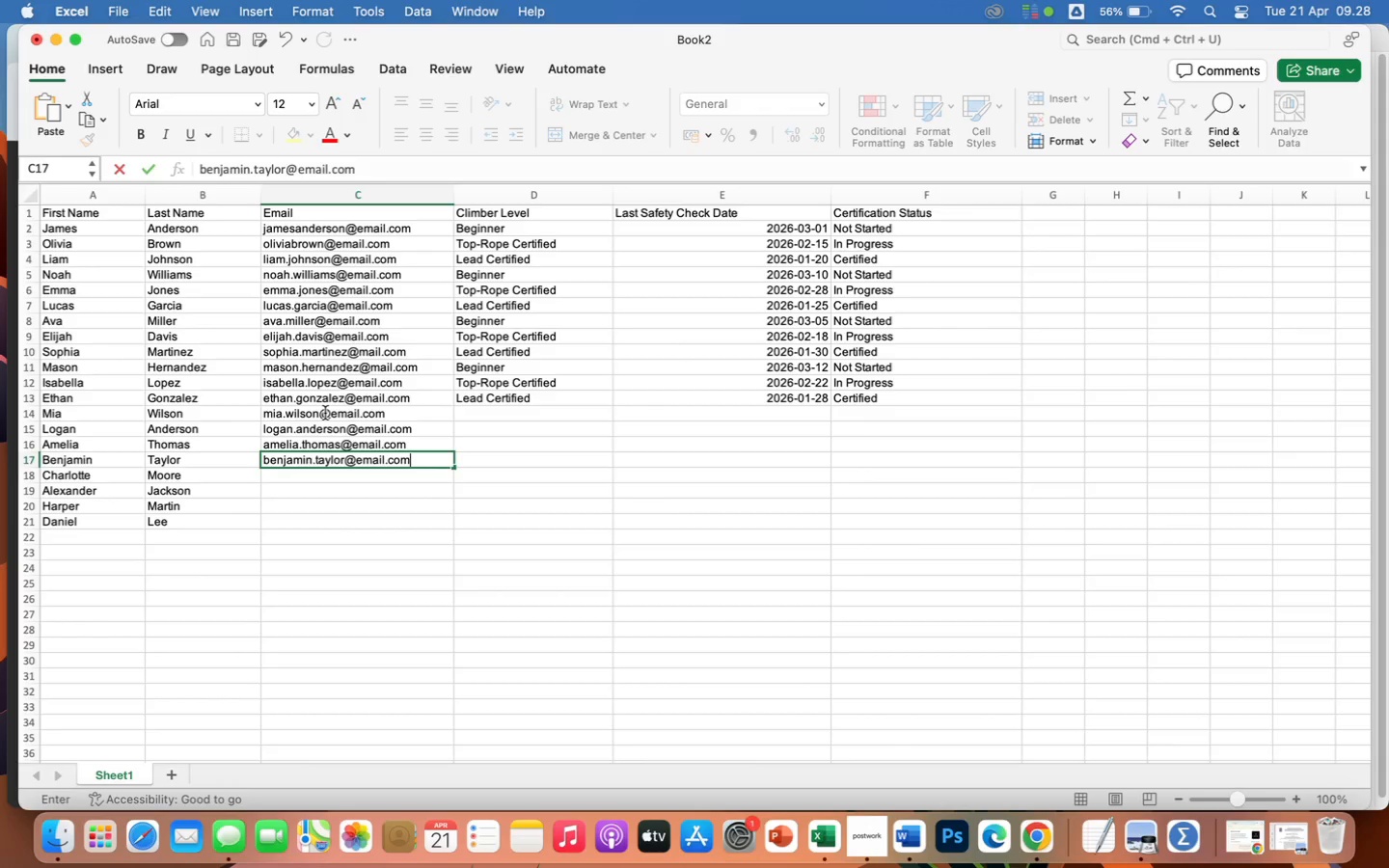 
key(Enter)
 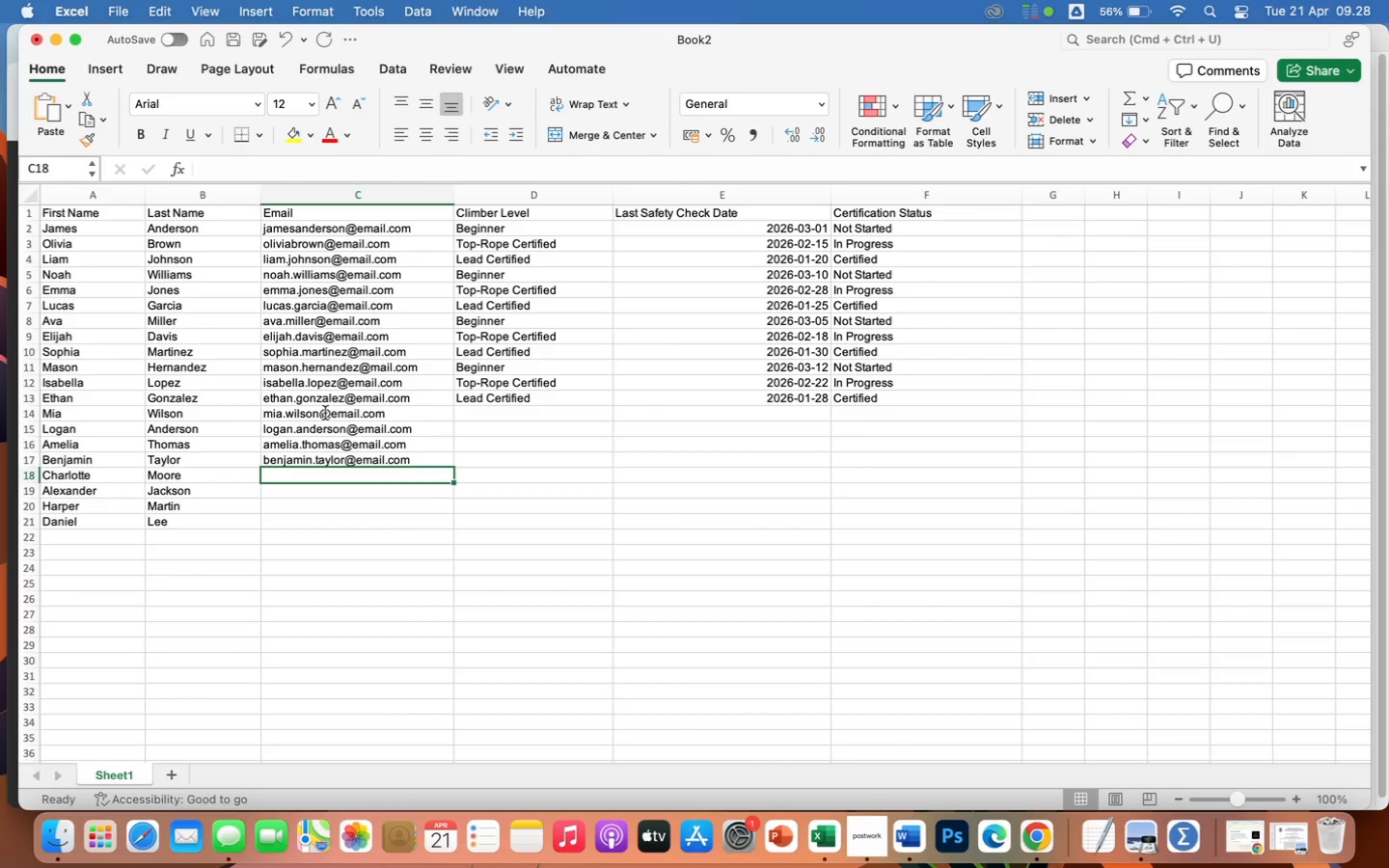 
type(charlotte.moore@email.com)
 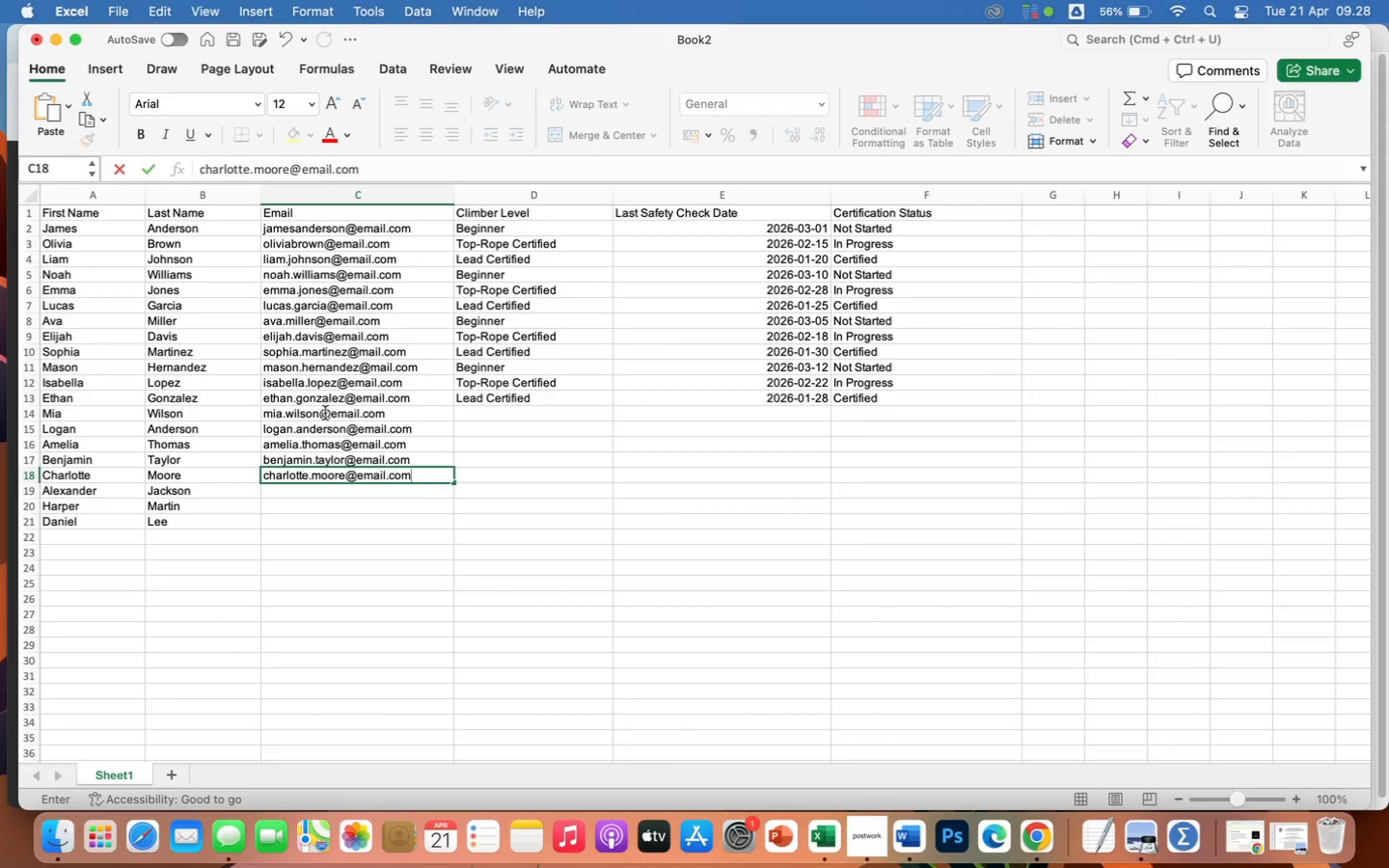 
key(Enter)
 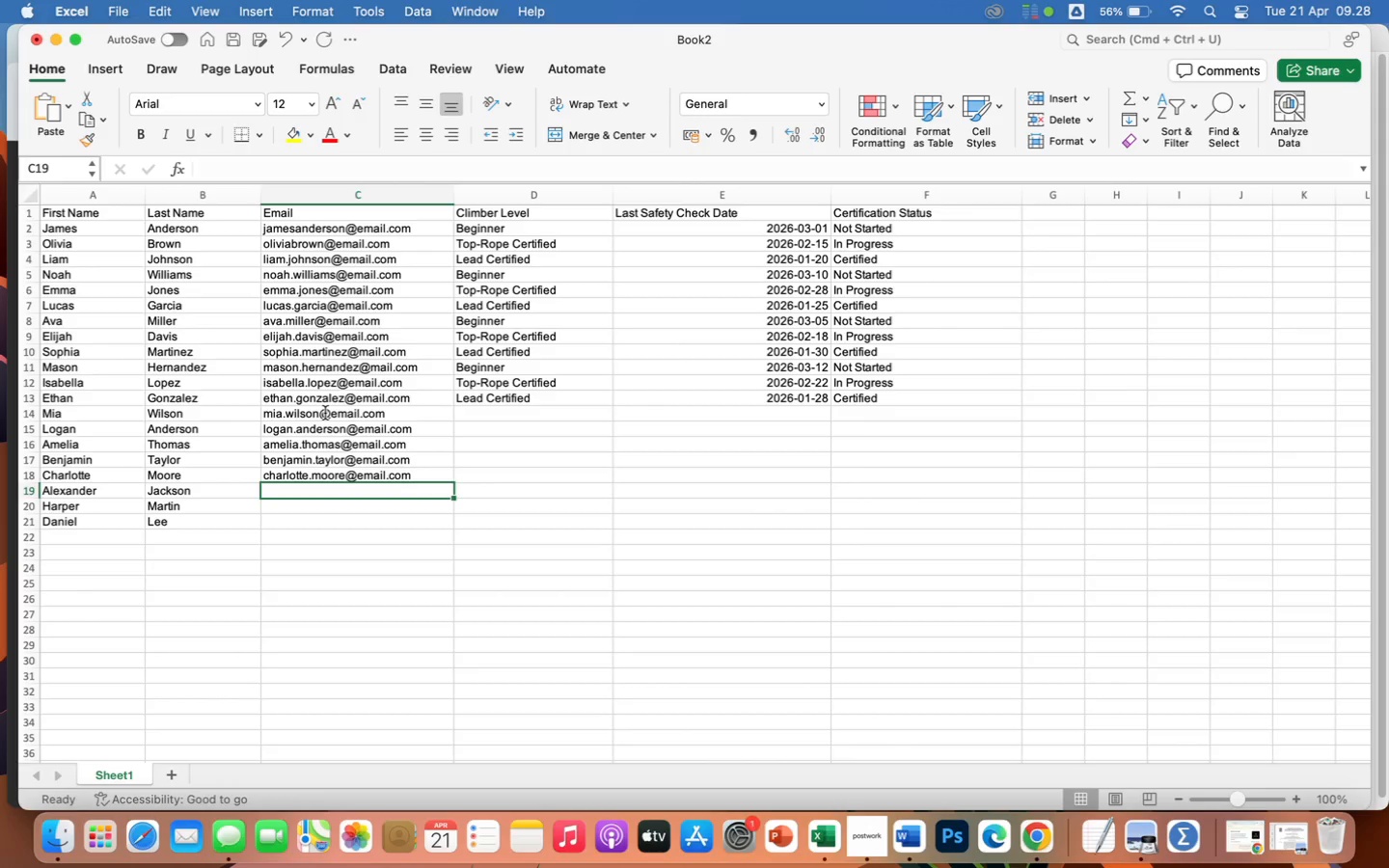 
type(alexander.jackson@email.com)
 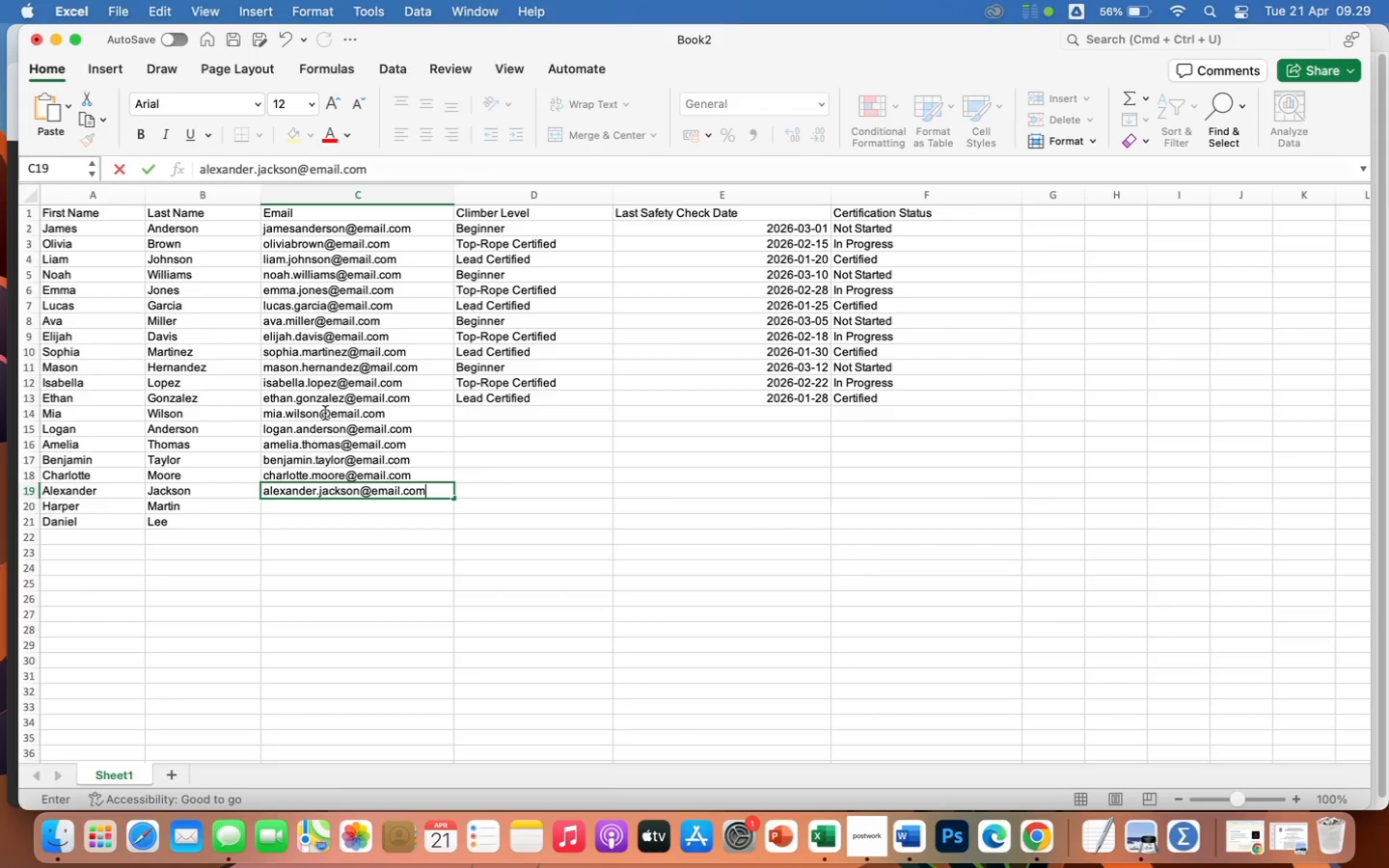 
key(Enter)
 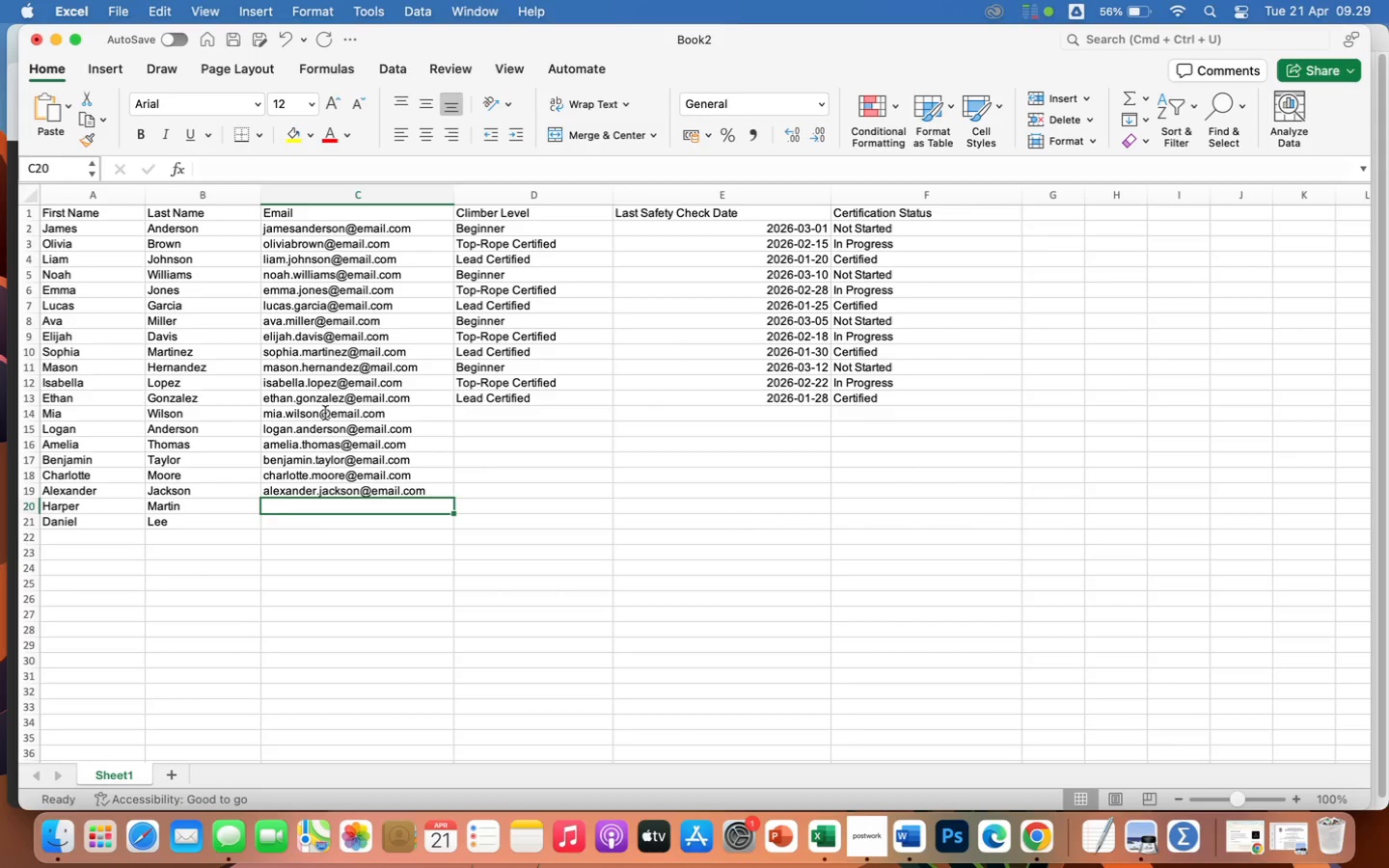 
type(harper.martin)
 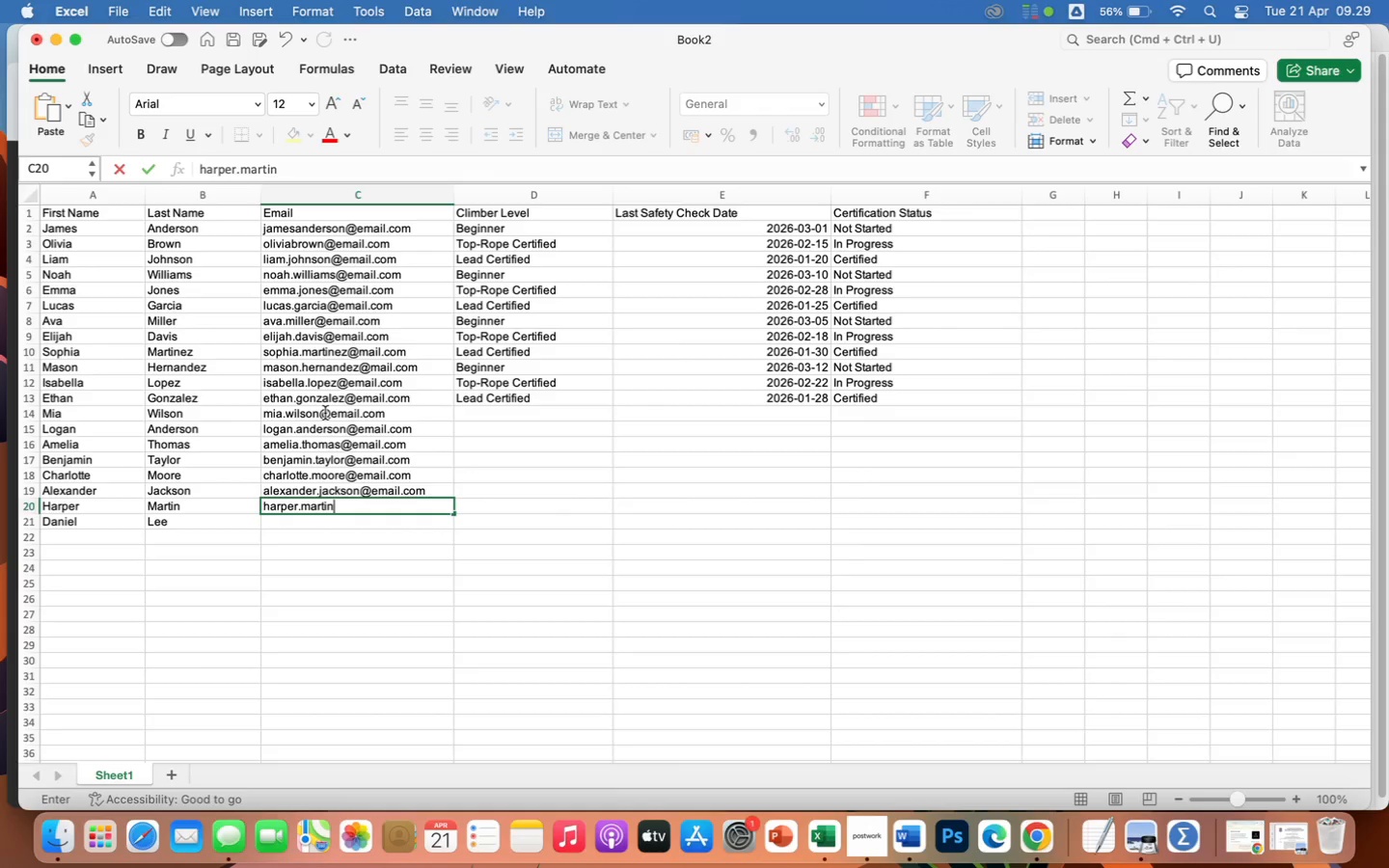 
wait(5.79)
 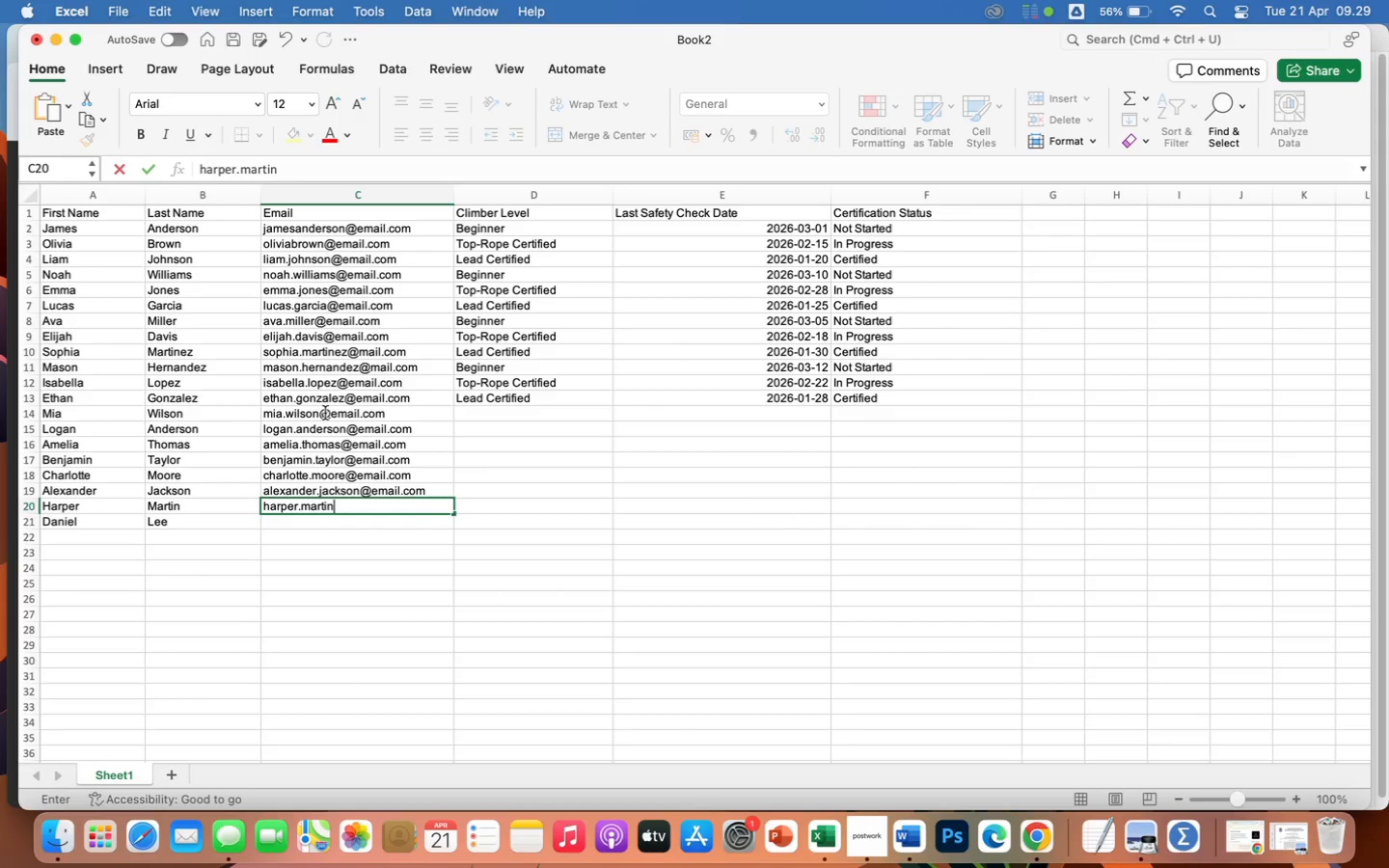 
type(@email.com)
 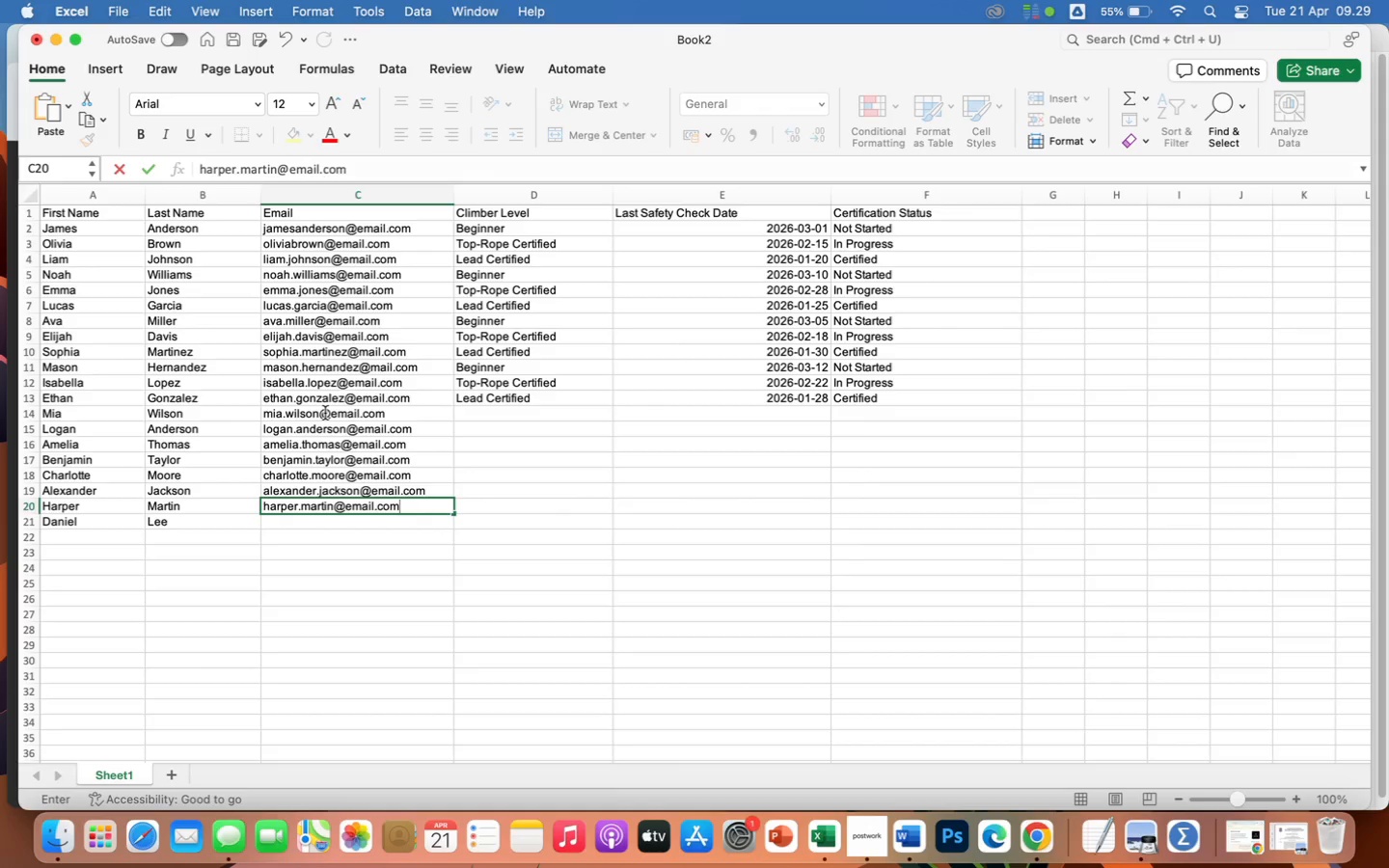 
key(Enter)
 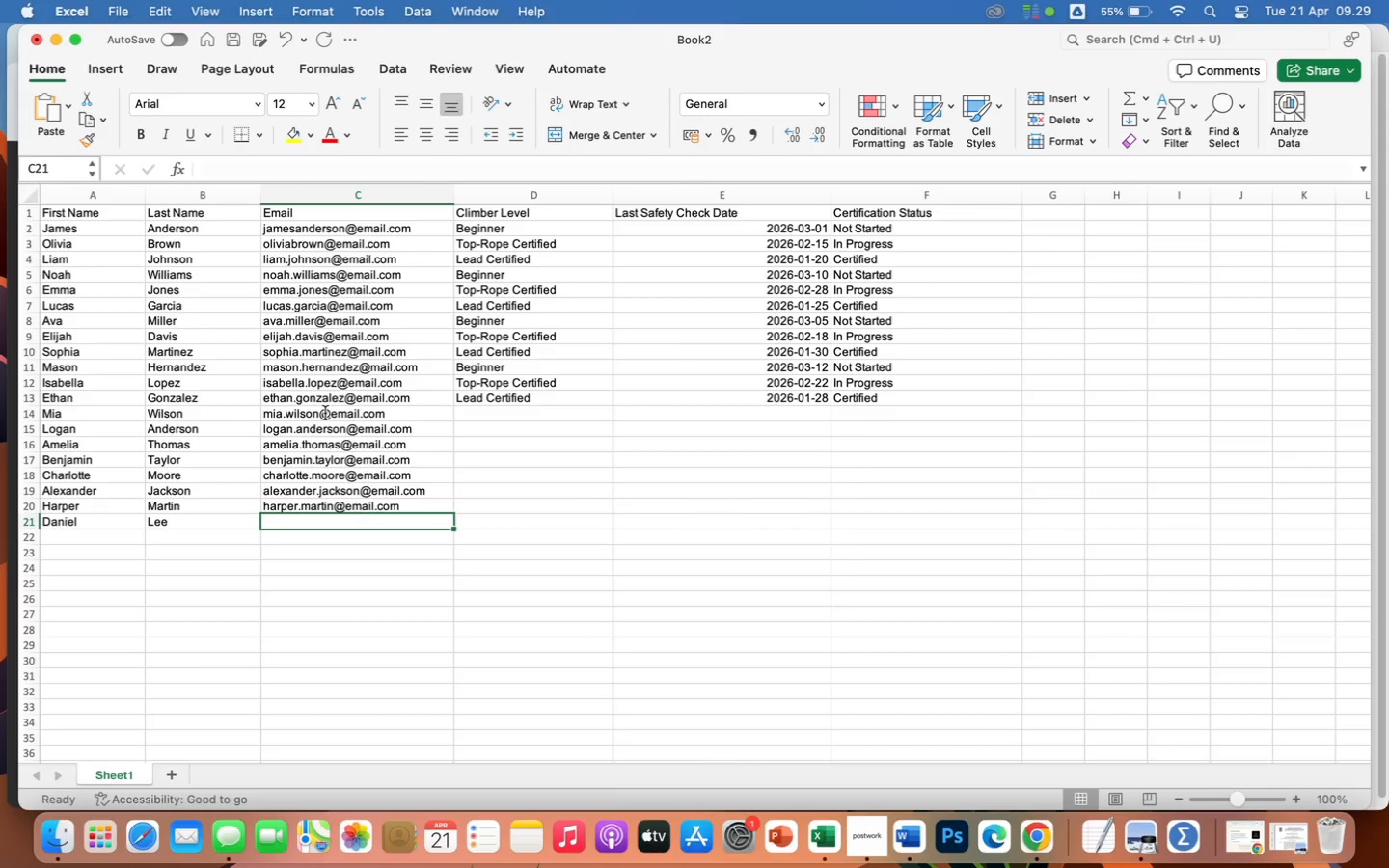 
type(daniel.lee@email.com)
 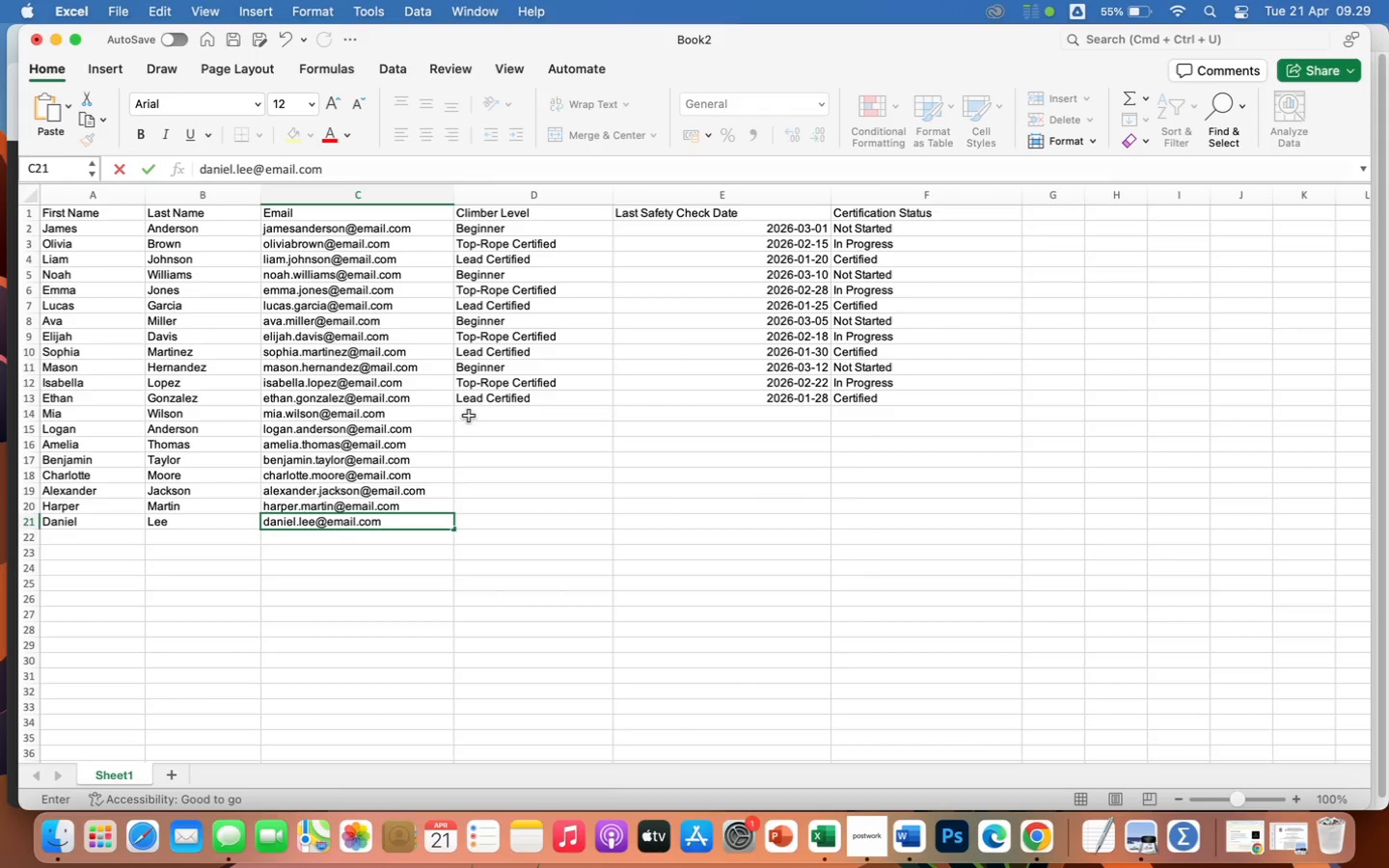 
left_click([469, 416])
 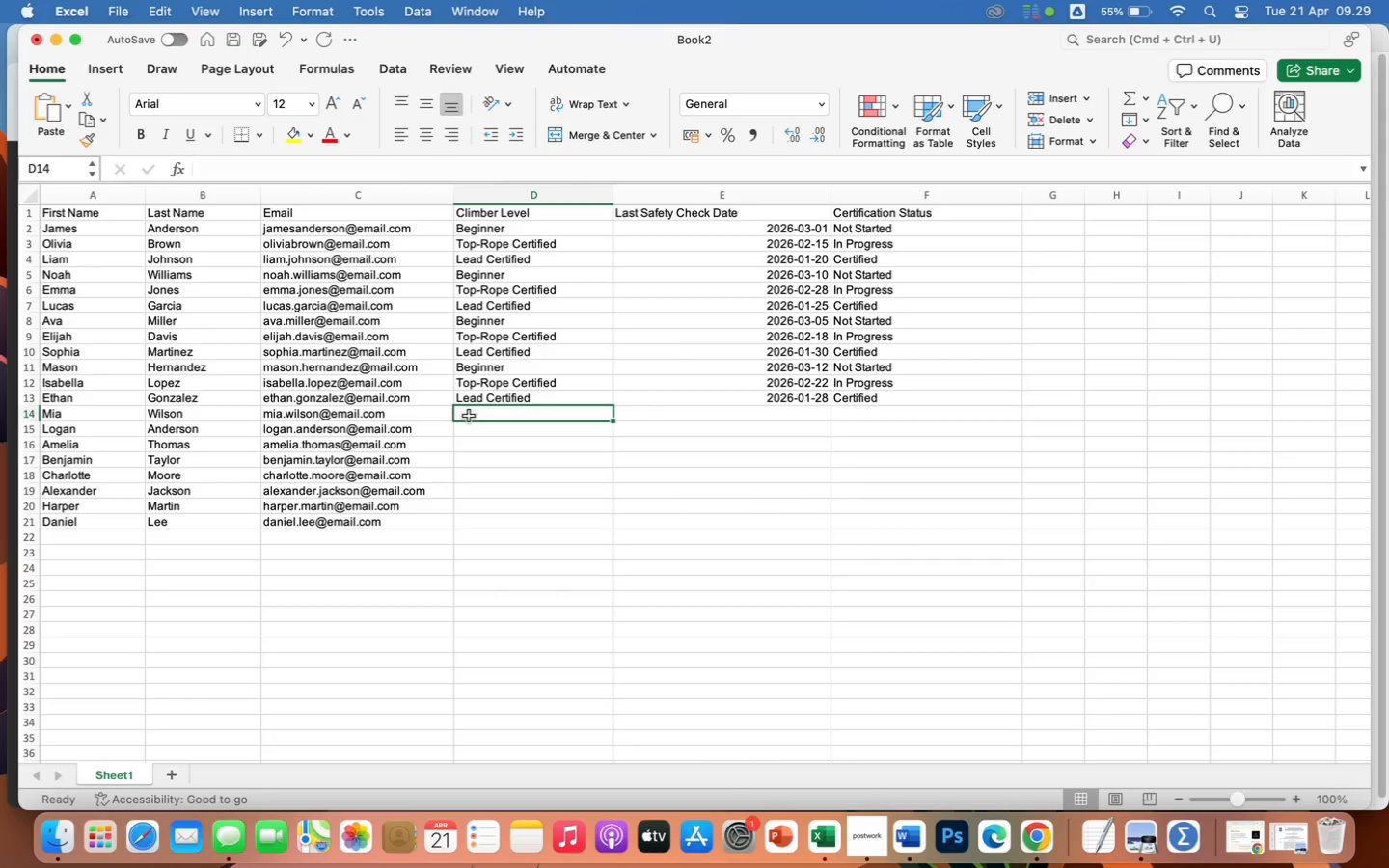 
wait(22.69)
 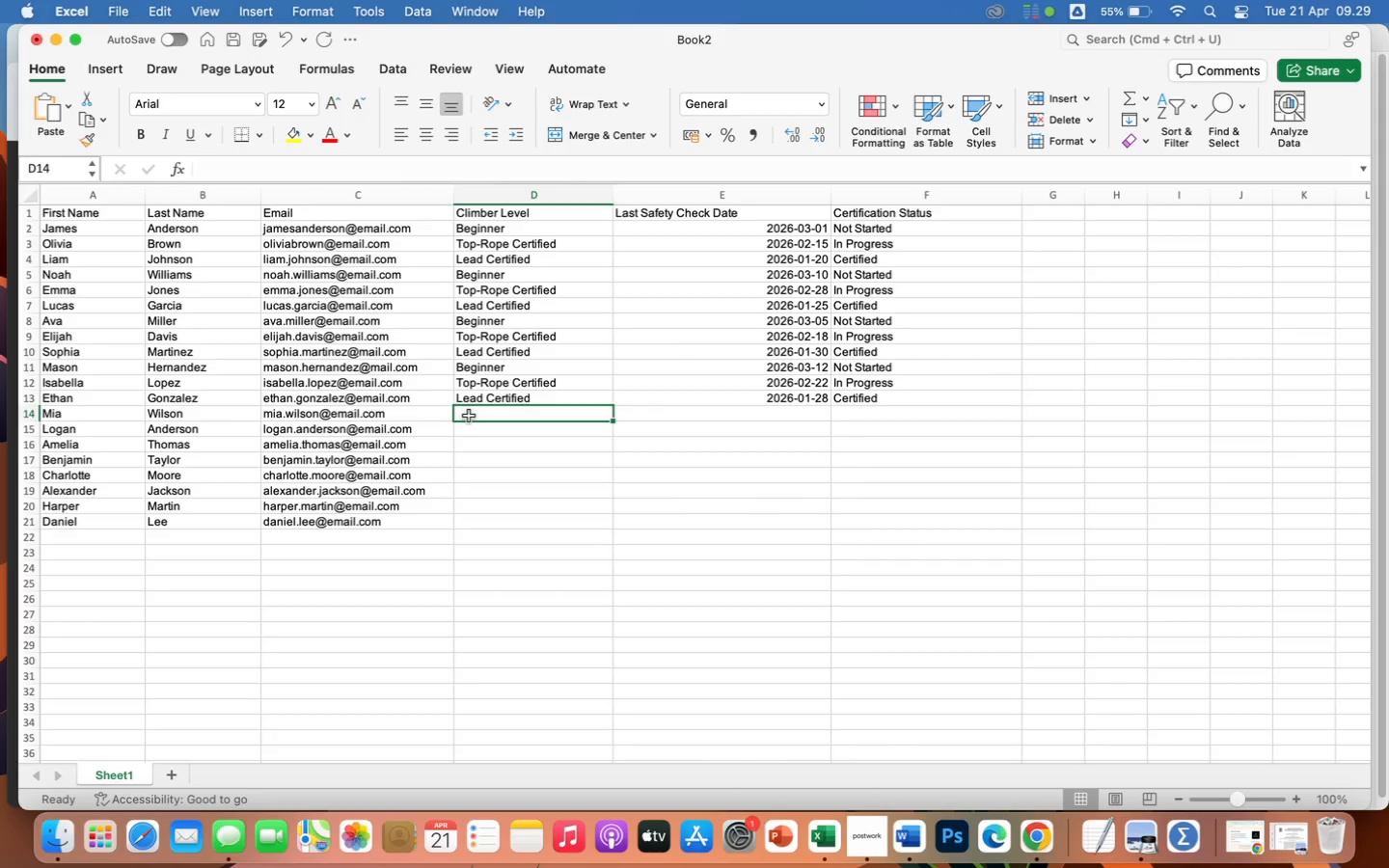 
key(B)
 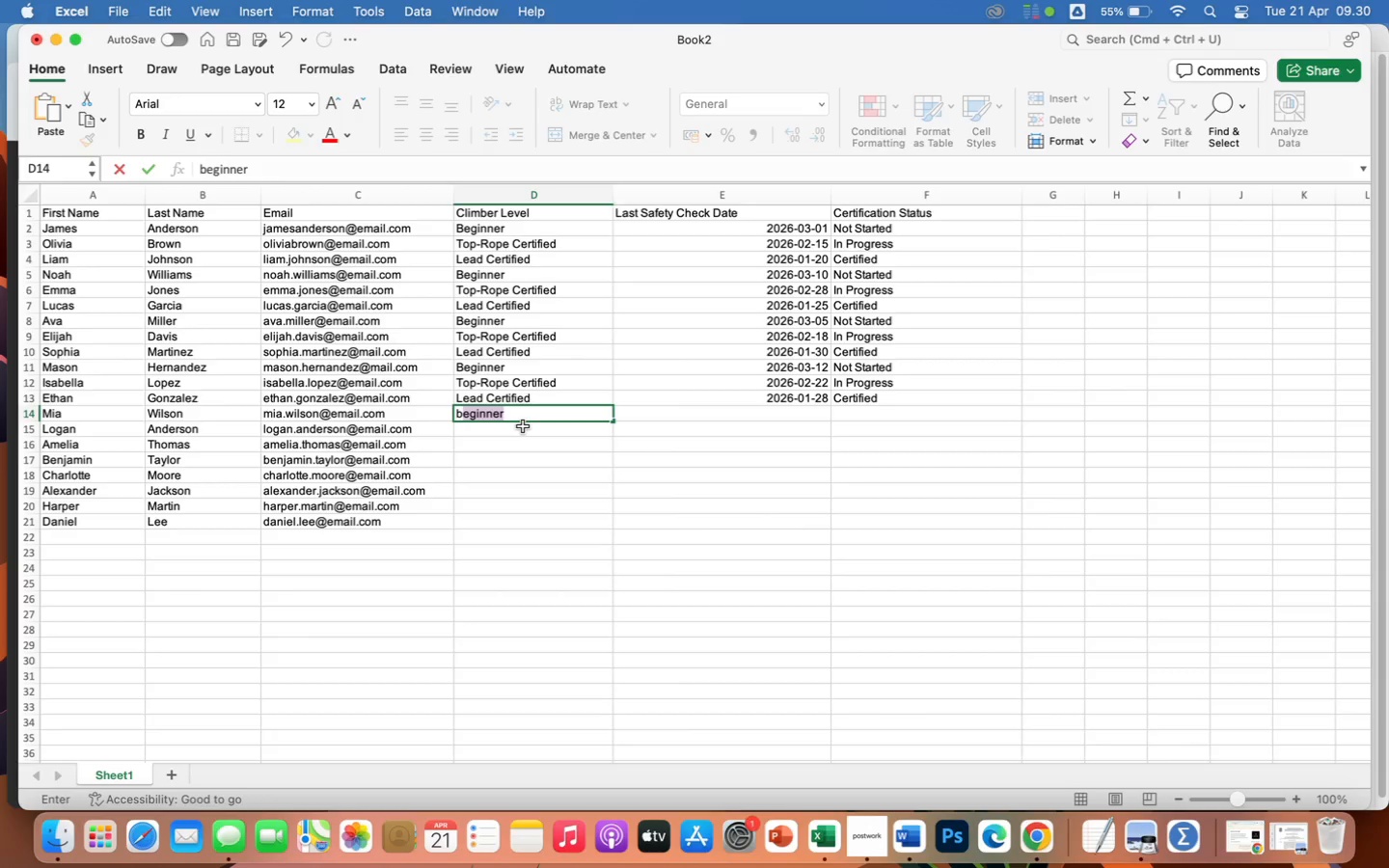 
key(Enter)
 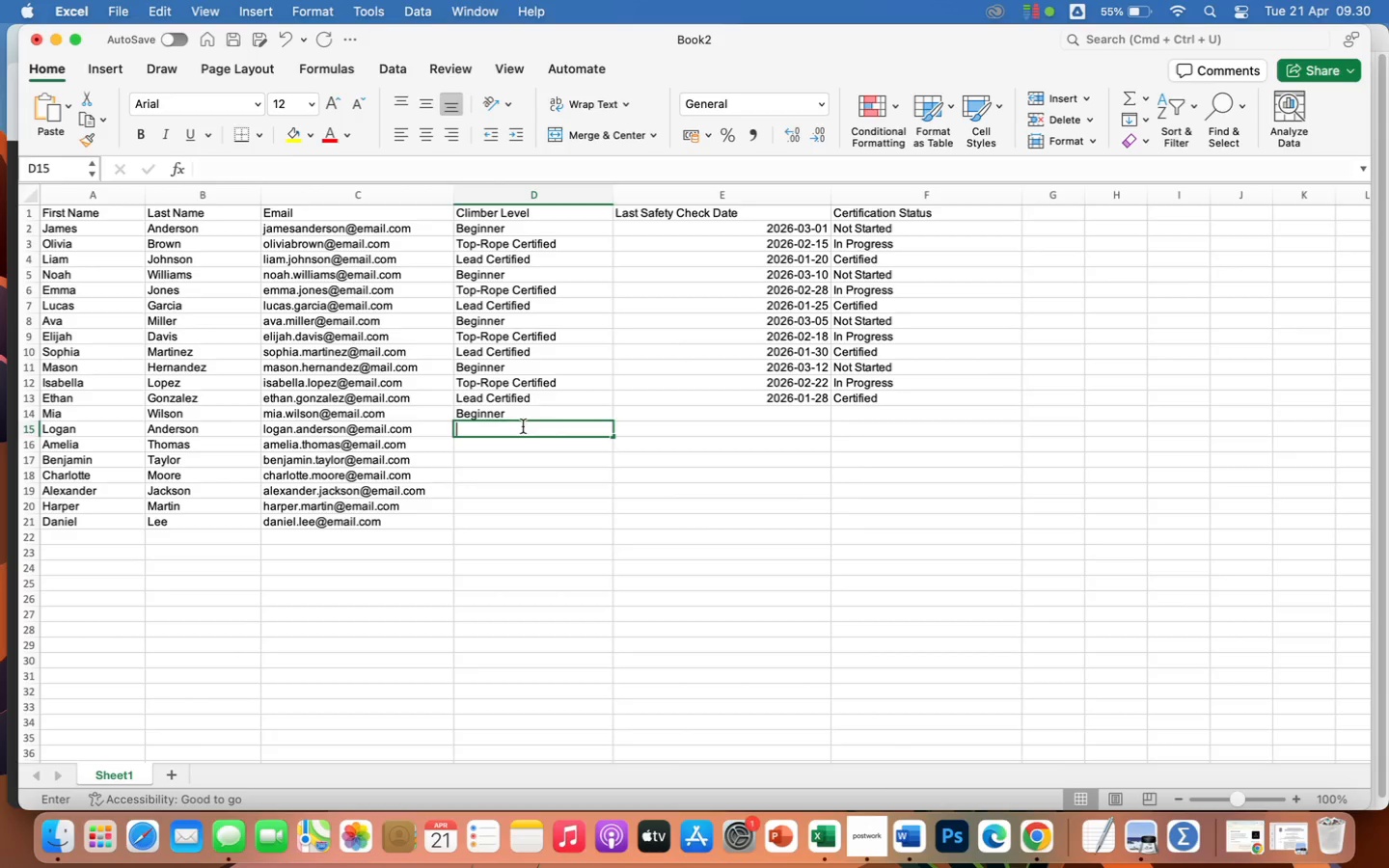 
key(T)
 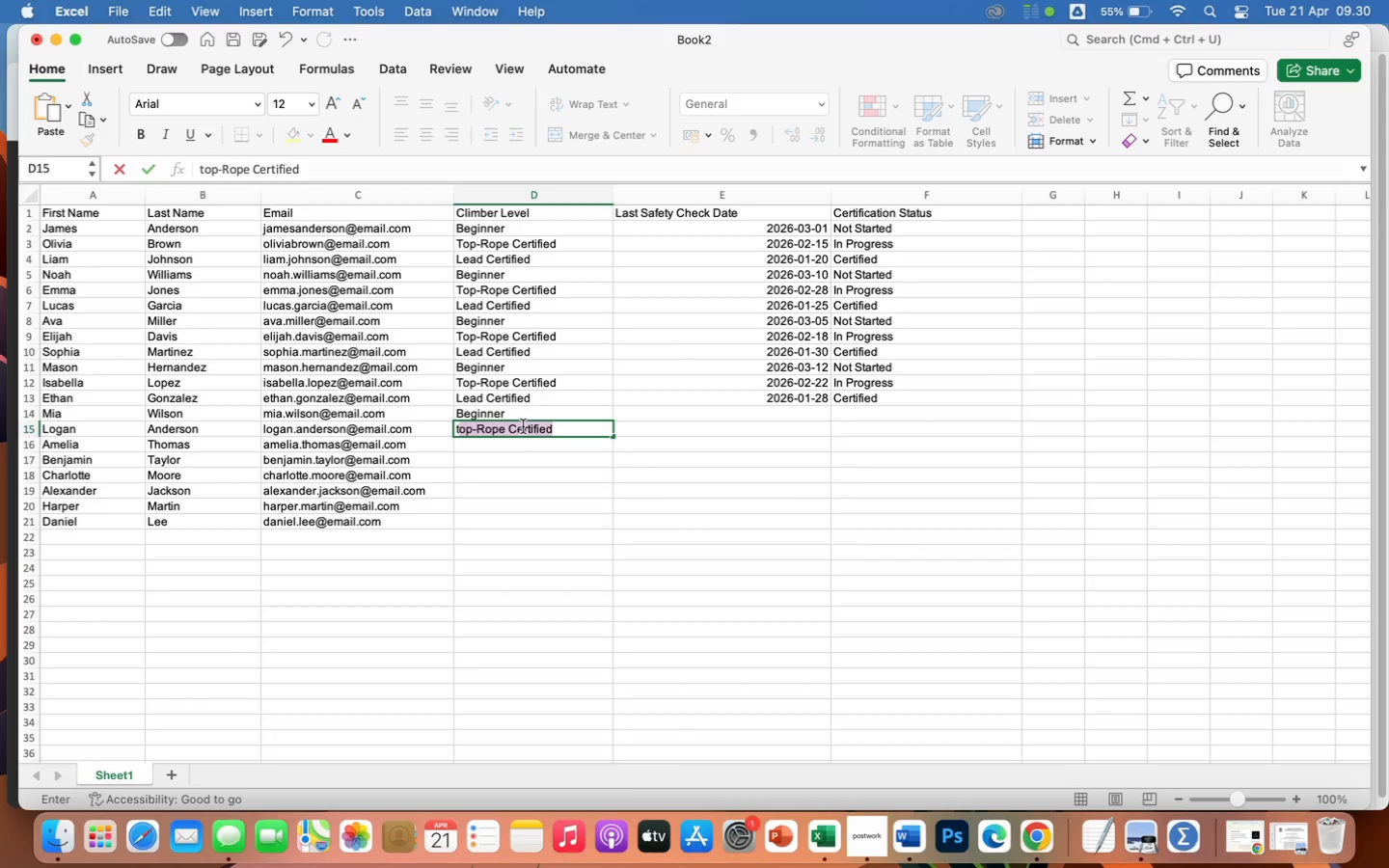 
key(Enter)
 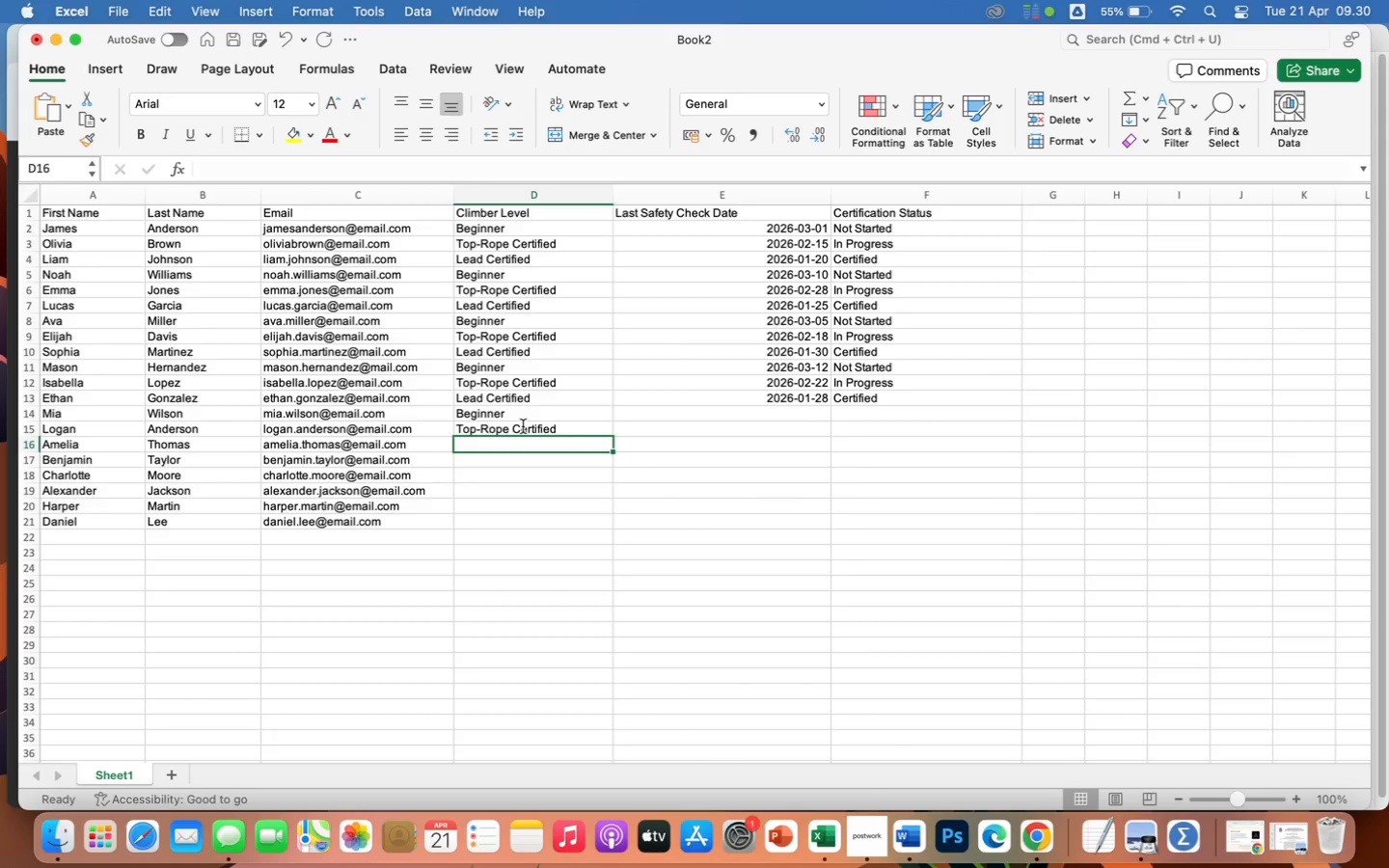 
key(L)
 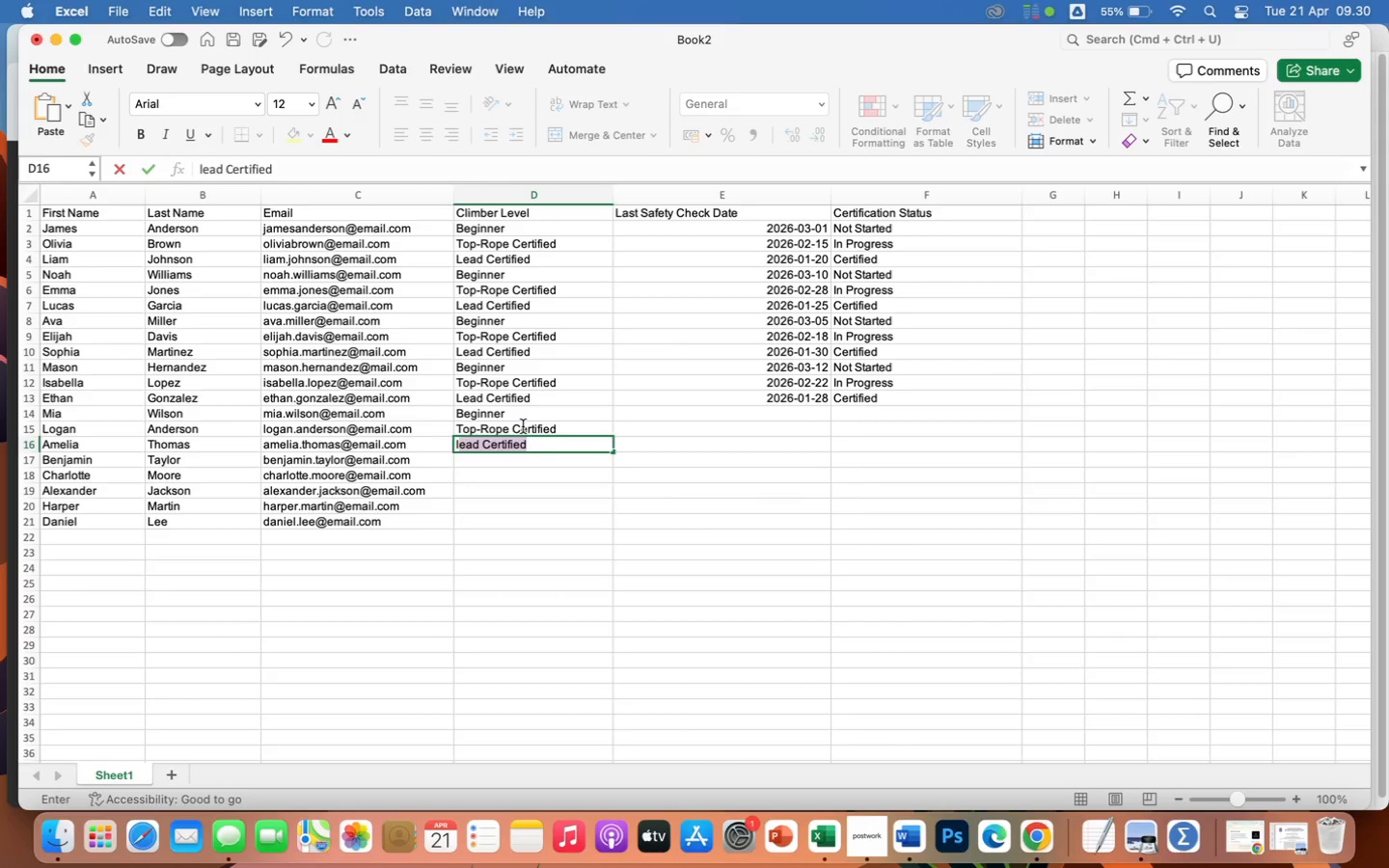 
key(Enter)
 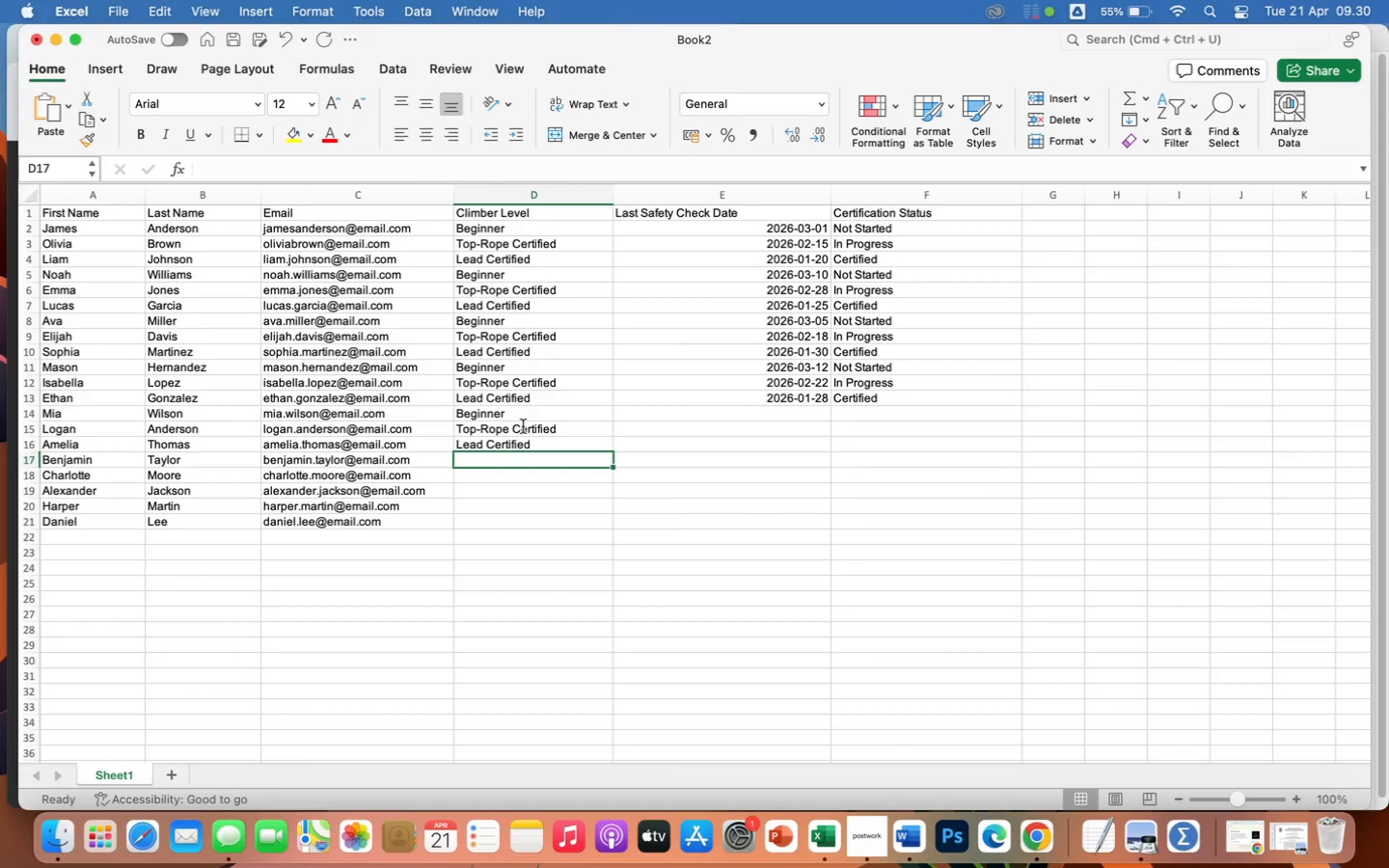 
wait(30.14)
 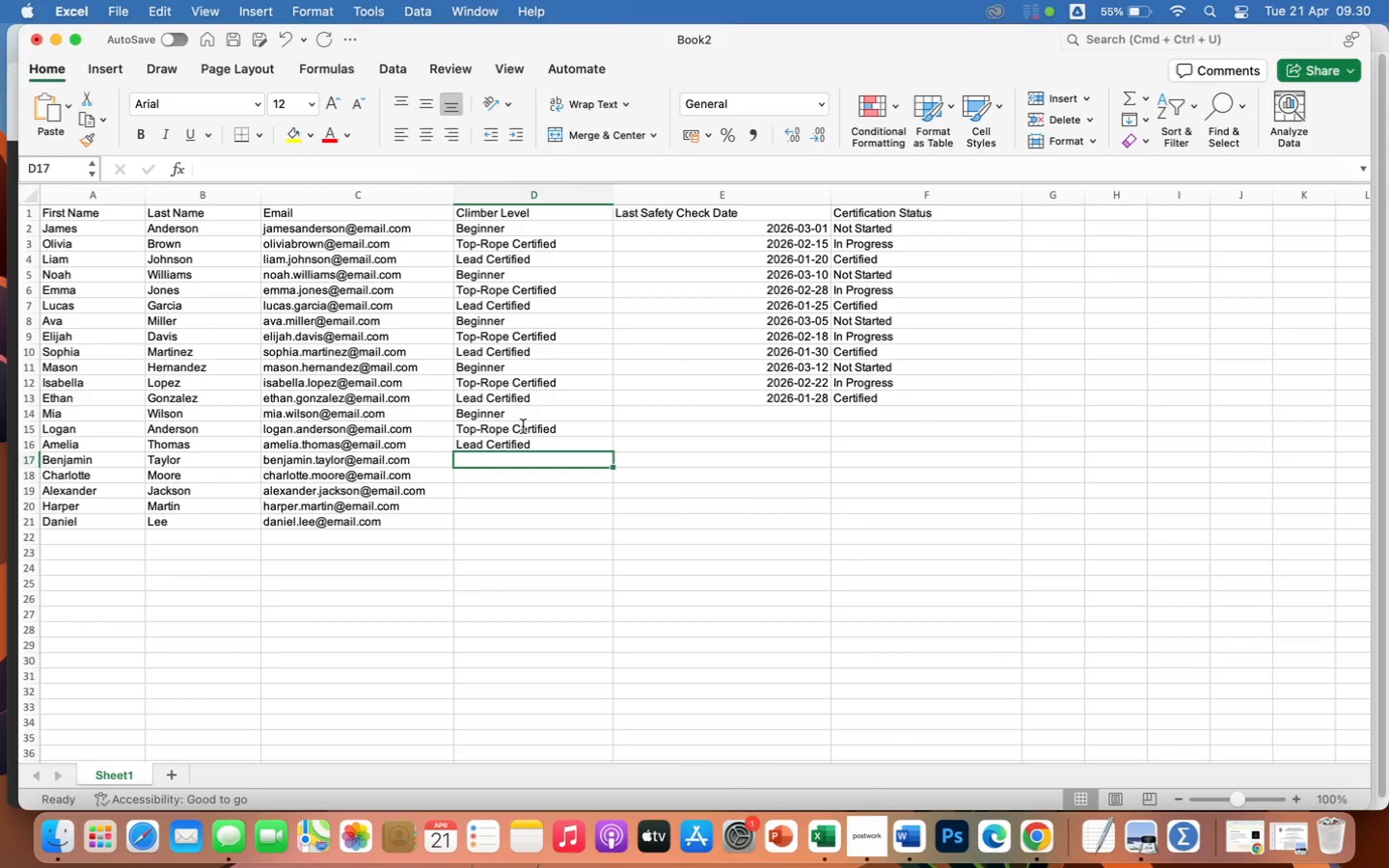 
key(B)
 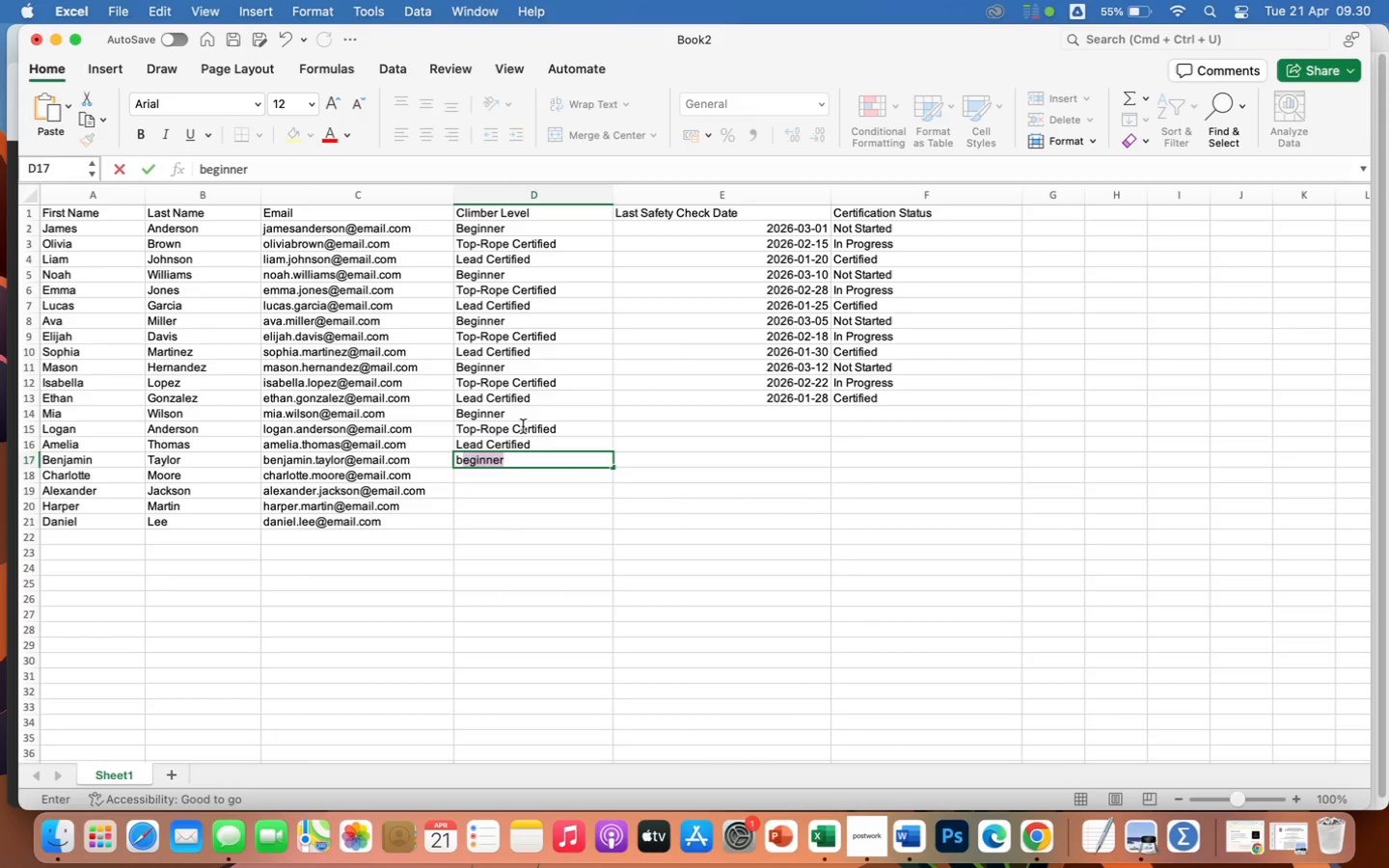 
key(Enter)
 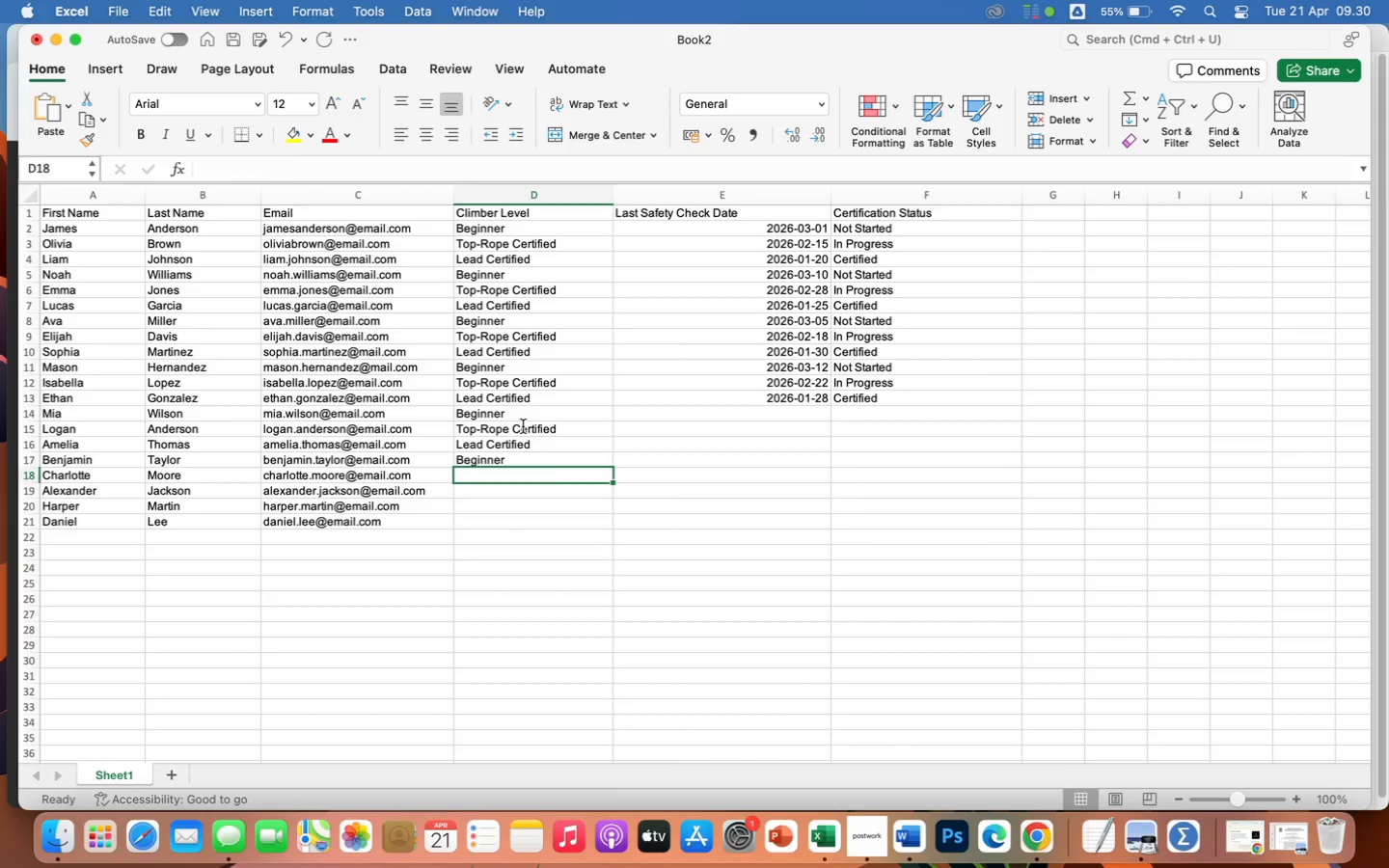 
key(T)
 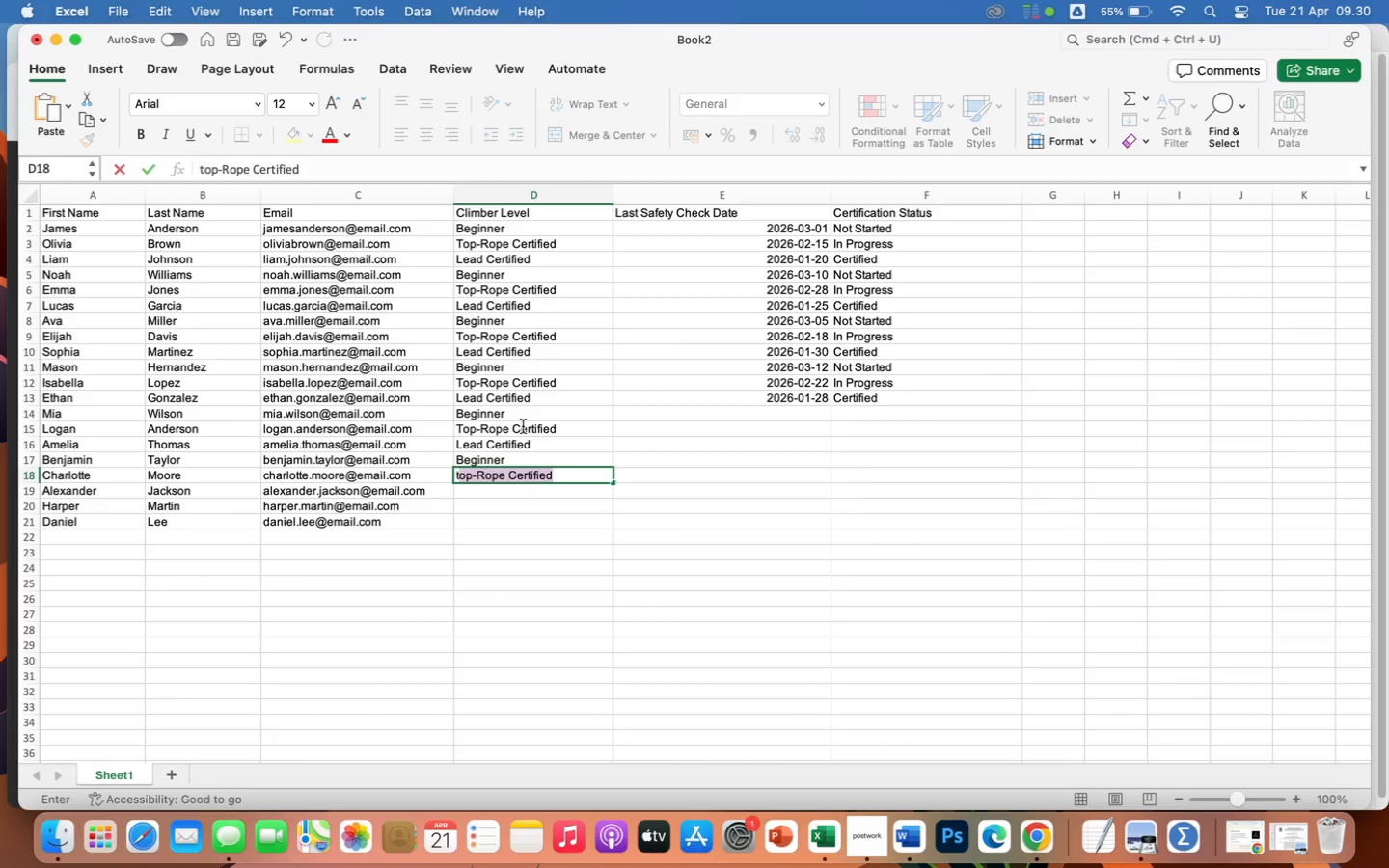 
key(Enter)
 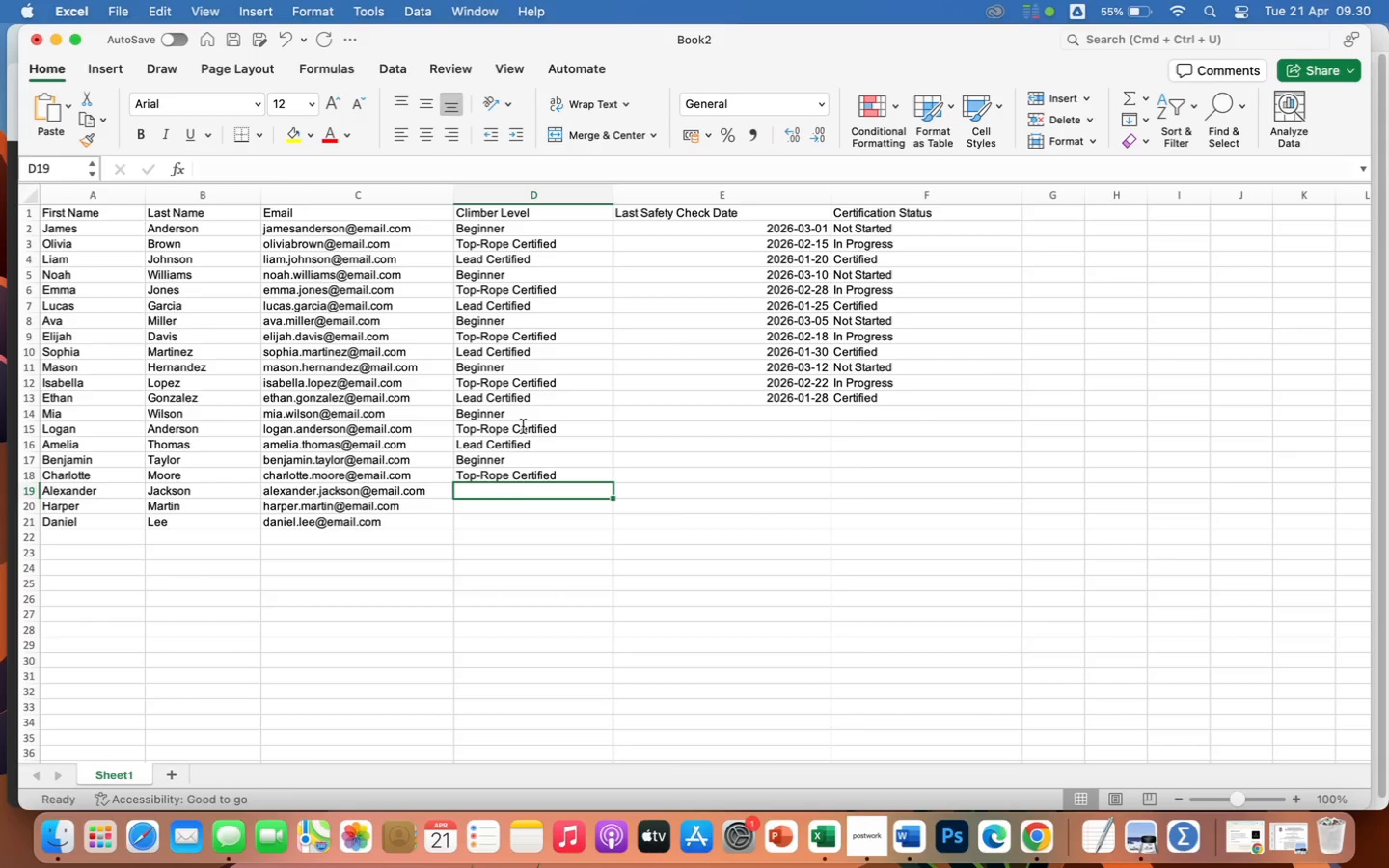 
key(L)
 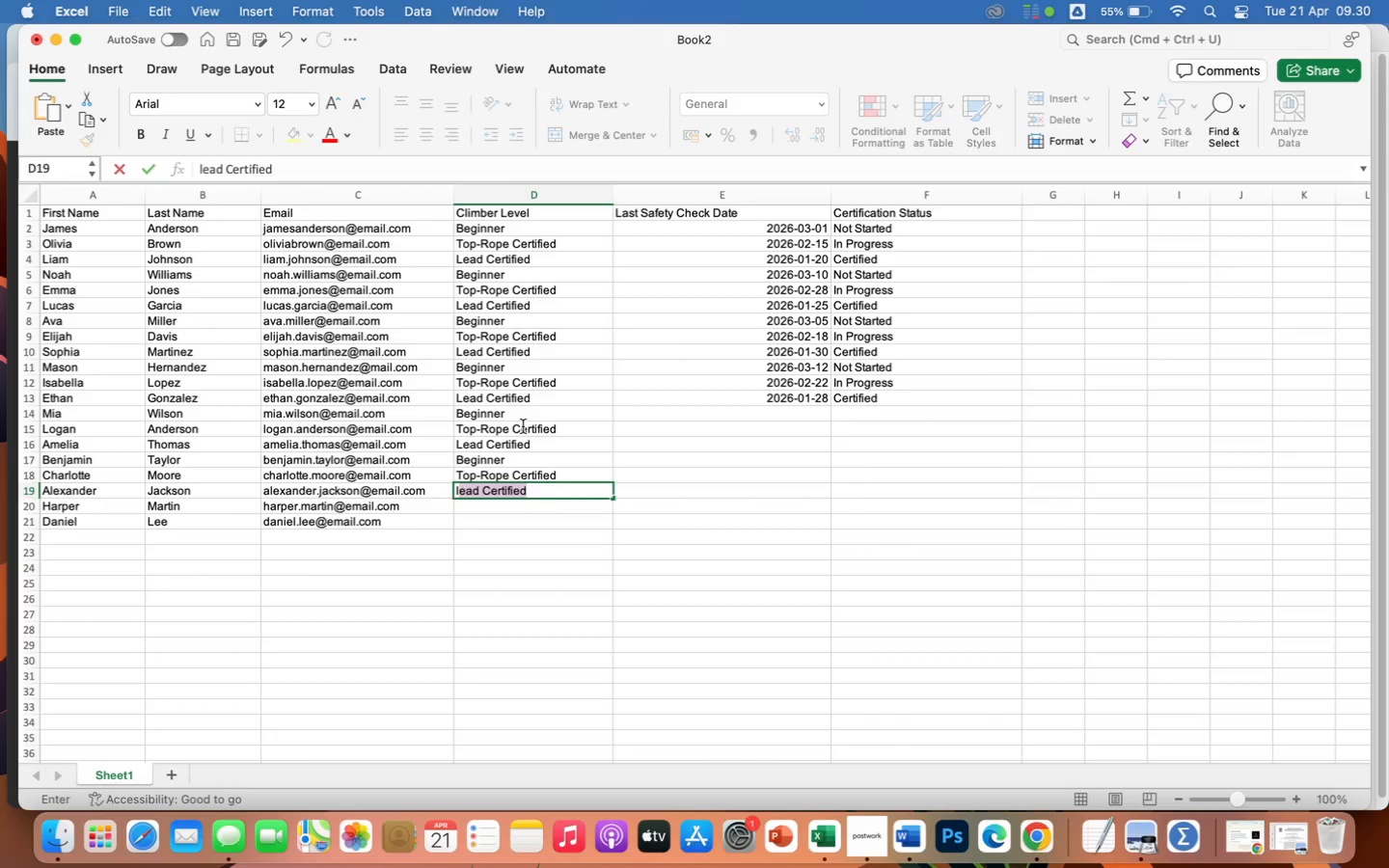 
key(Enter)
 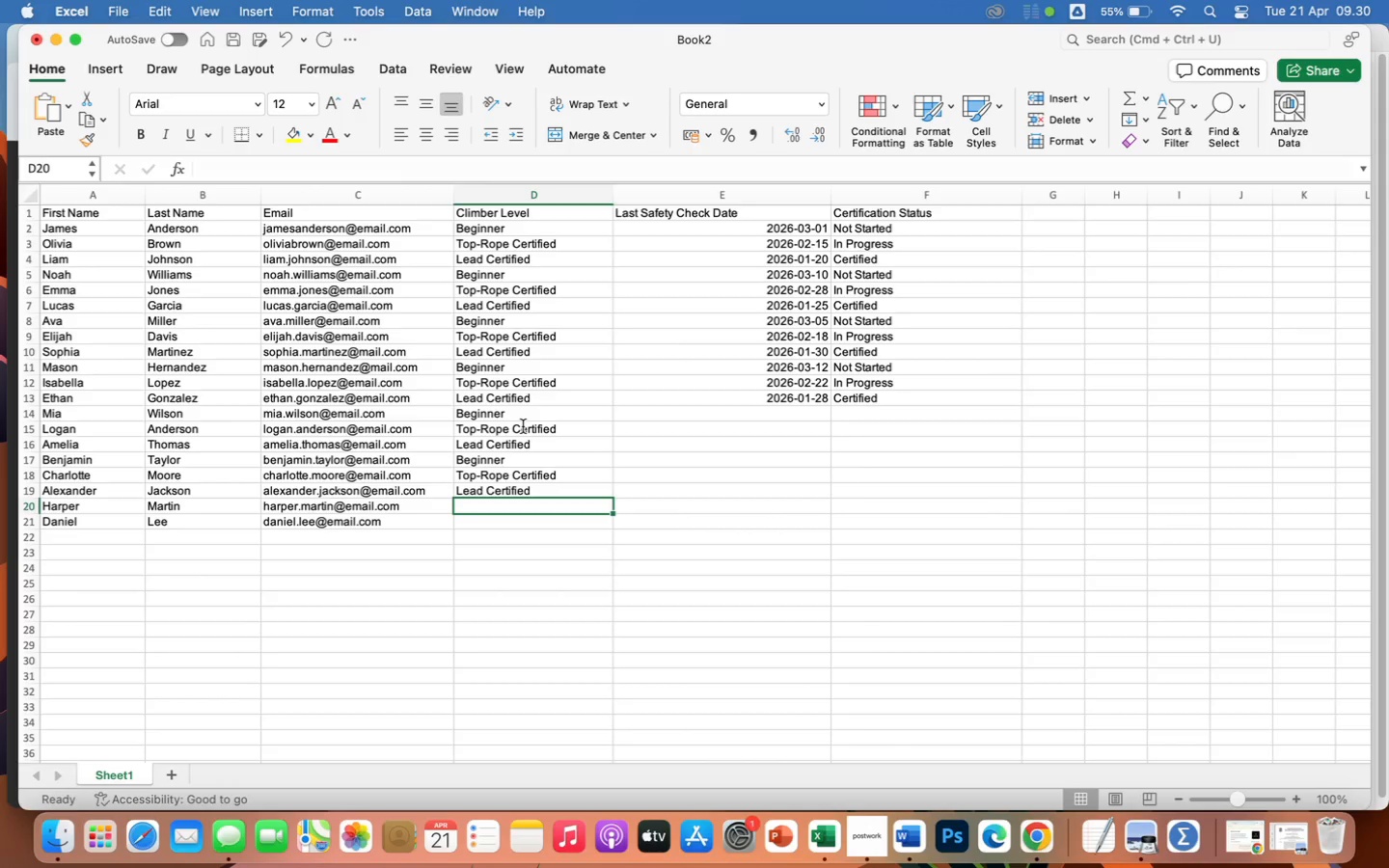 
key(B)
 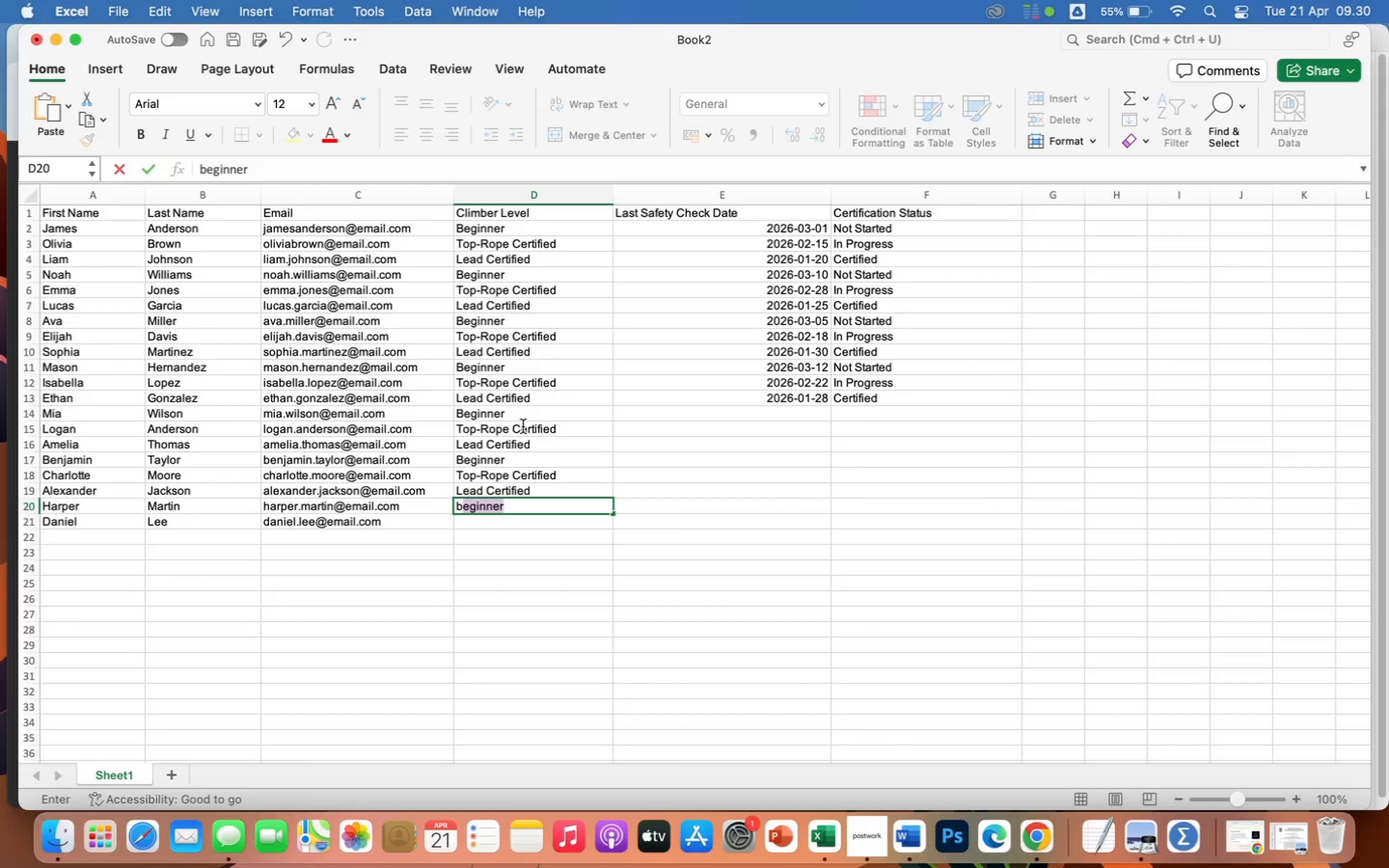 
key(Enter)
 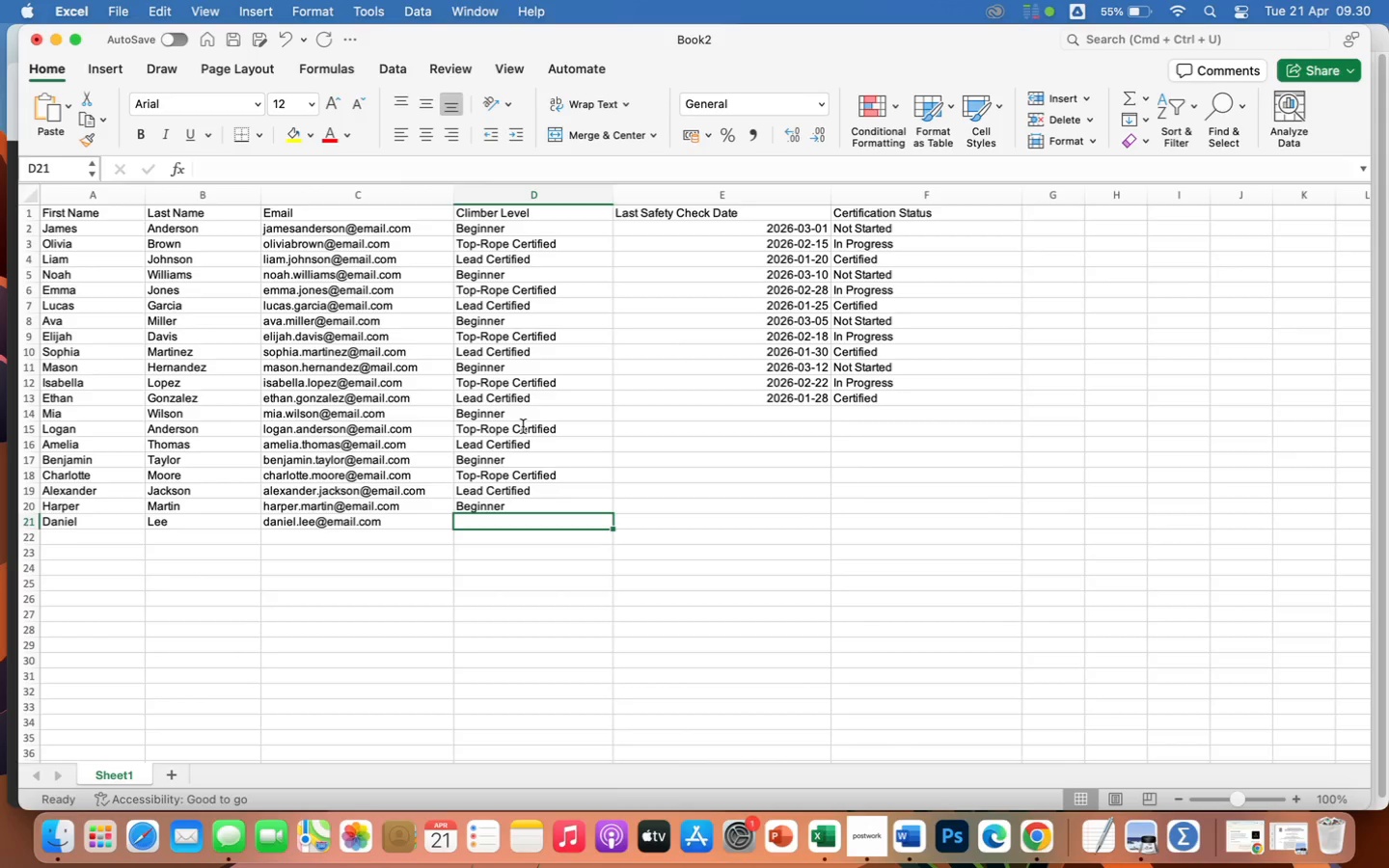 
key(T)
 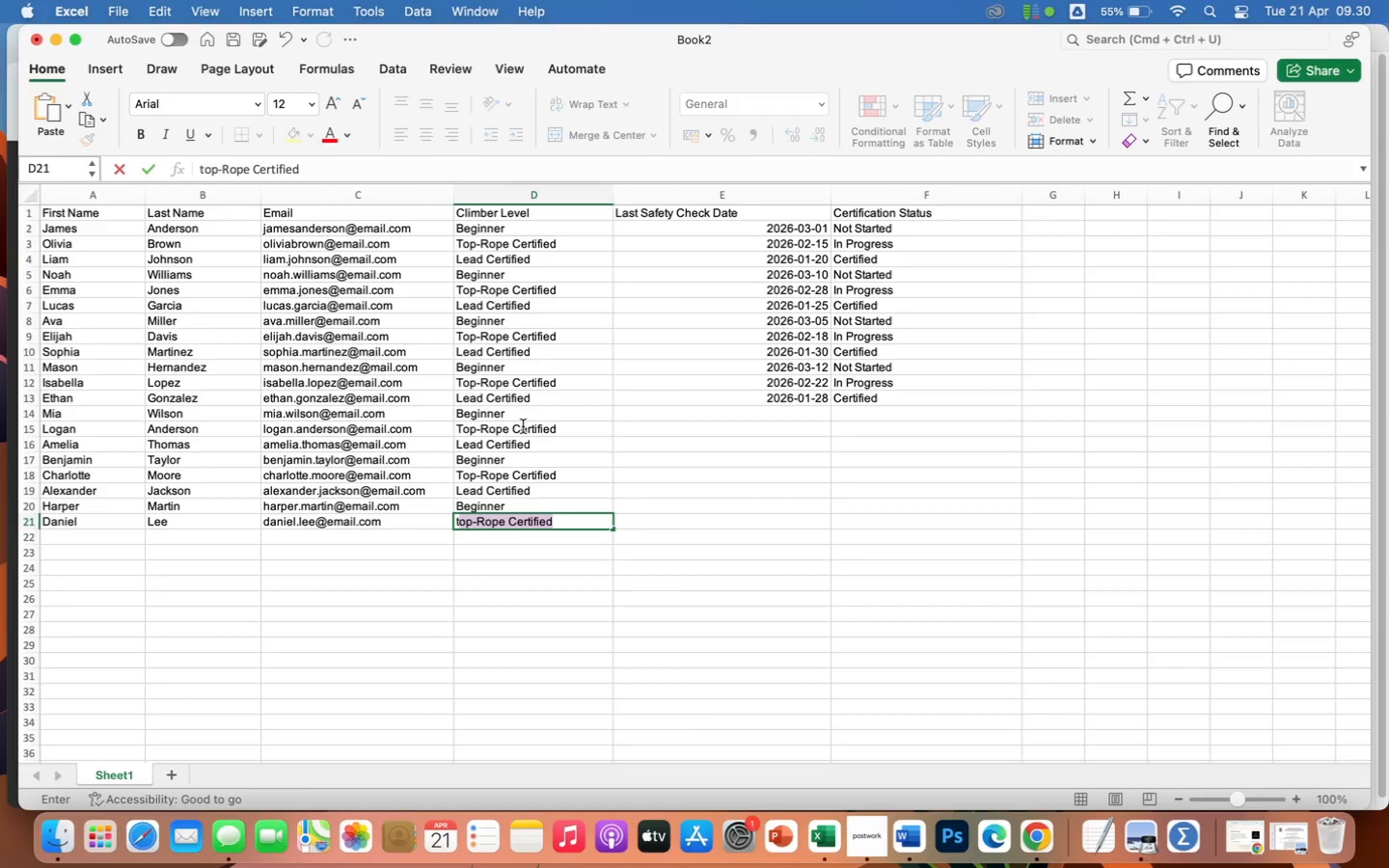 
key(Enter)
 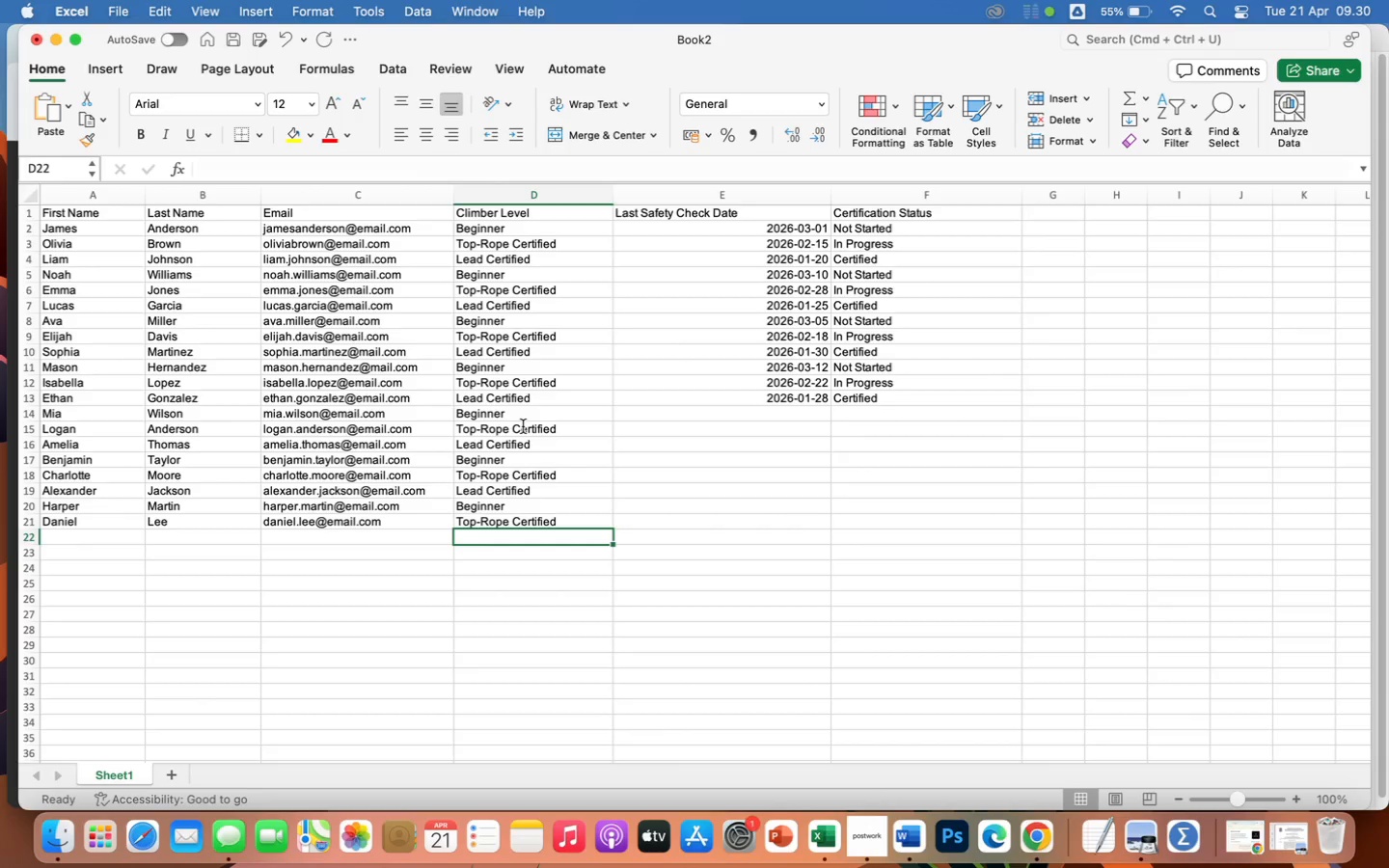 
wait(15.42)
 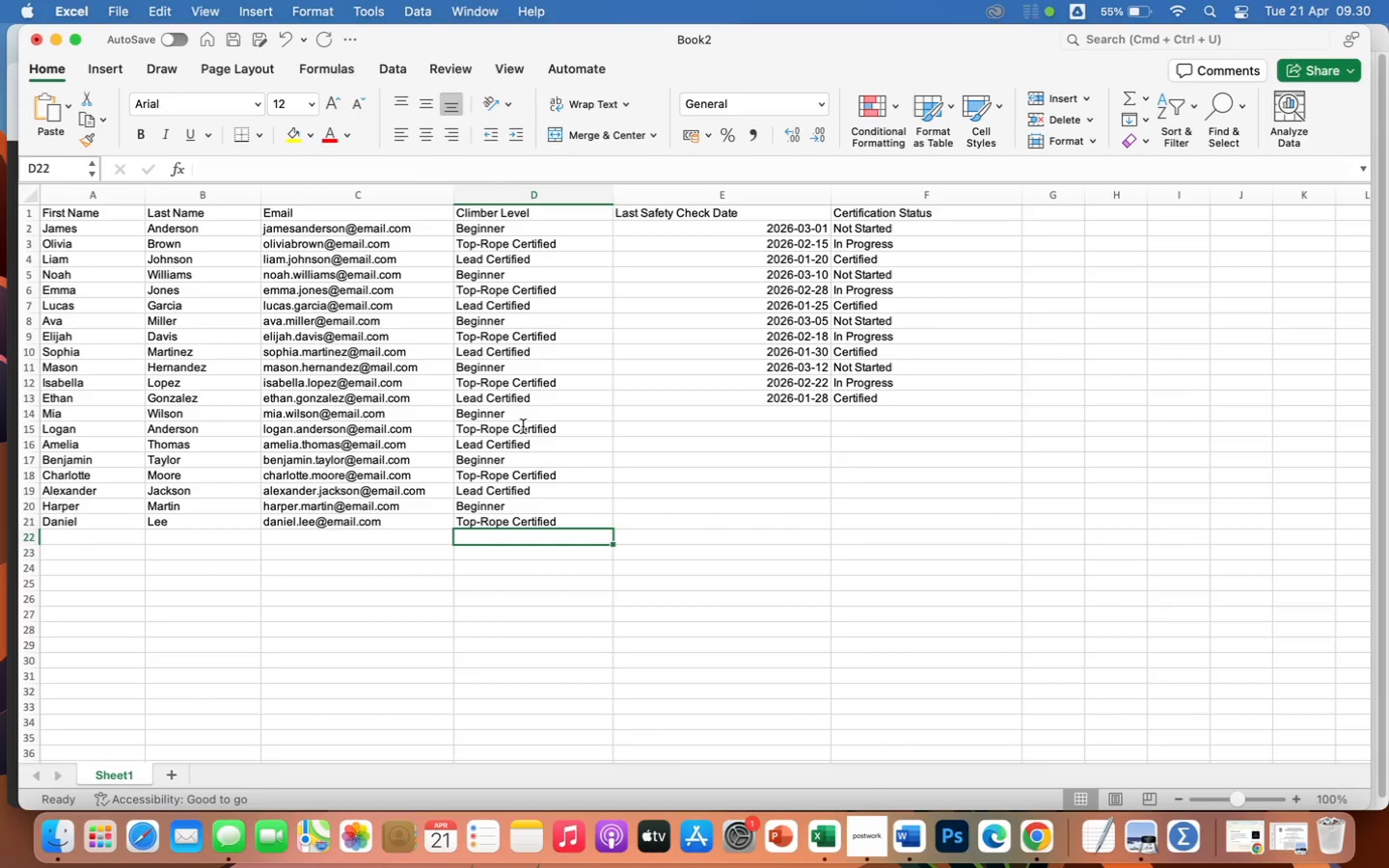 
left_click([722, 413])
 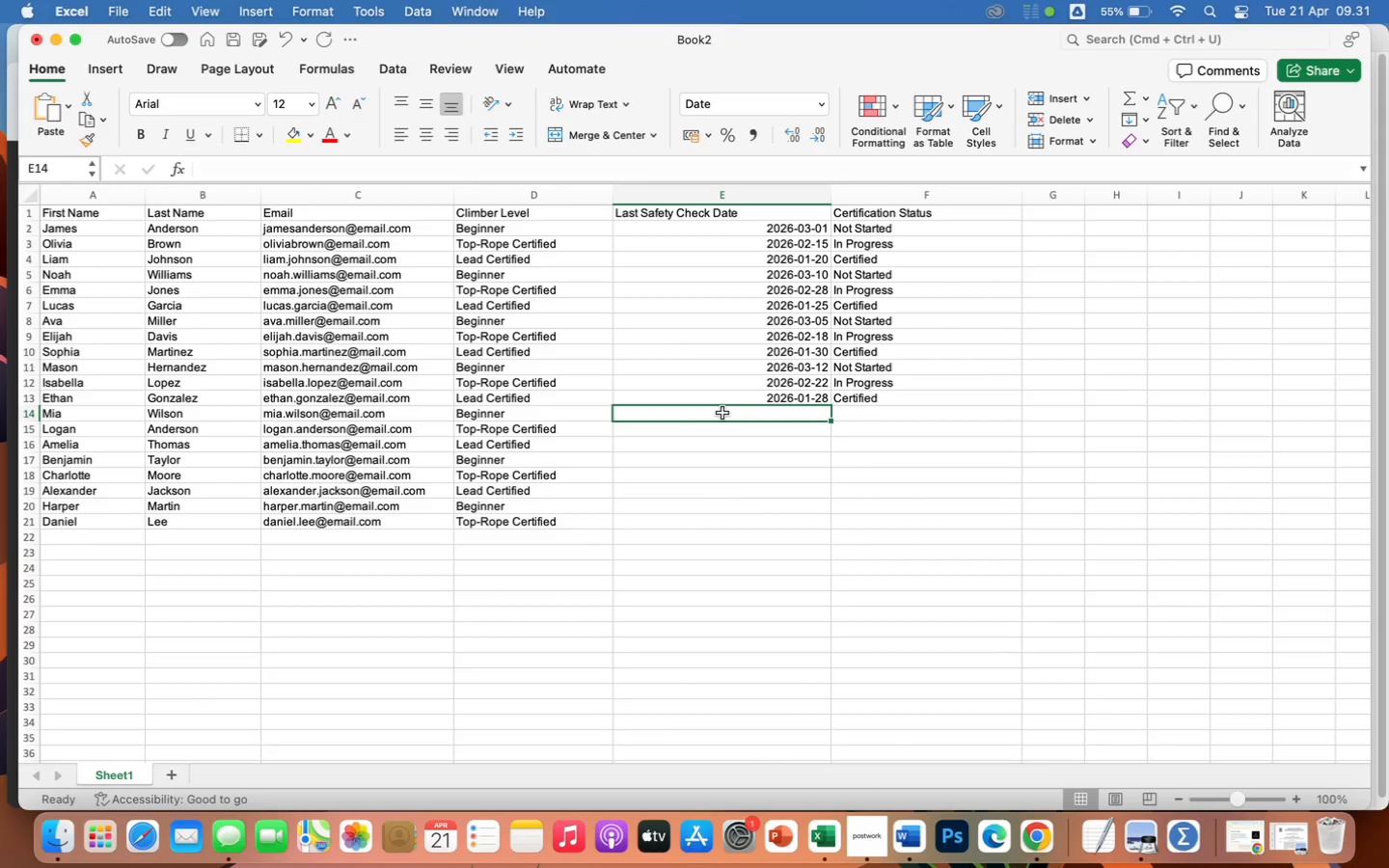 
type(2026-03-03)
 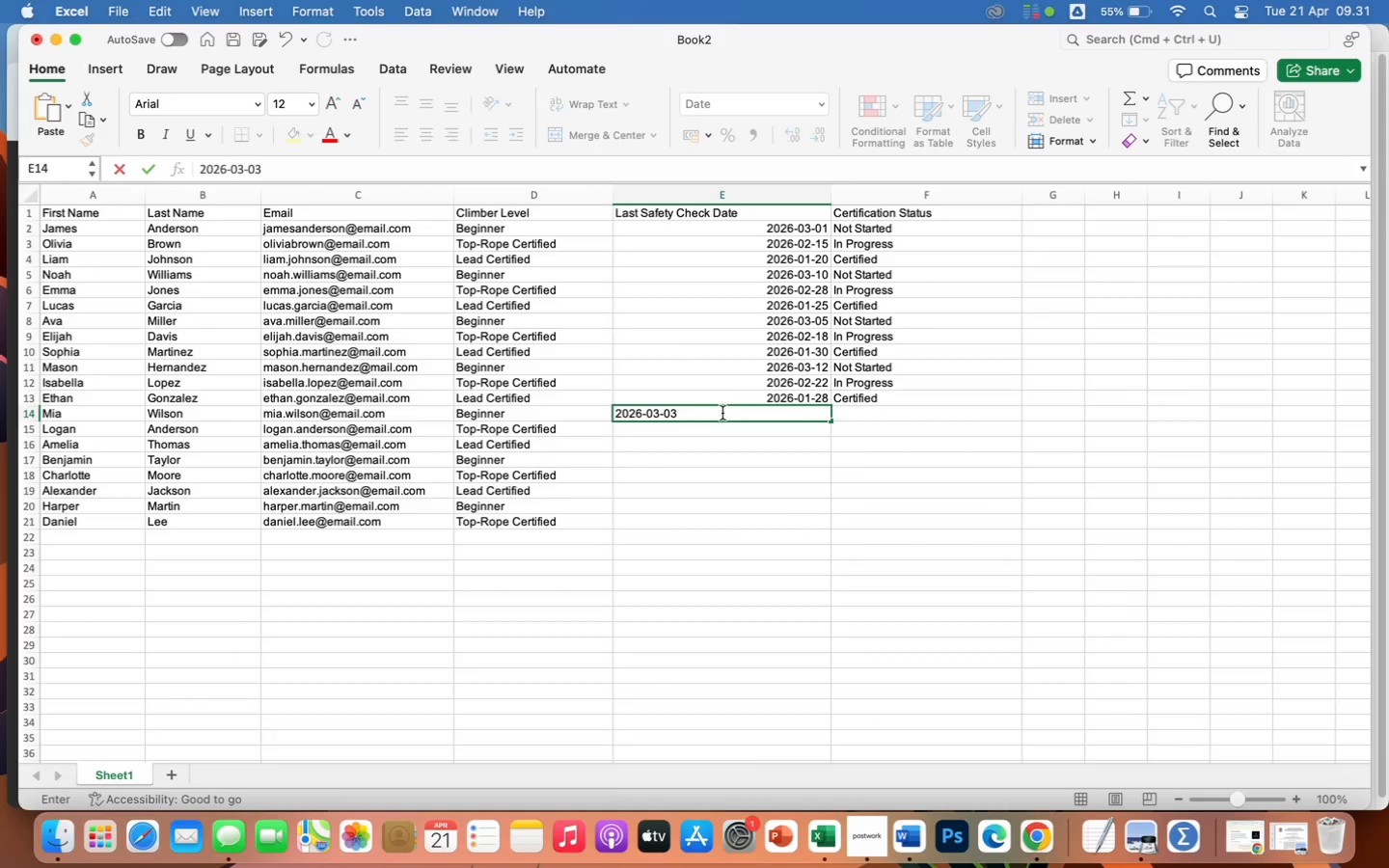 
key(Enter)
 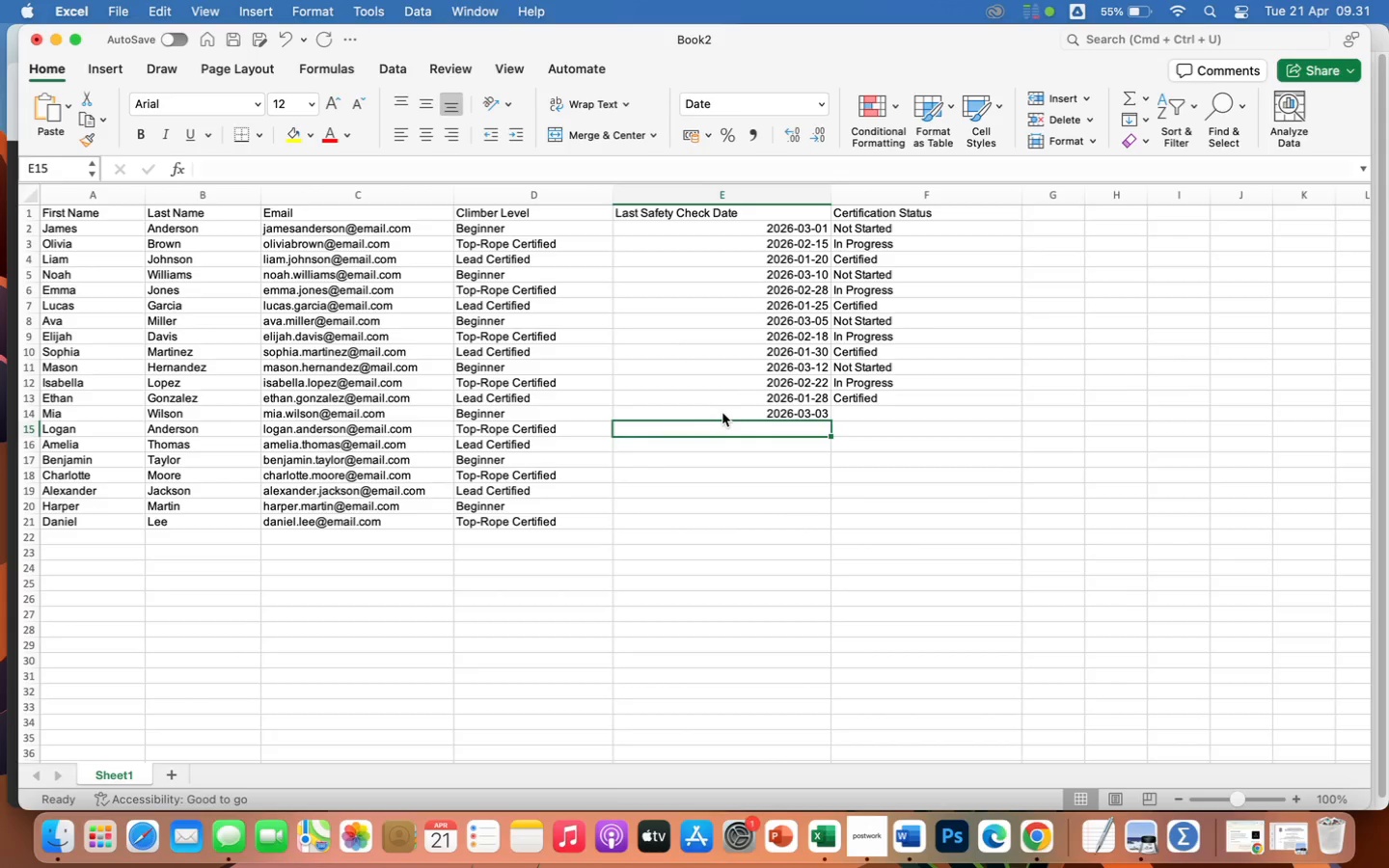 
wait(6.81)
 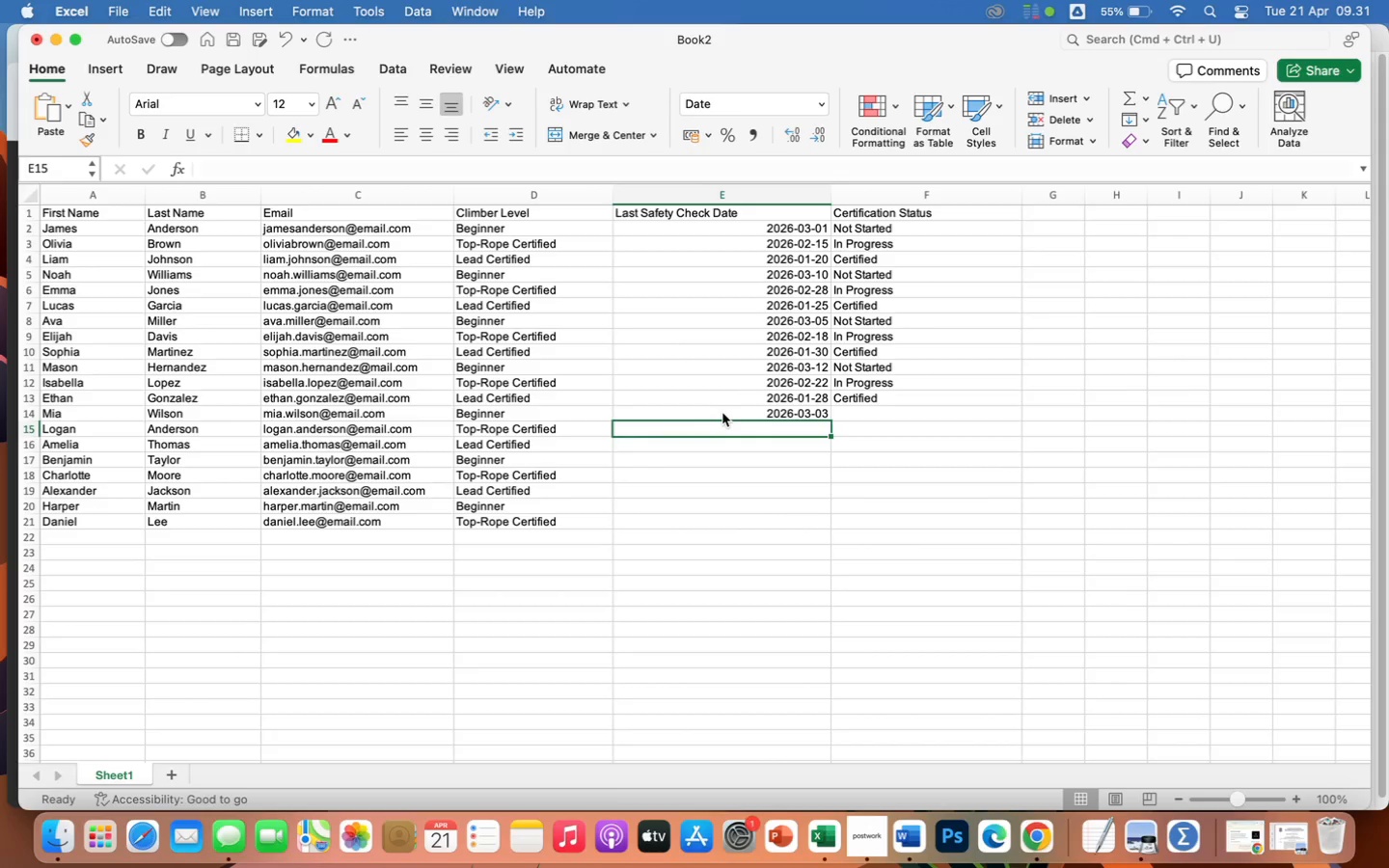 
type(2026-02-10)
 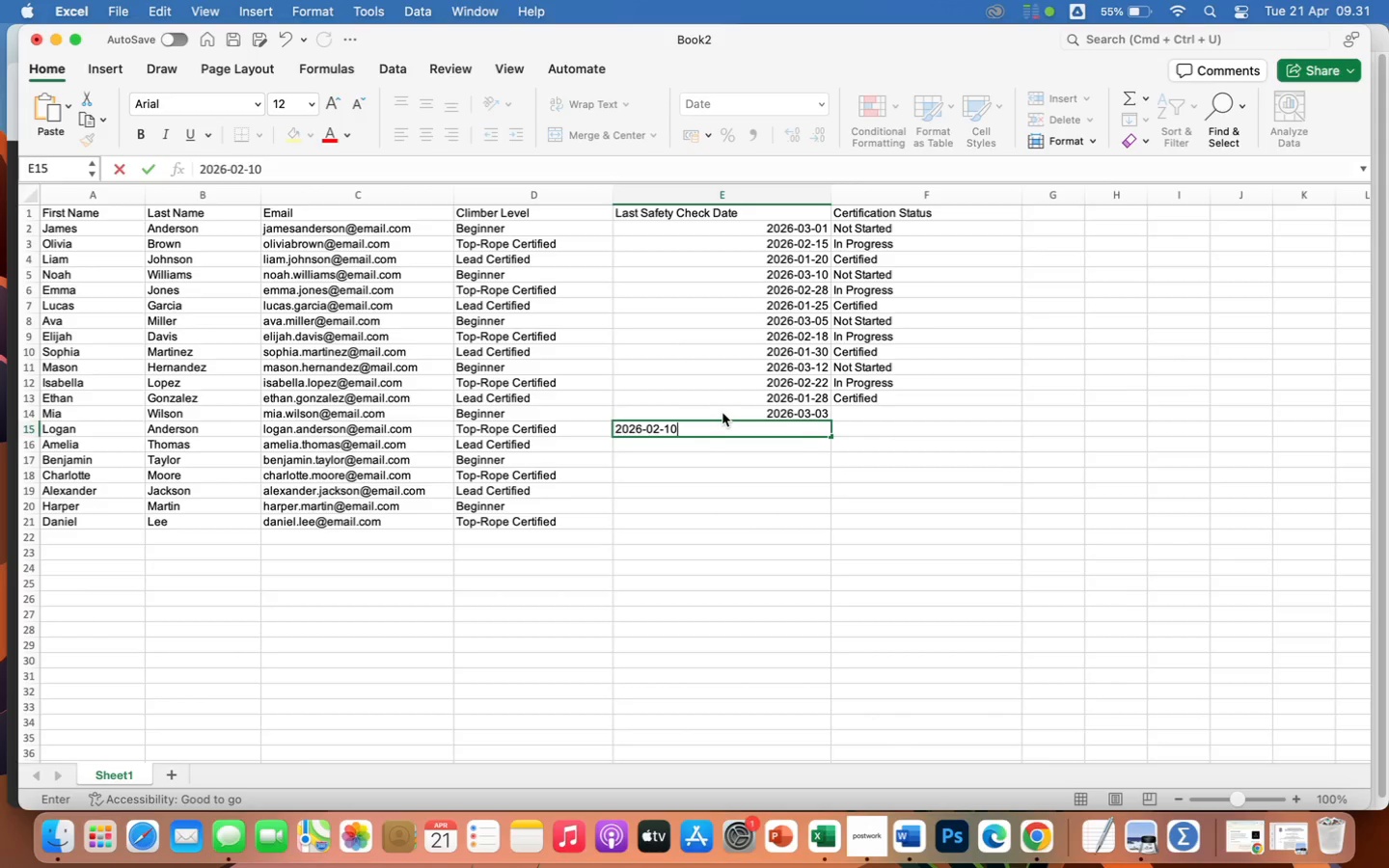 
key(Enter)
 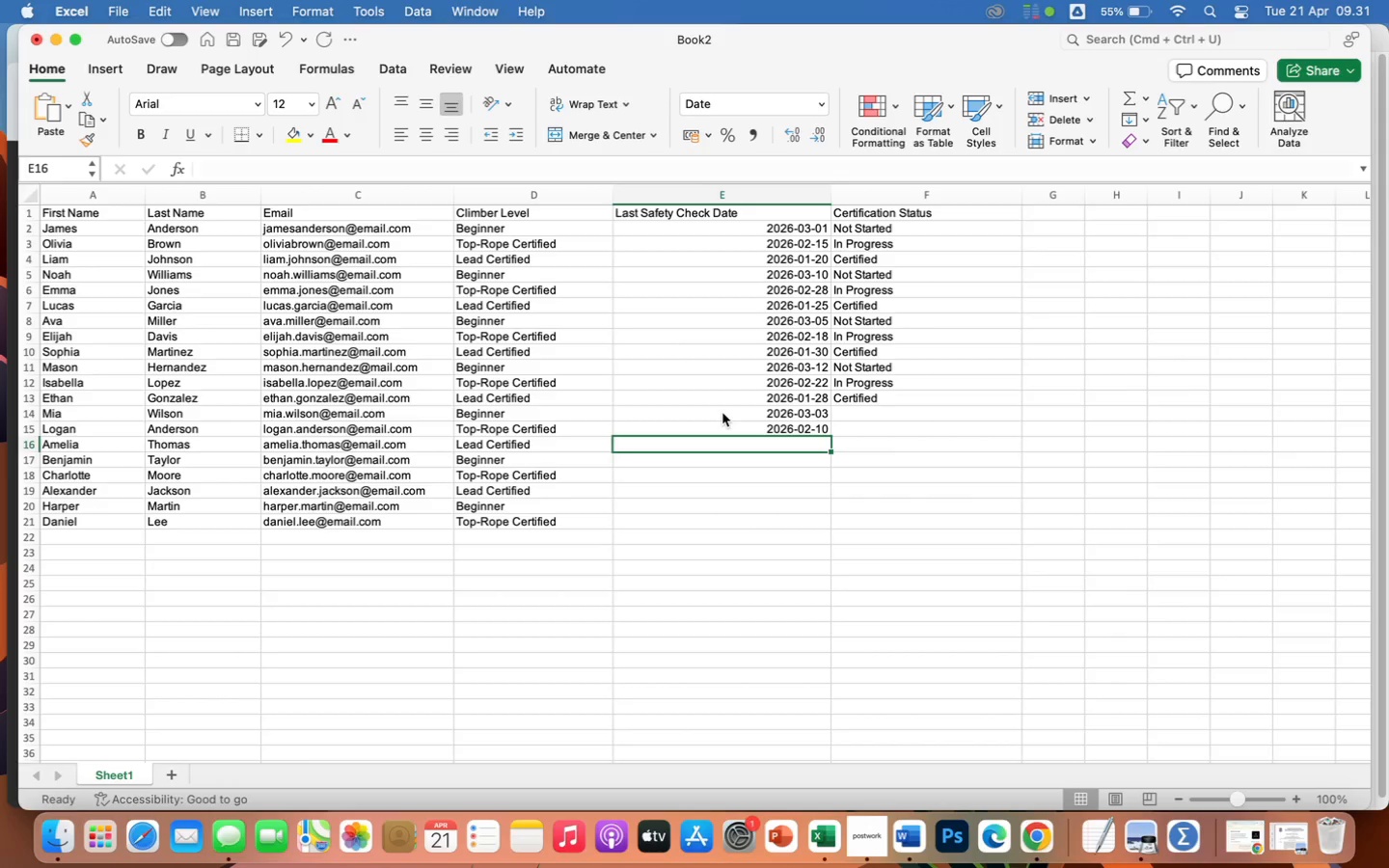 
type(2026-01-21)
key(Backspace)
type(8)
 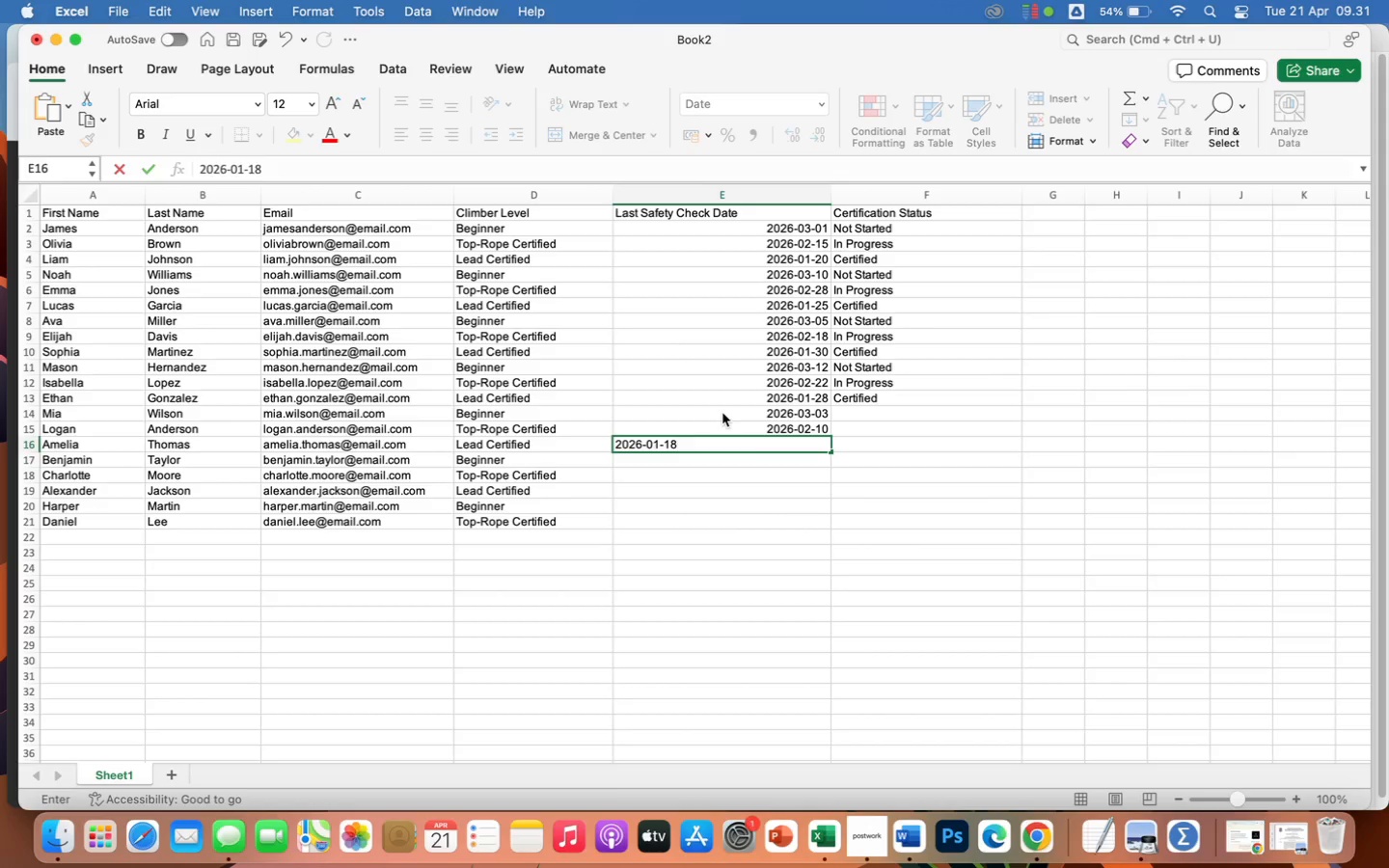 
key(Enter)
 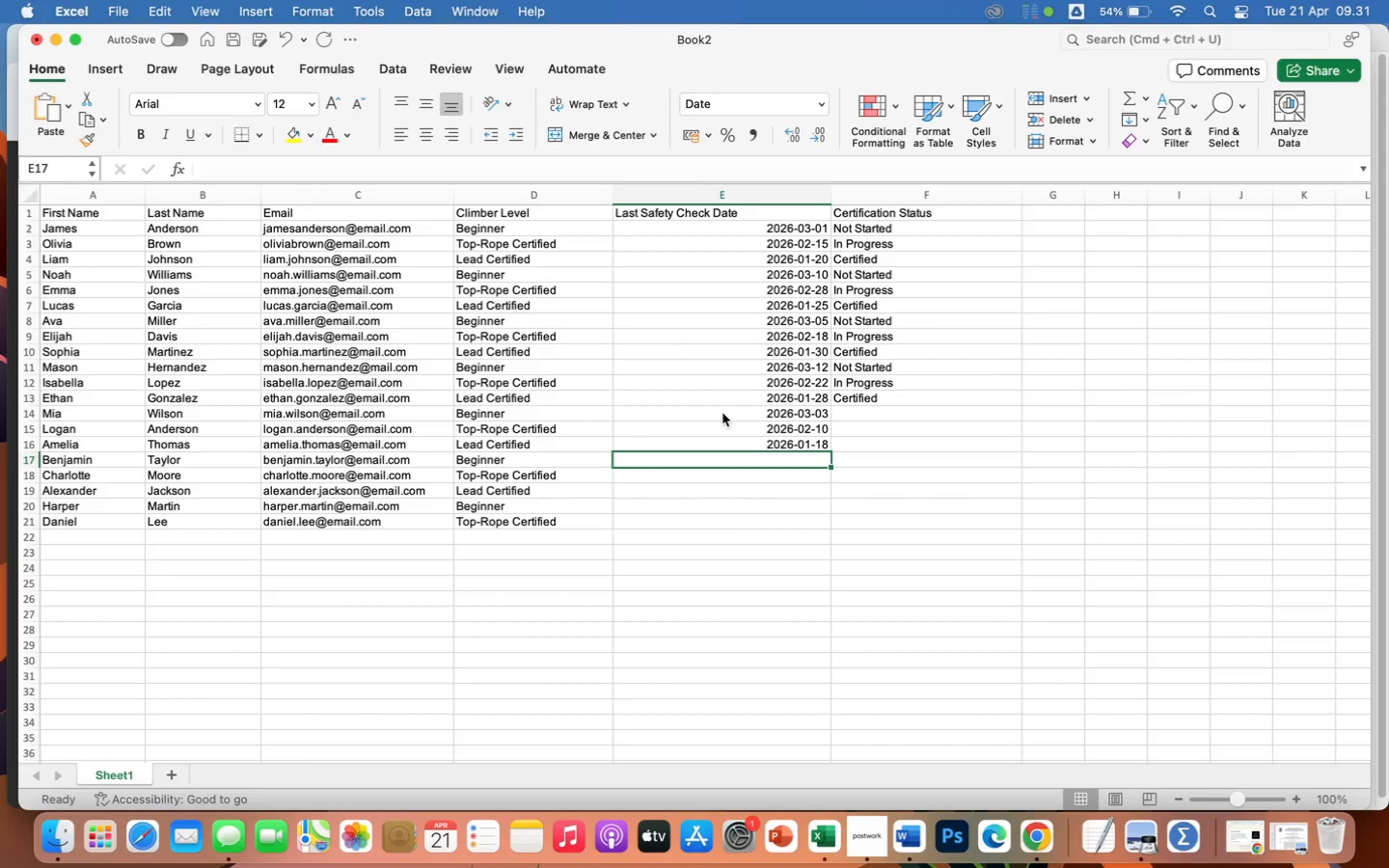 
wait(5.3)
 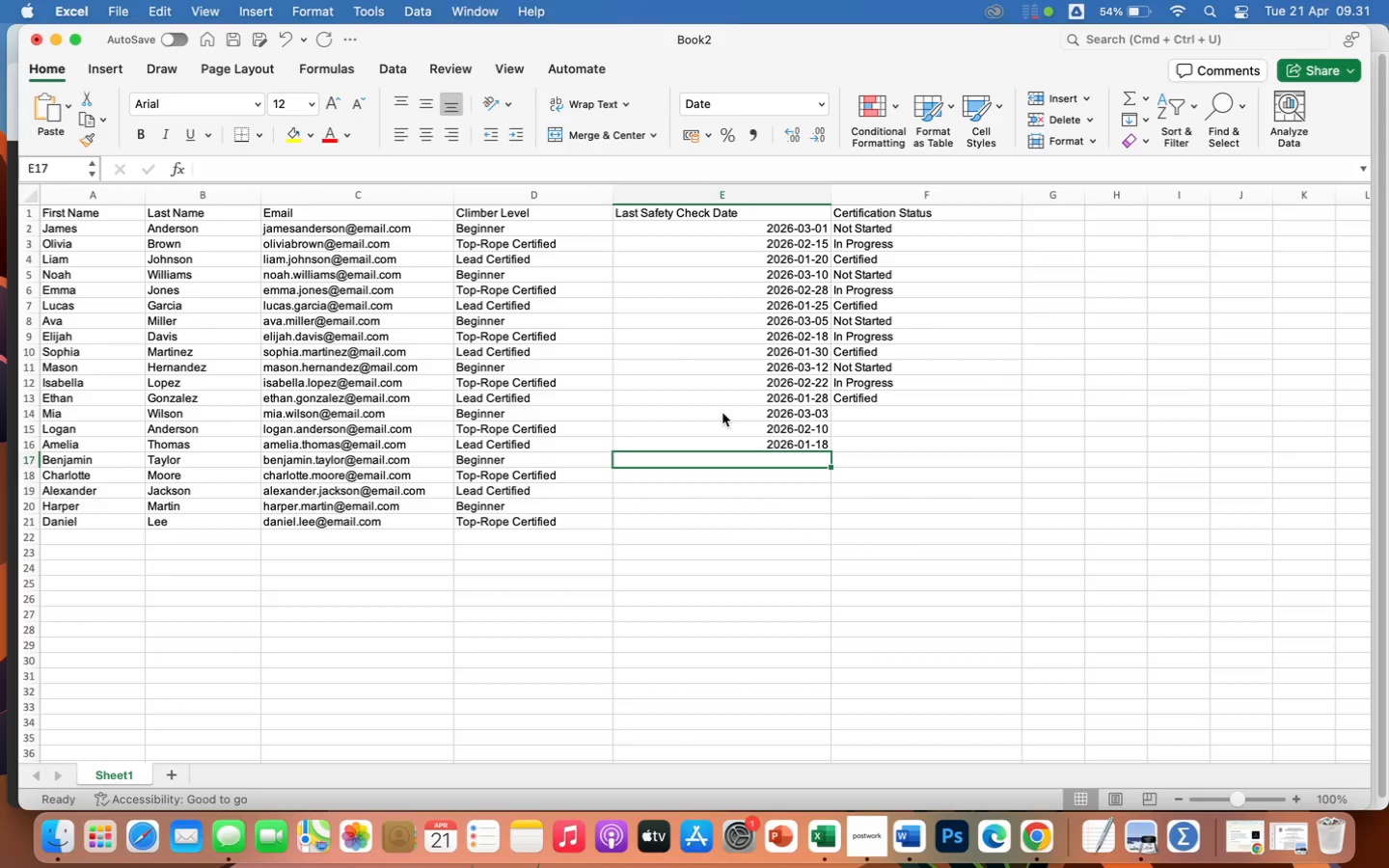 
type(2026-03-08)
 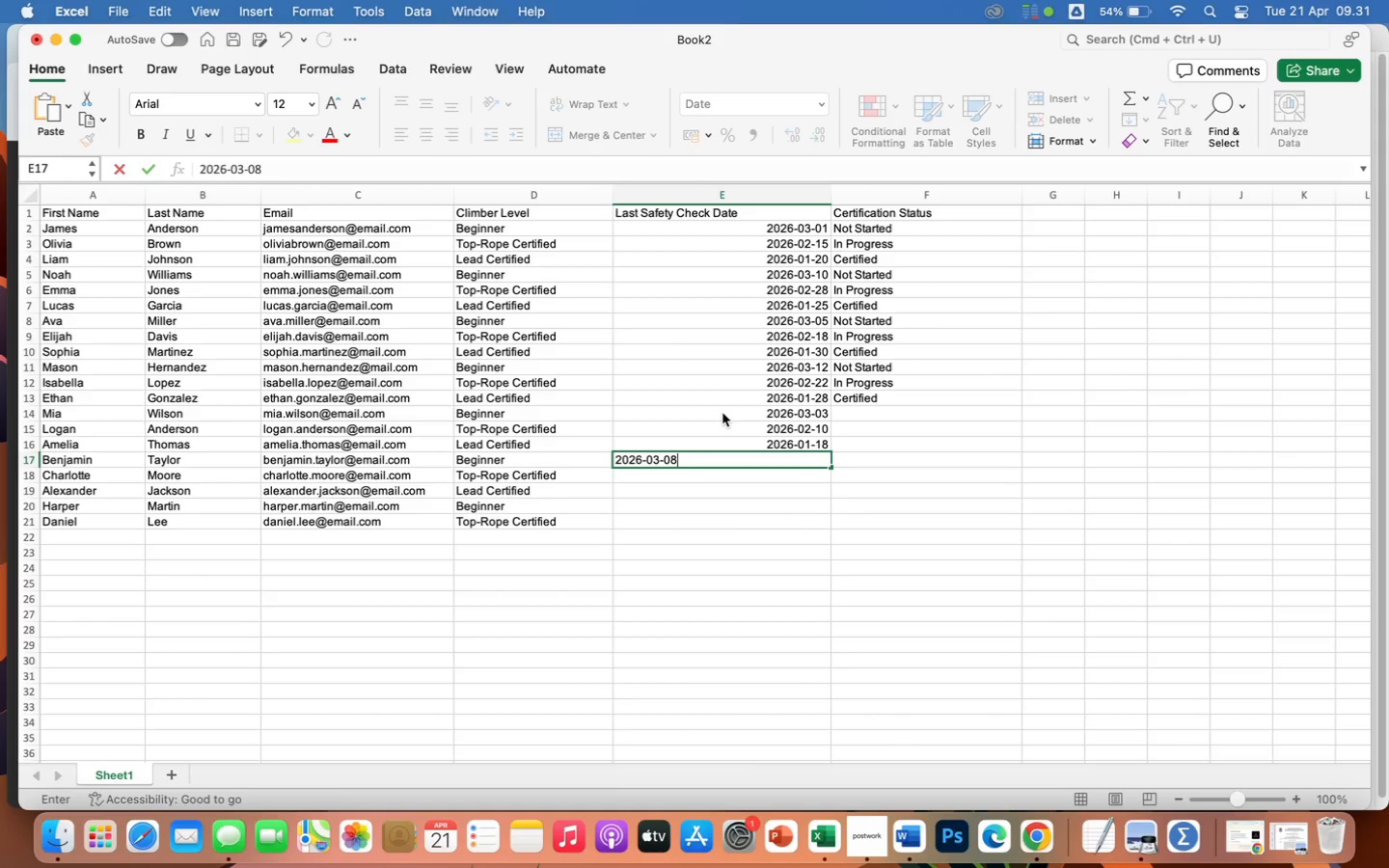 
key(Enter)
 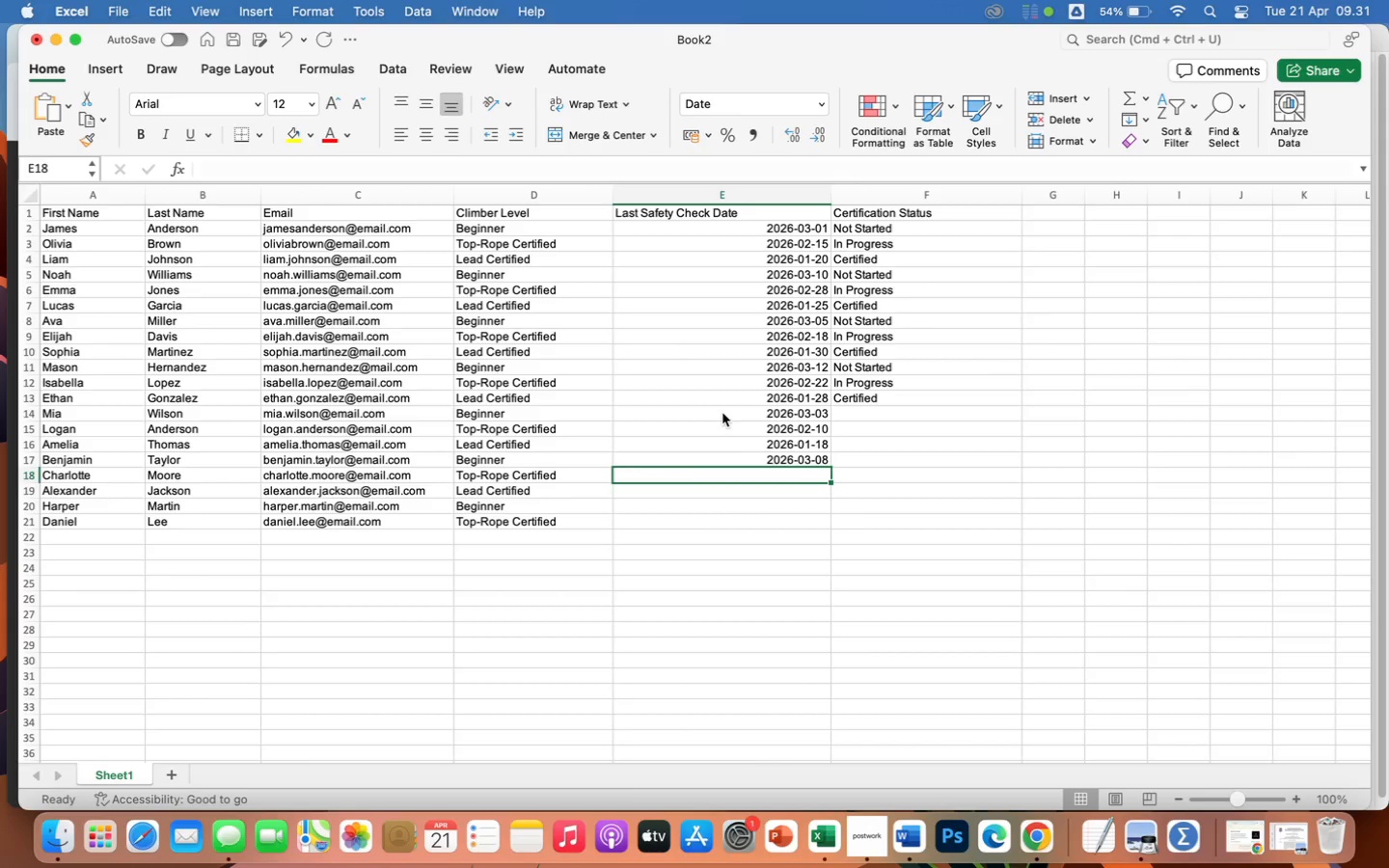 
type(20236)
key(Backspace)
key(Backspace)
type(6-02-26)
 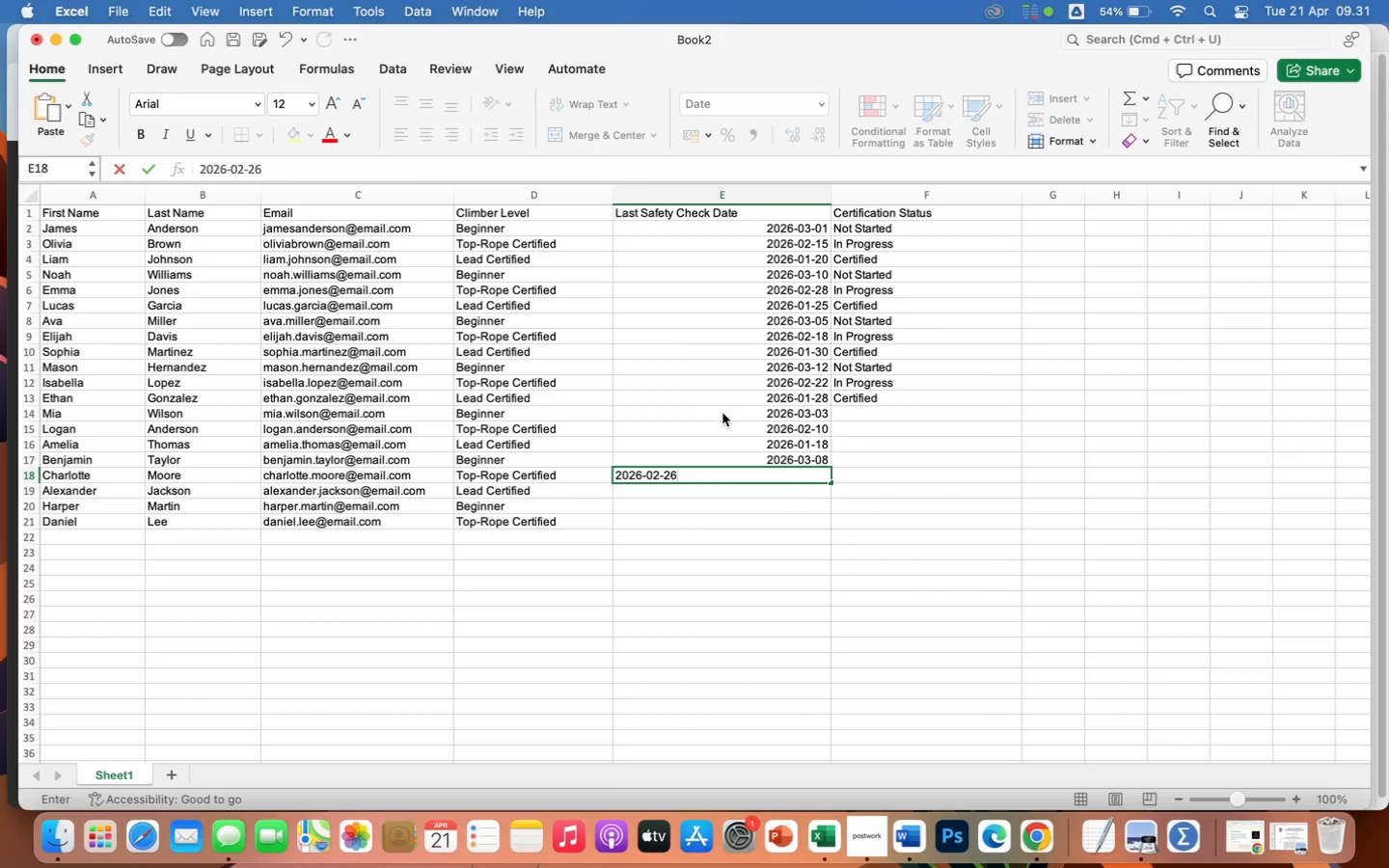 
key(Enter)
 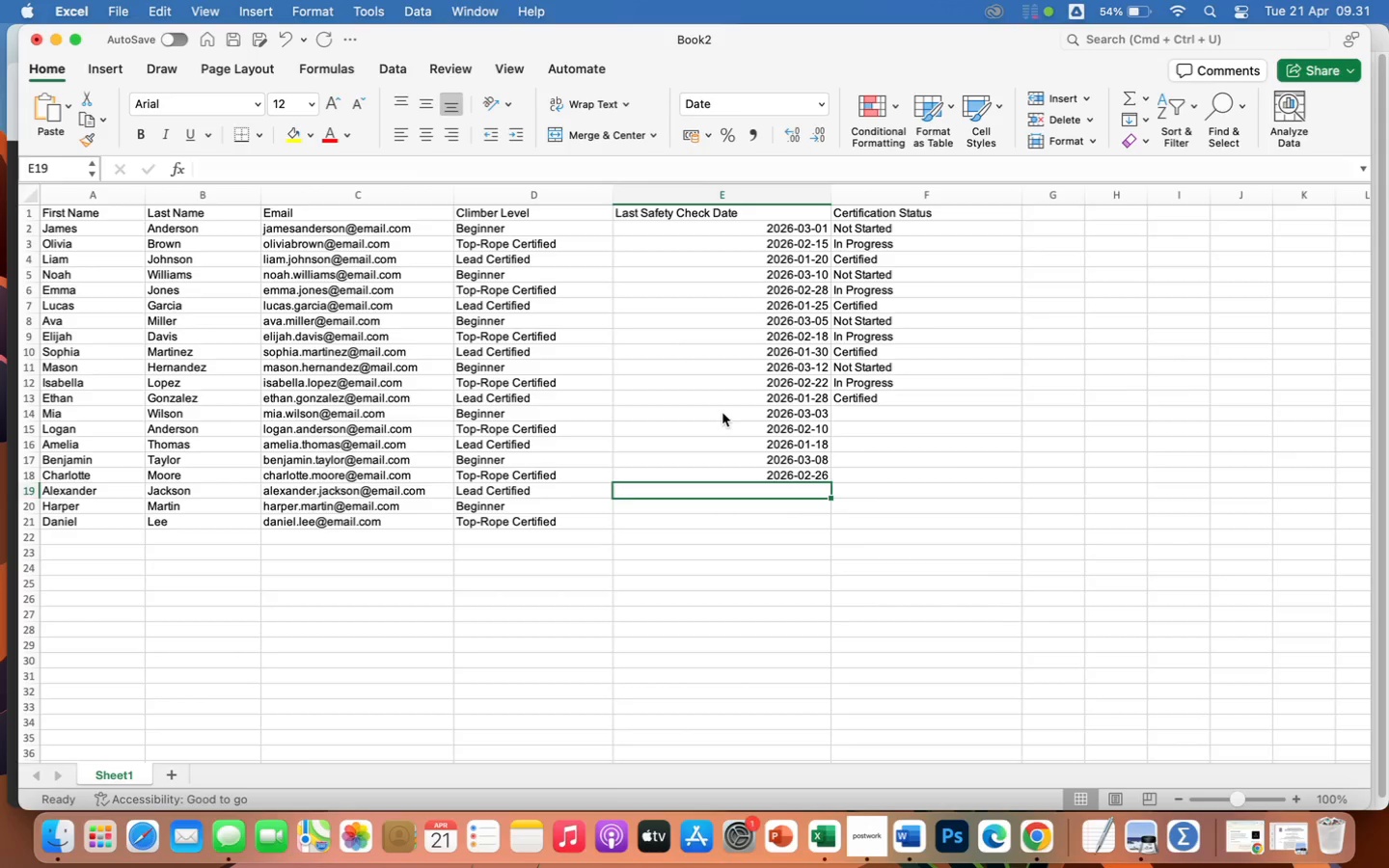 
type(2026-01-22)
 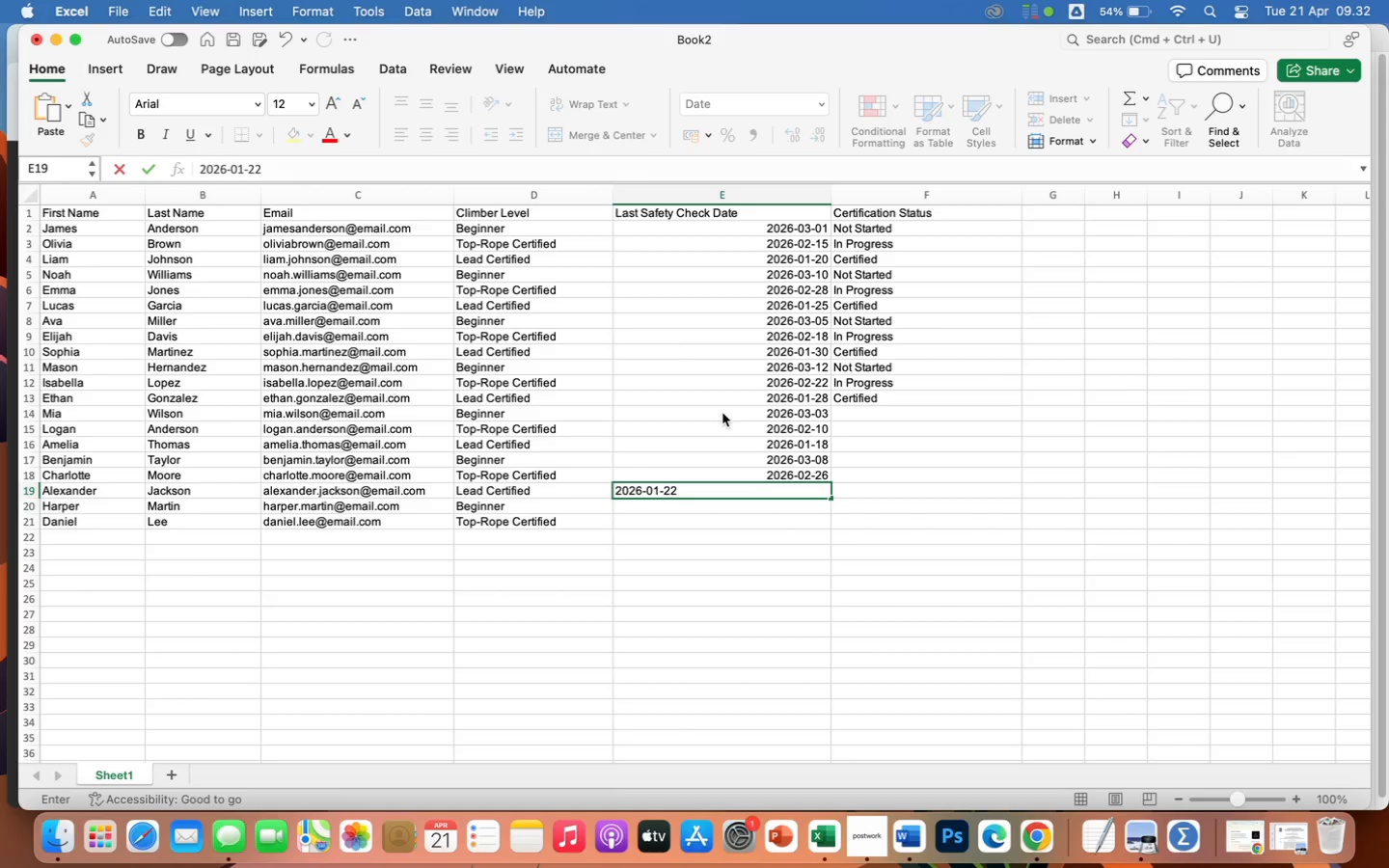 
key(Enter)
 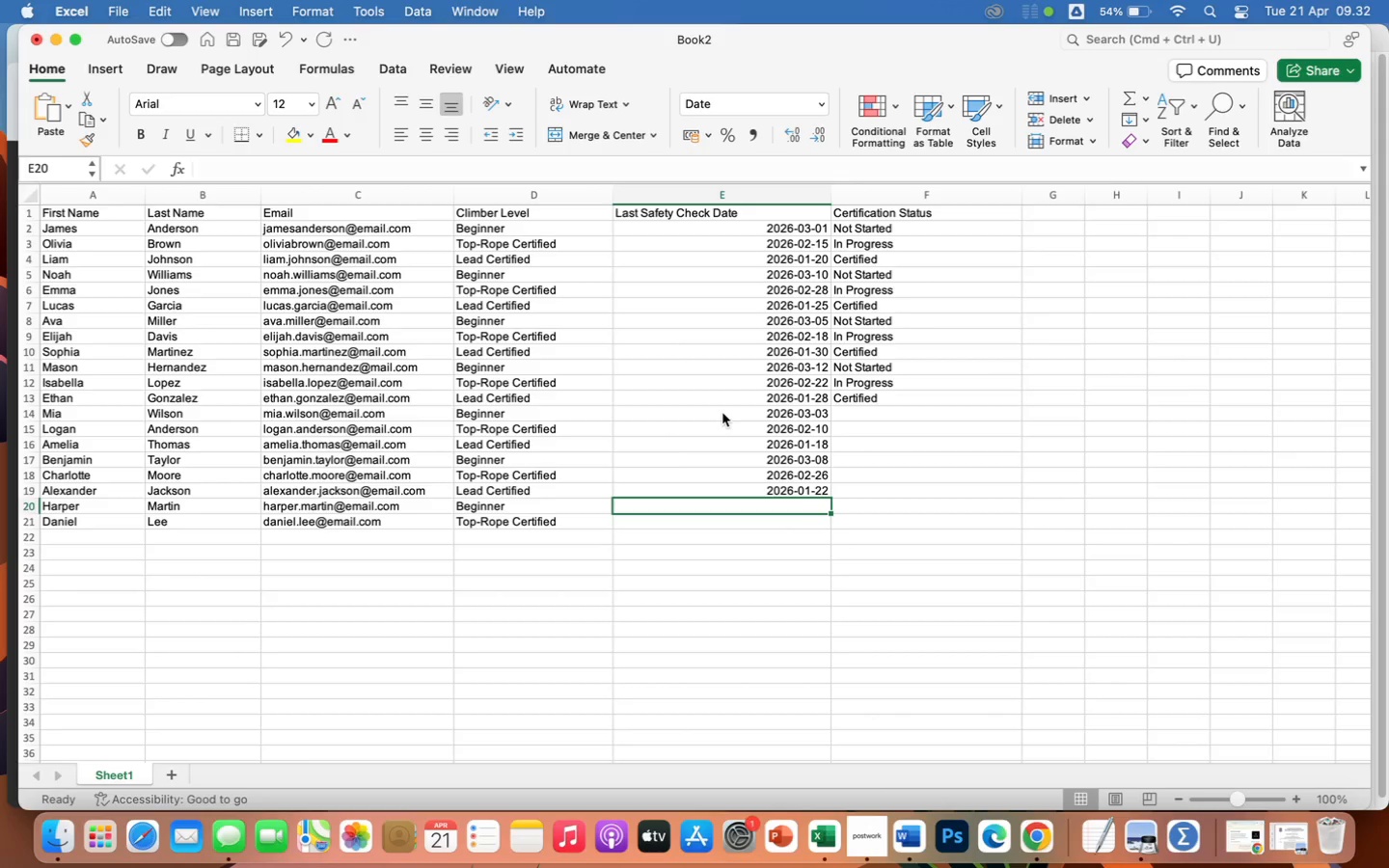 
type(2026-03-06)
 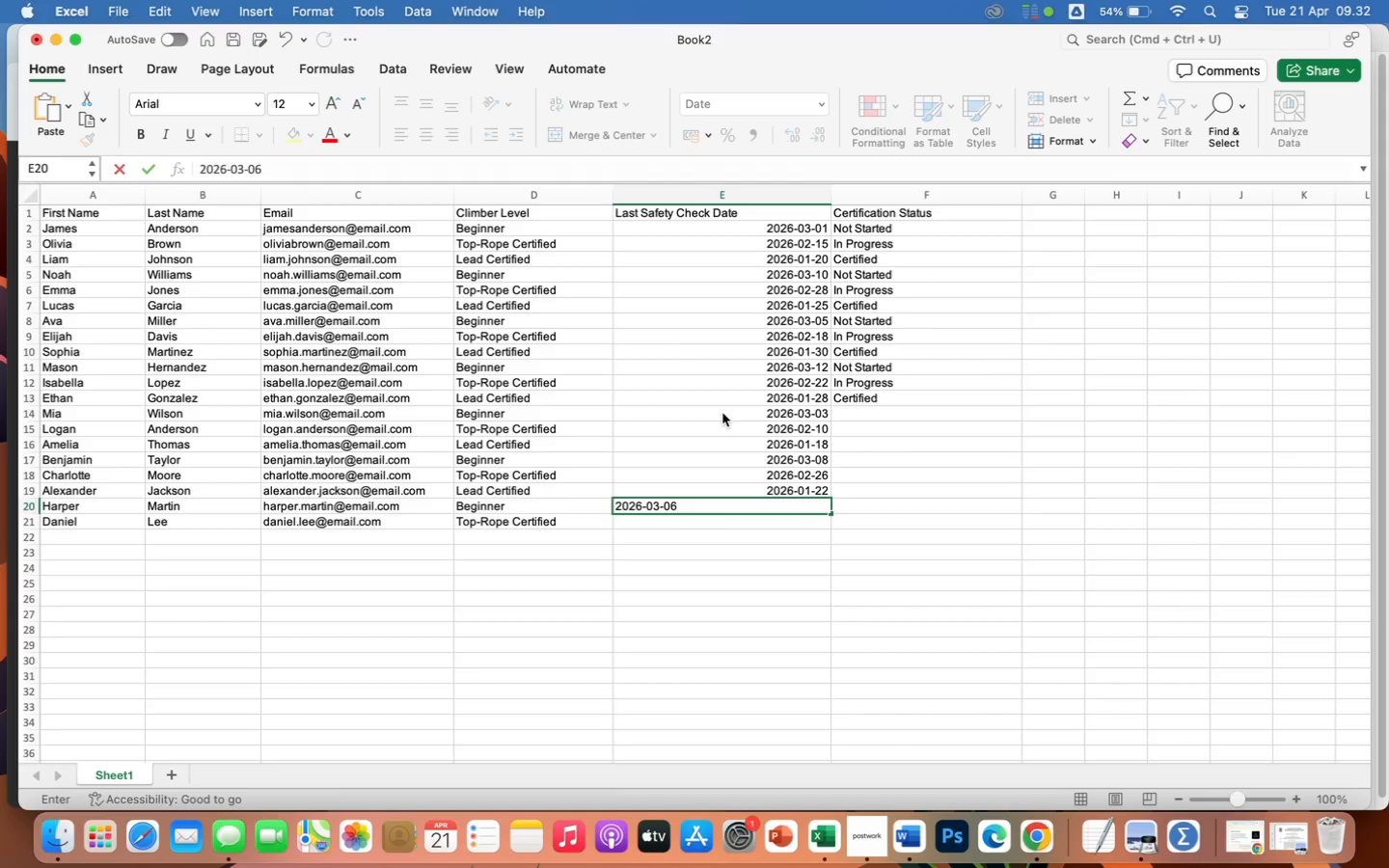 
wait(5.13)
 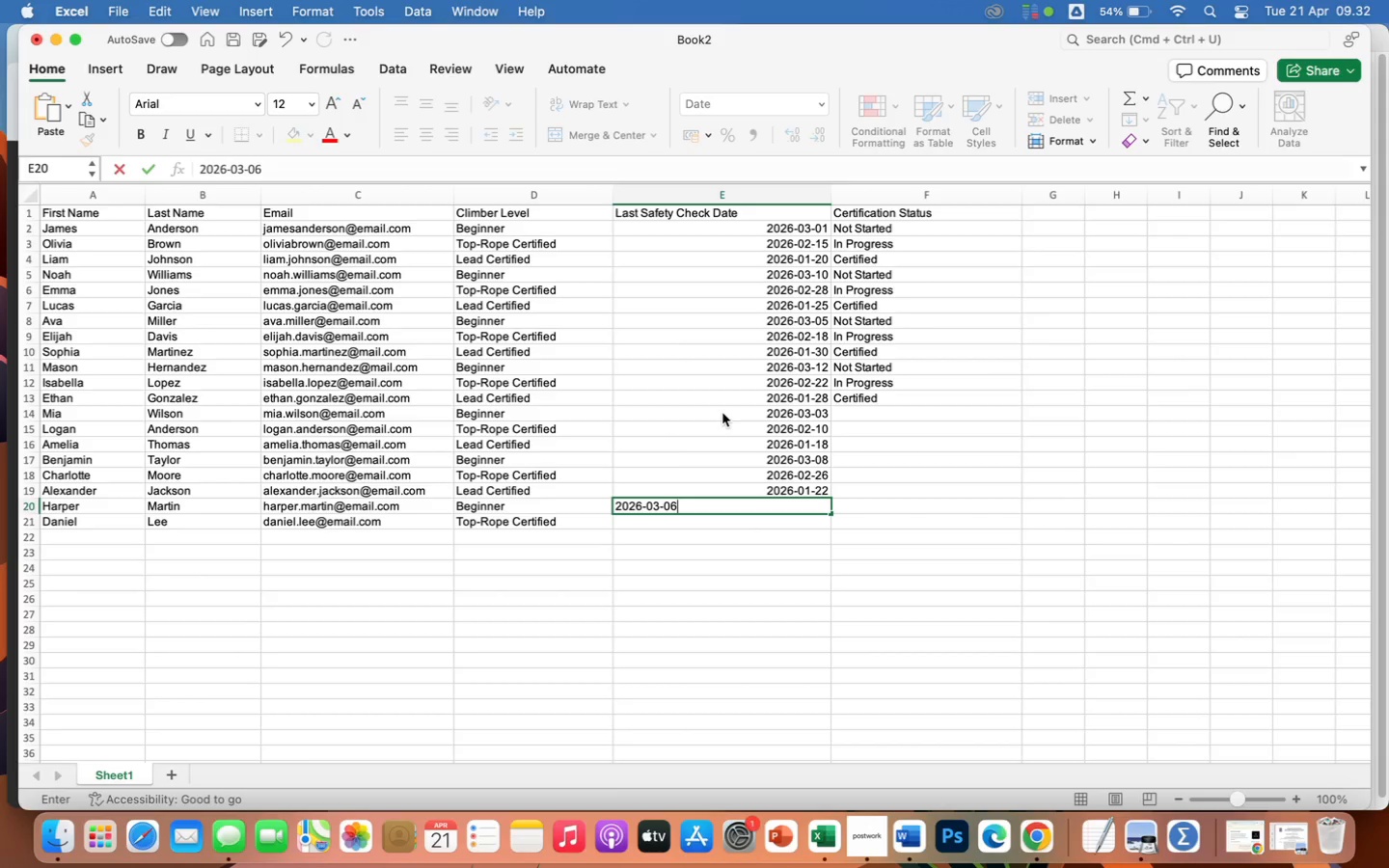 
key(Enter)
 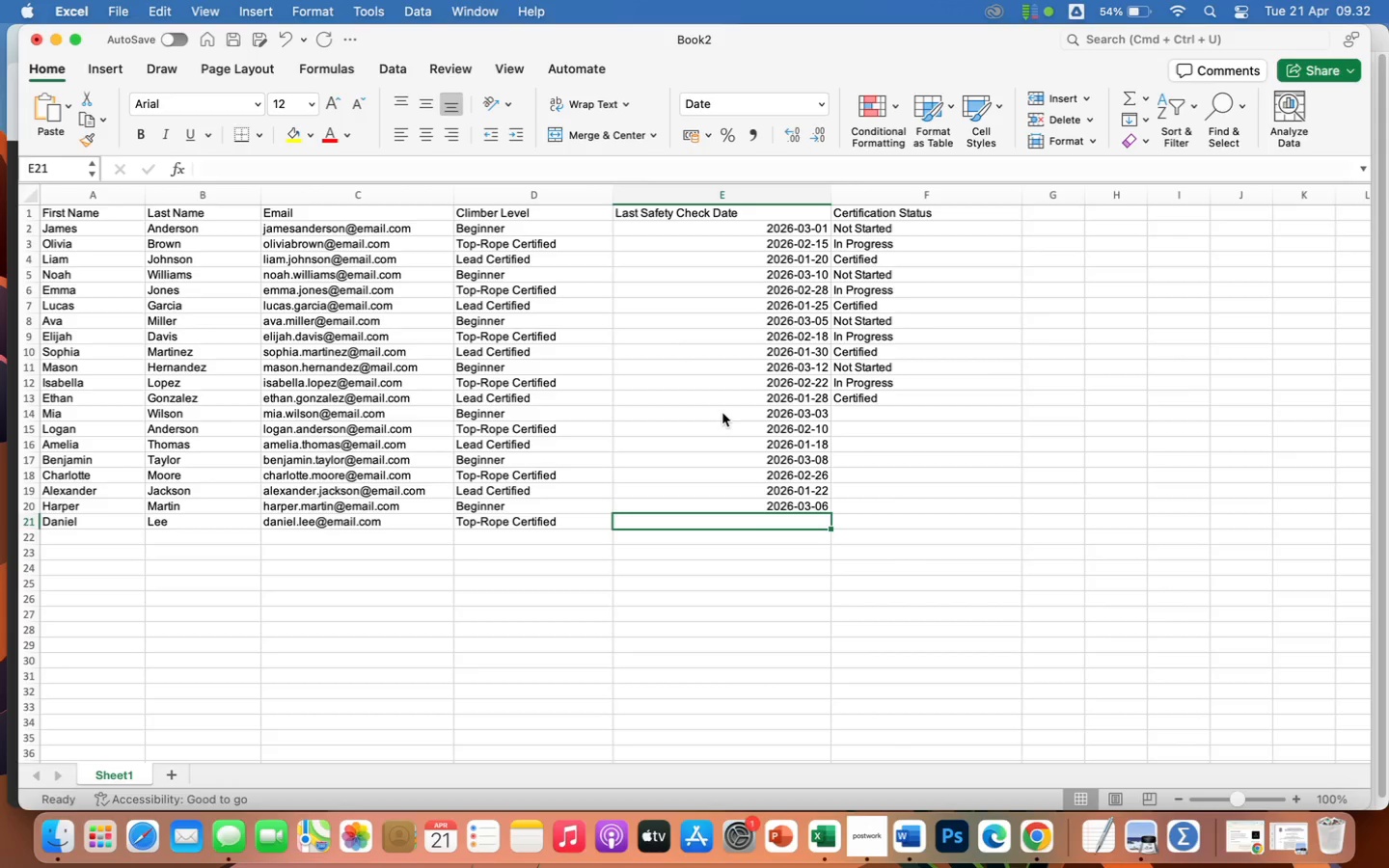 
type(2026-02-14)
 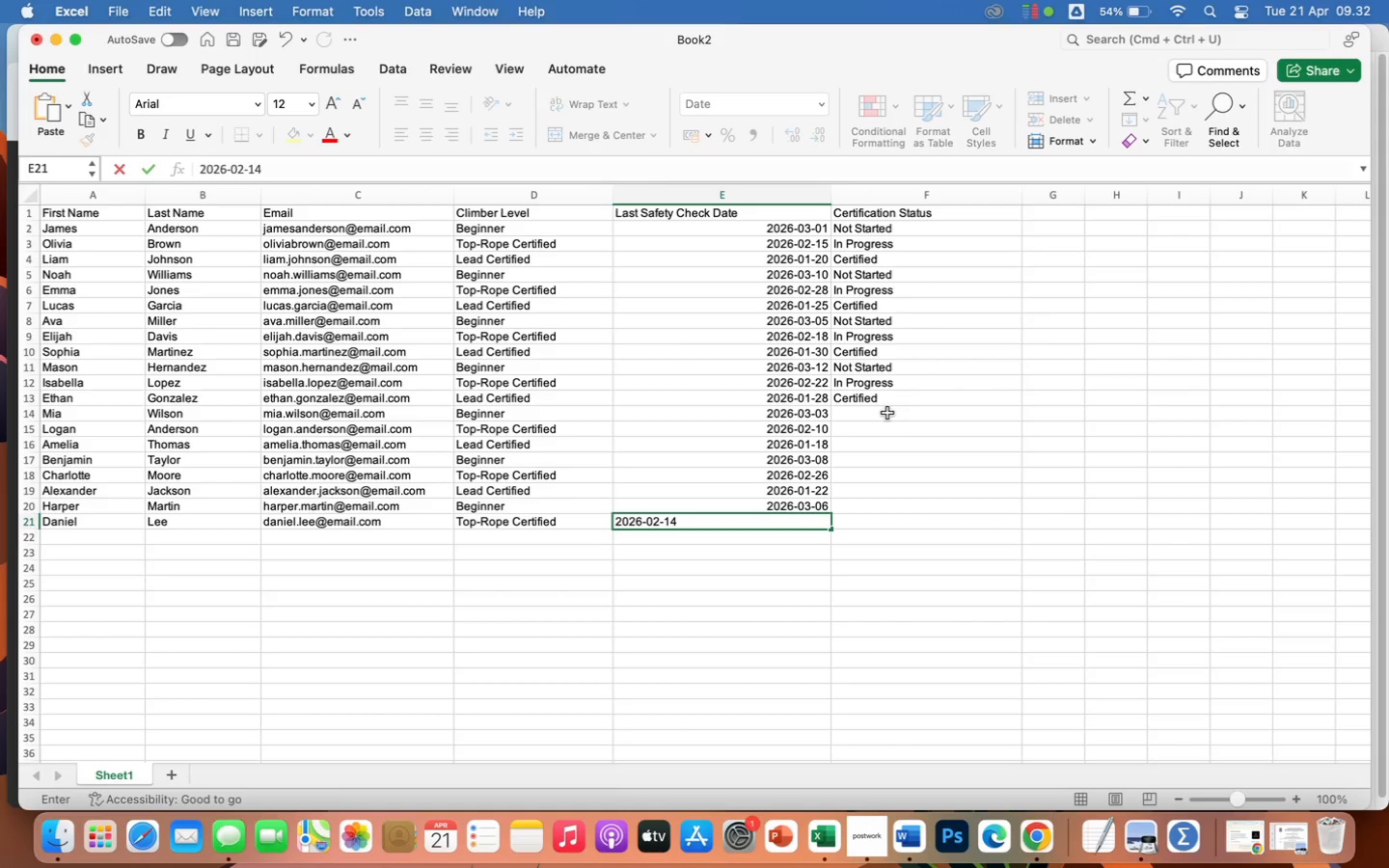 
left_click([885, 412])
 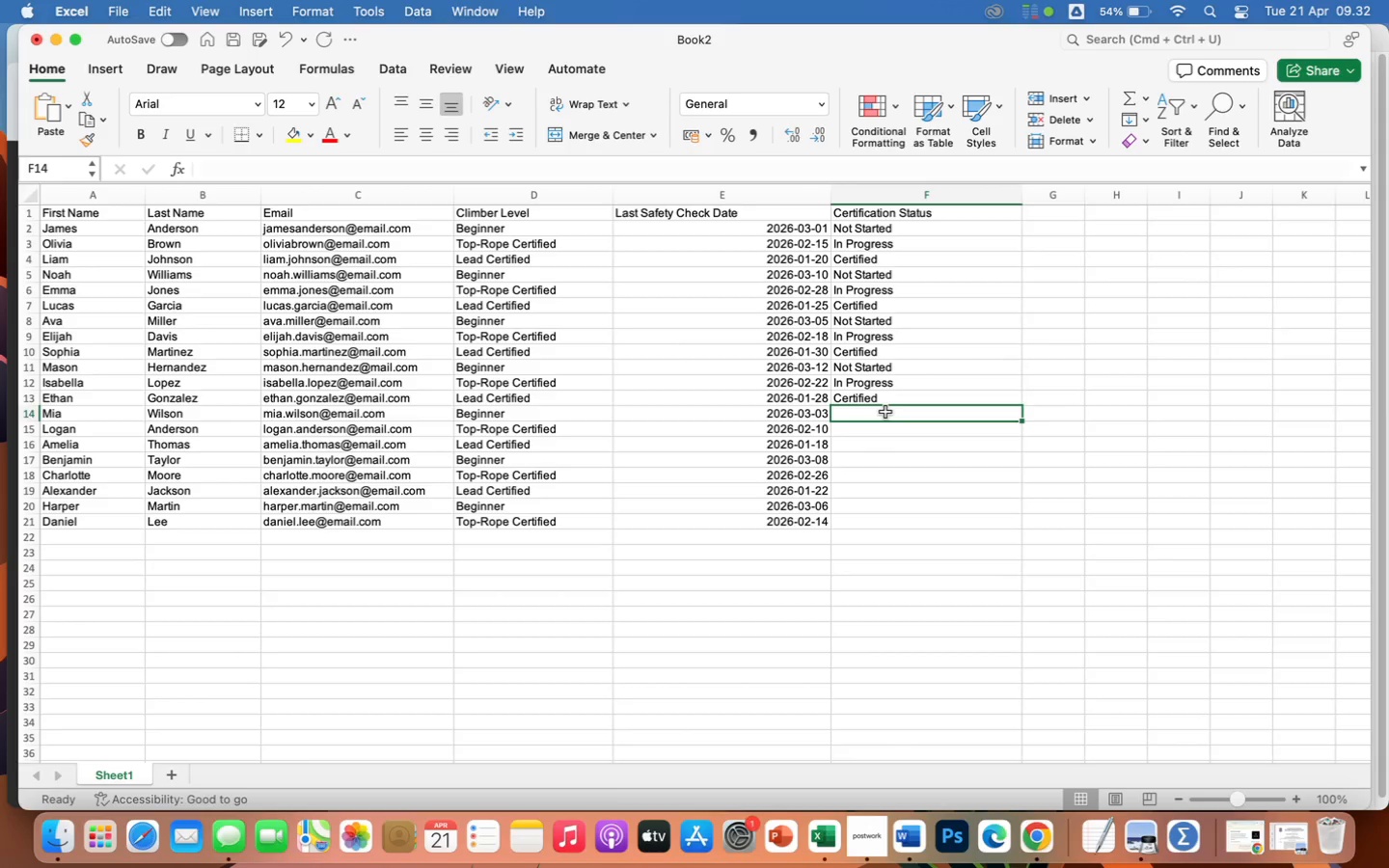 
wait(9.92)
 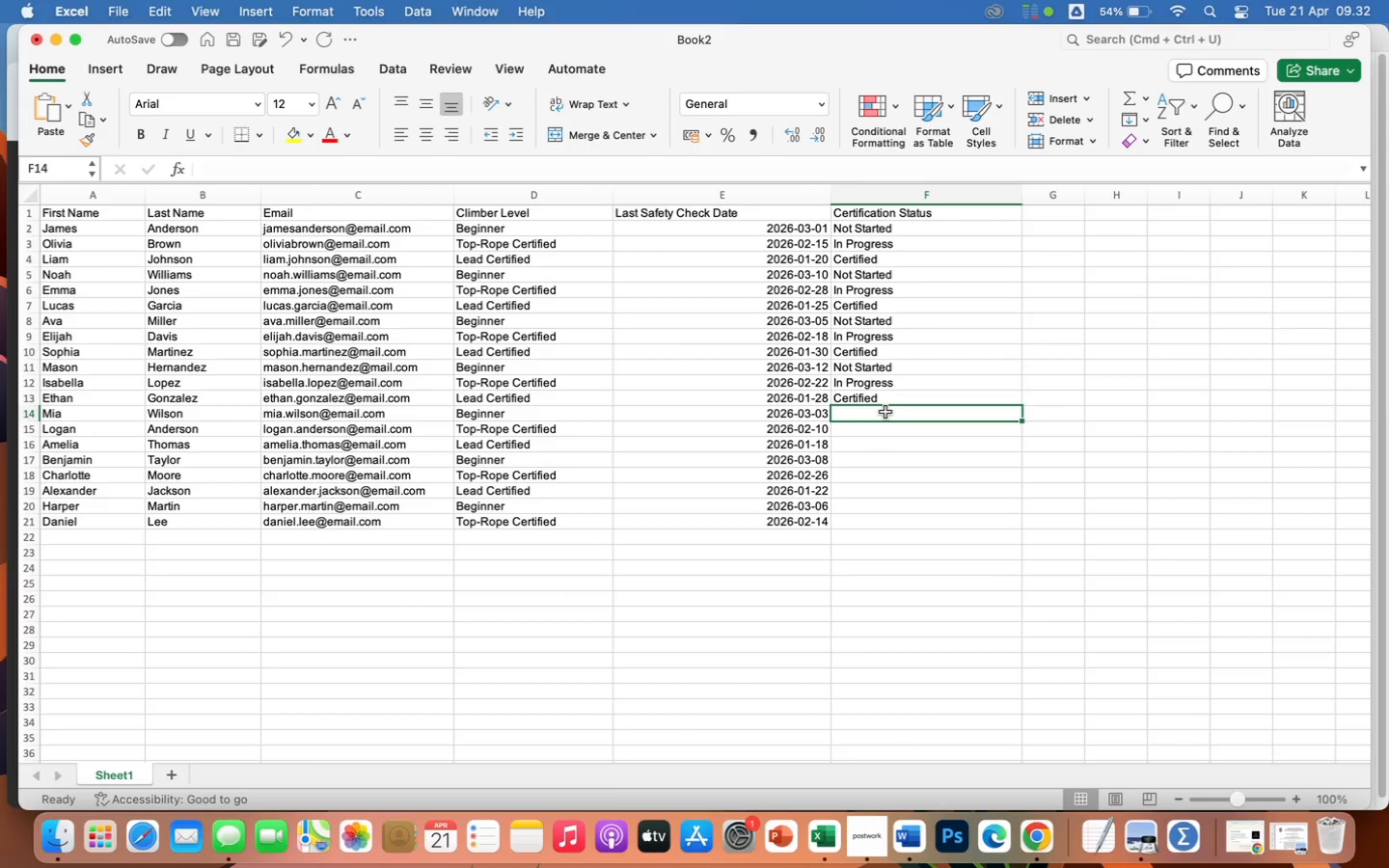 
key(N)
 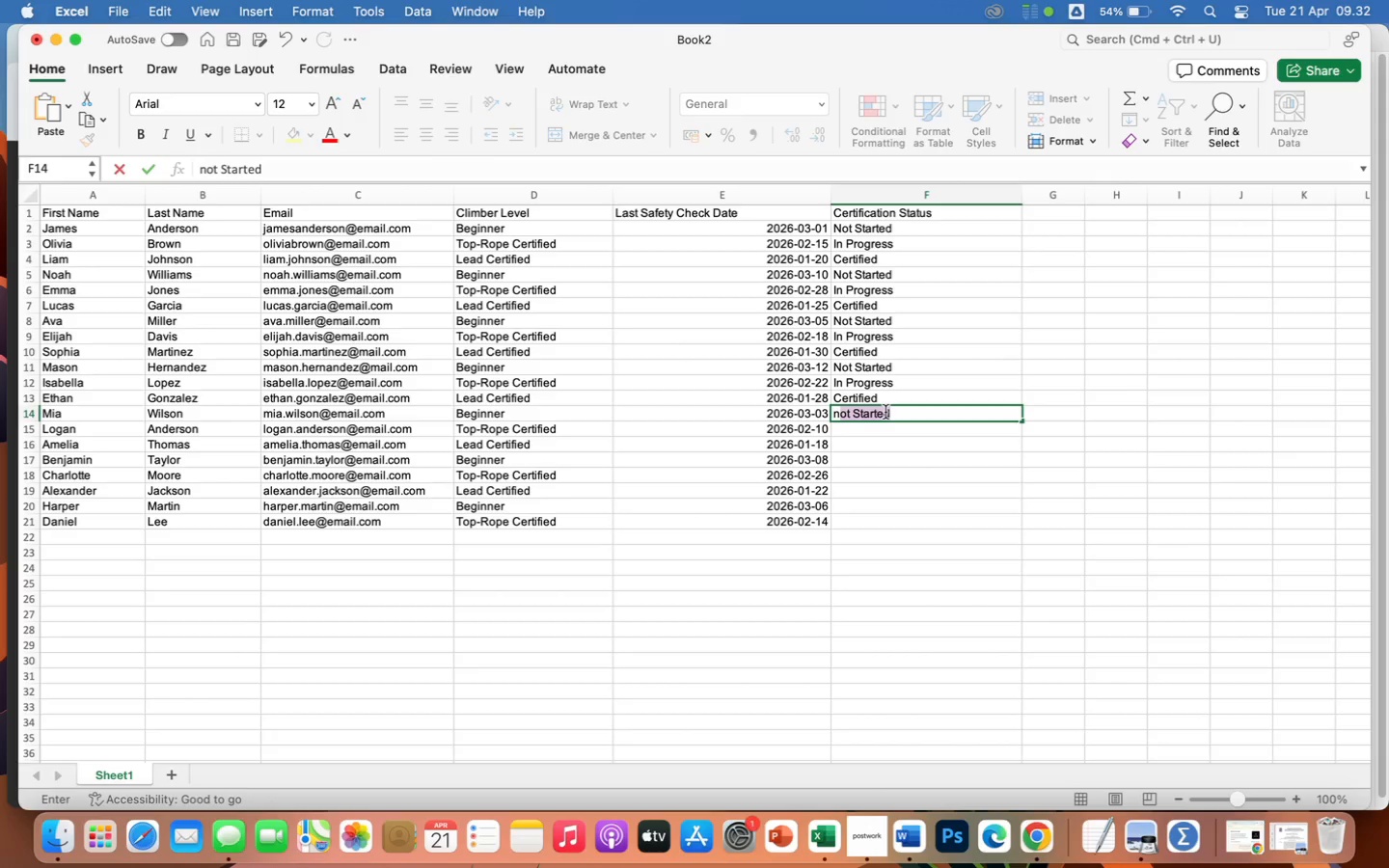 
key(Enter)
 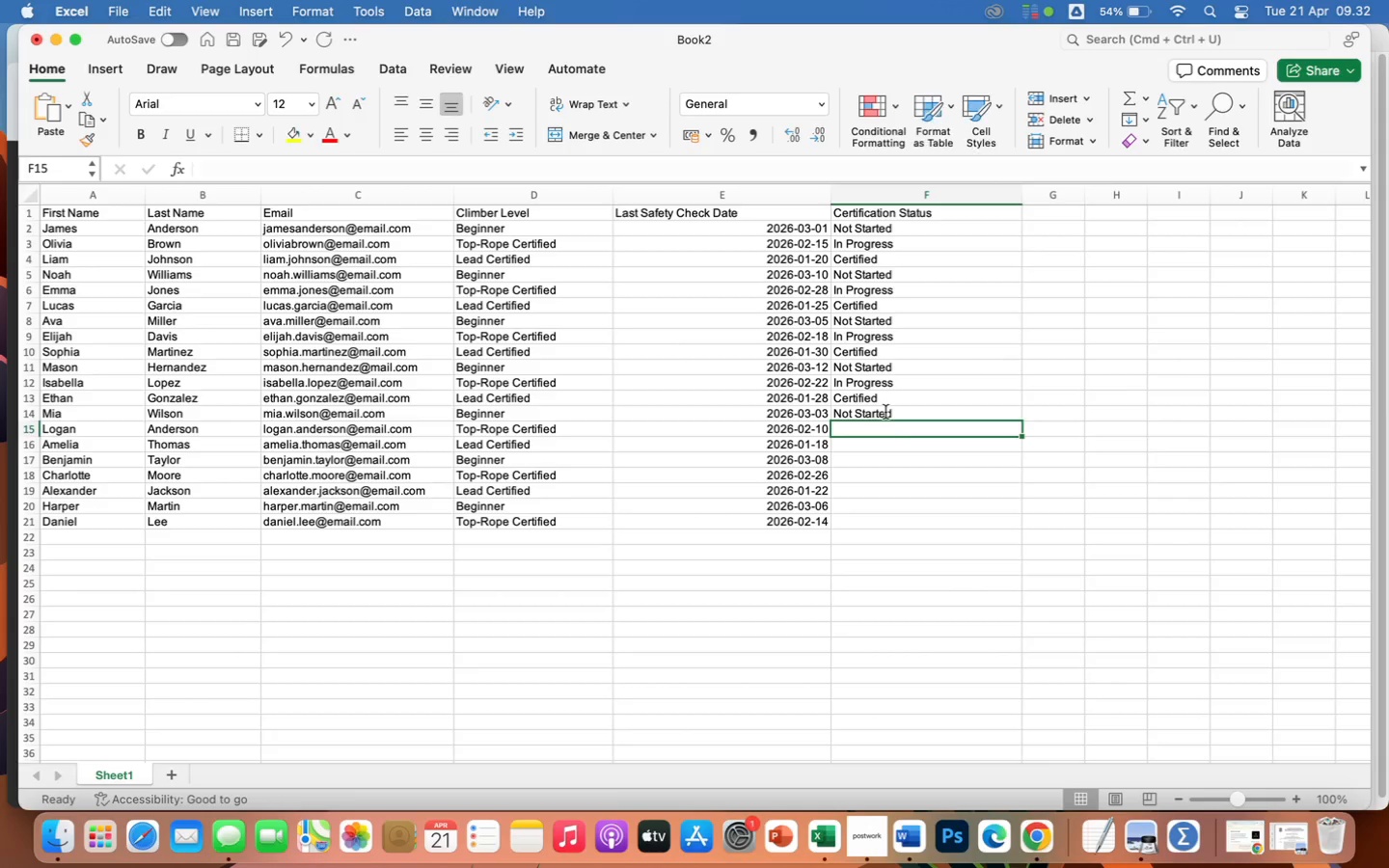 
type(in)
 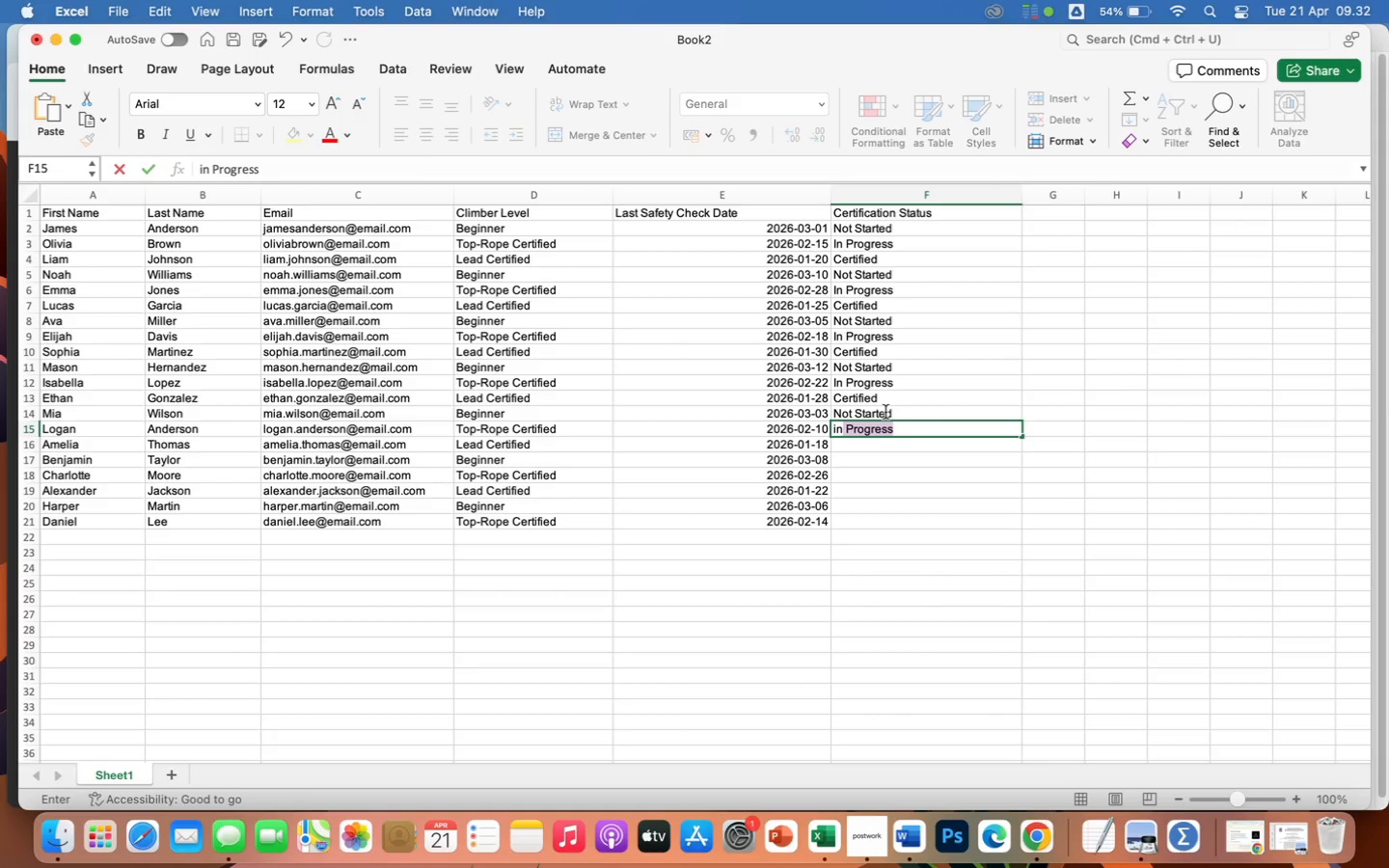 
key(Enter)
 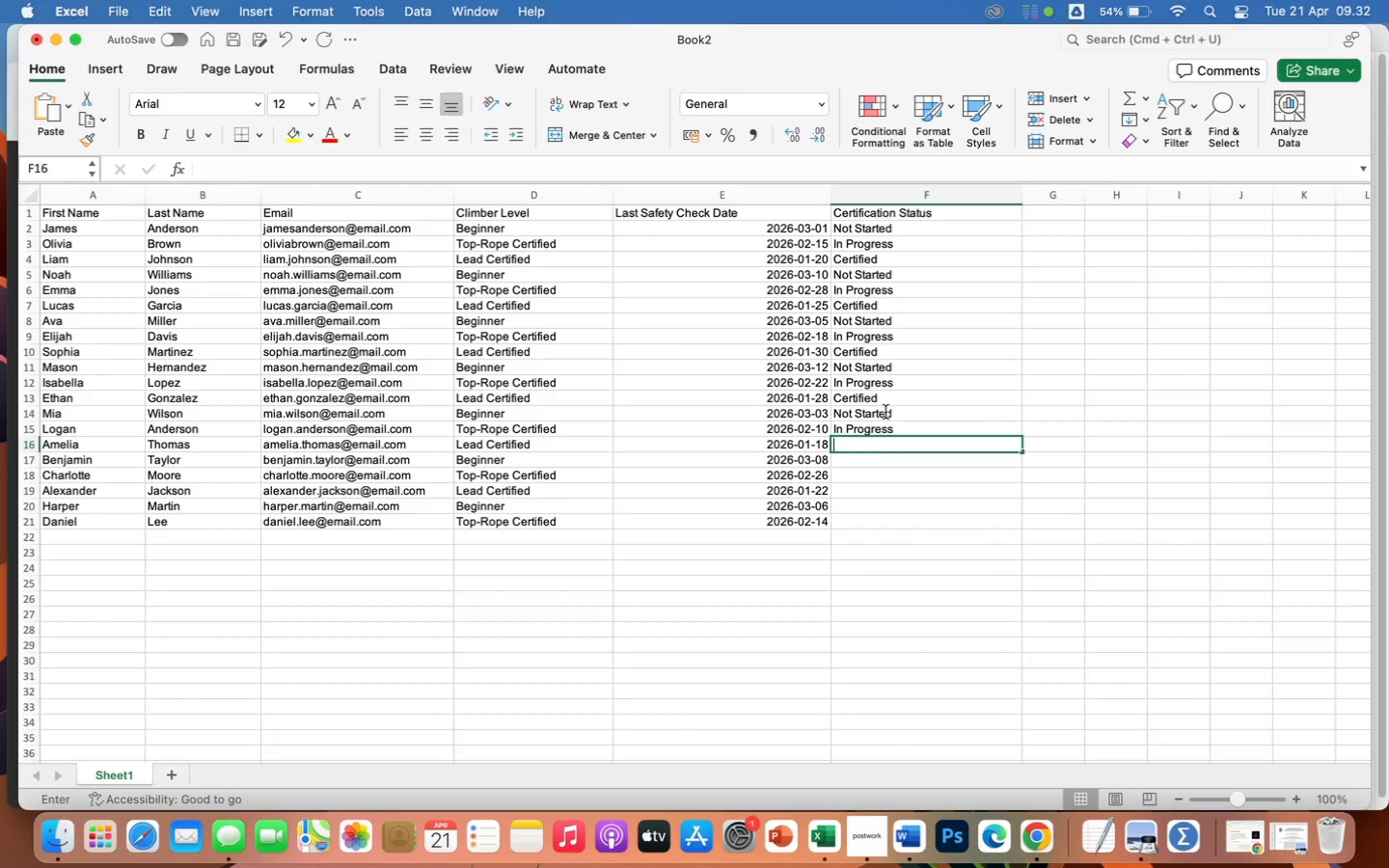 
type(cer)
 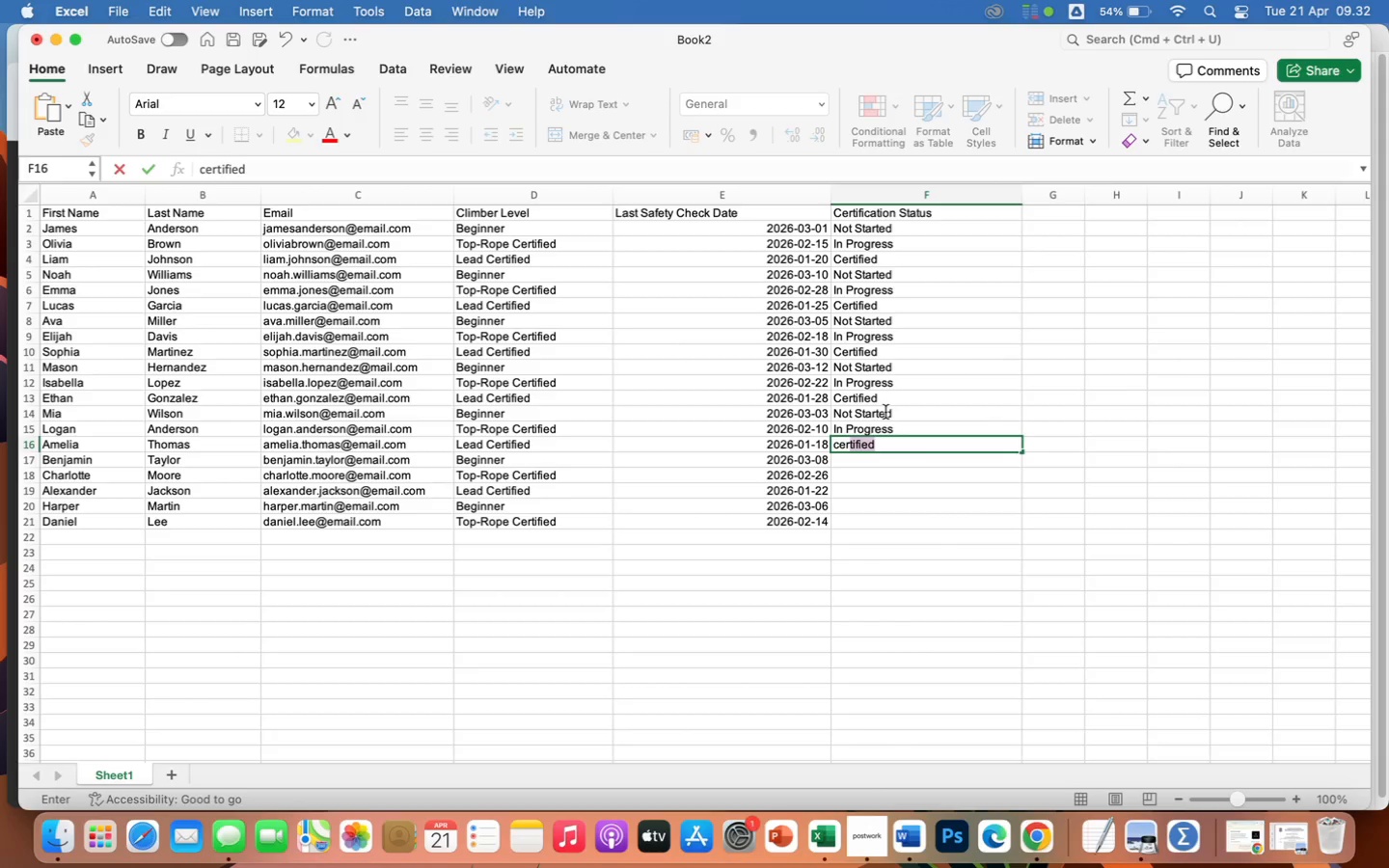 
key(Enter)
 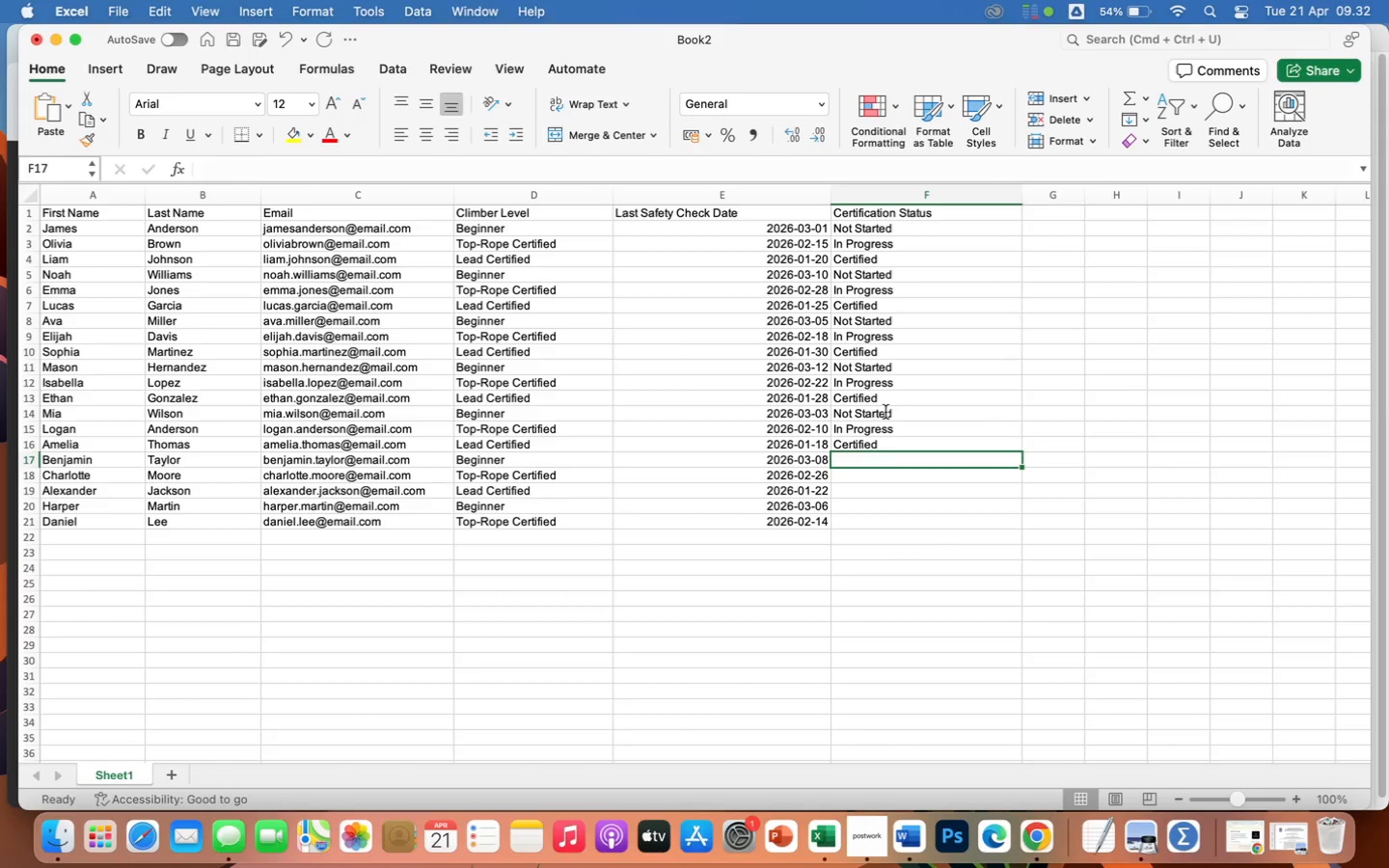 
key(N)
 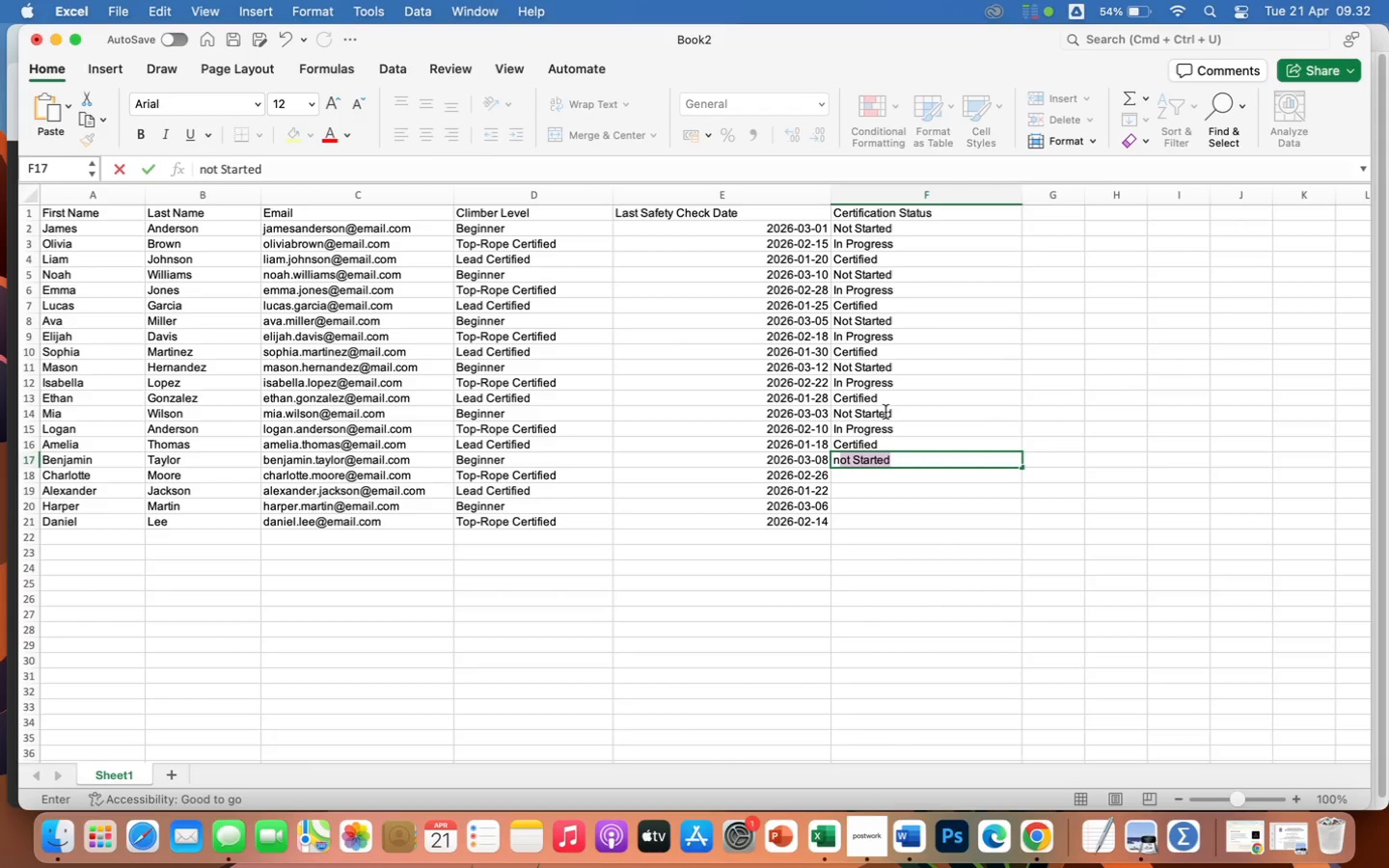 
key(Enter)
 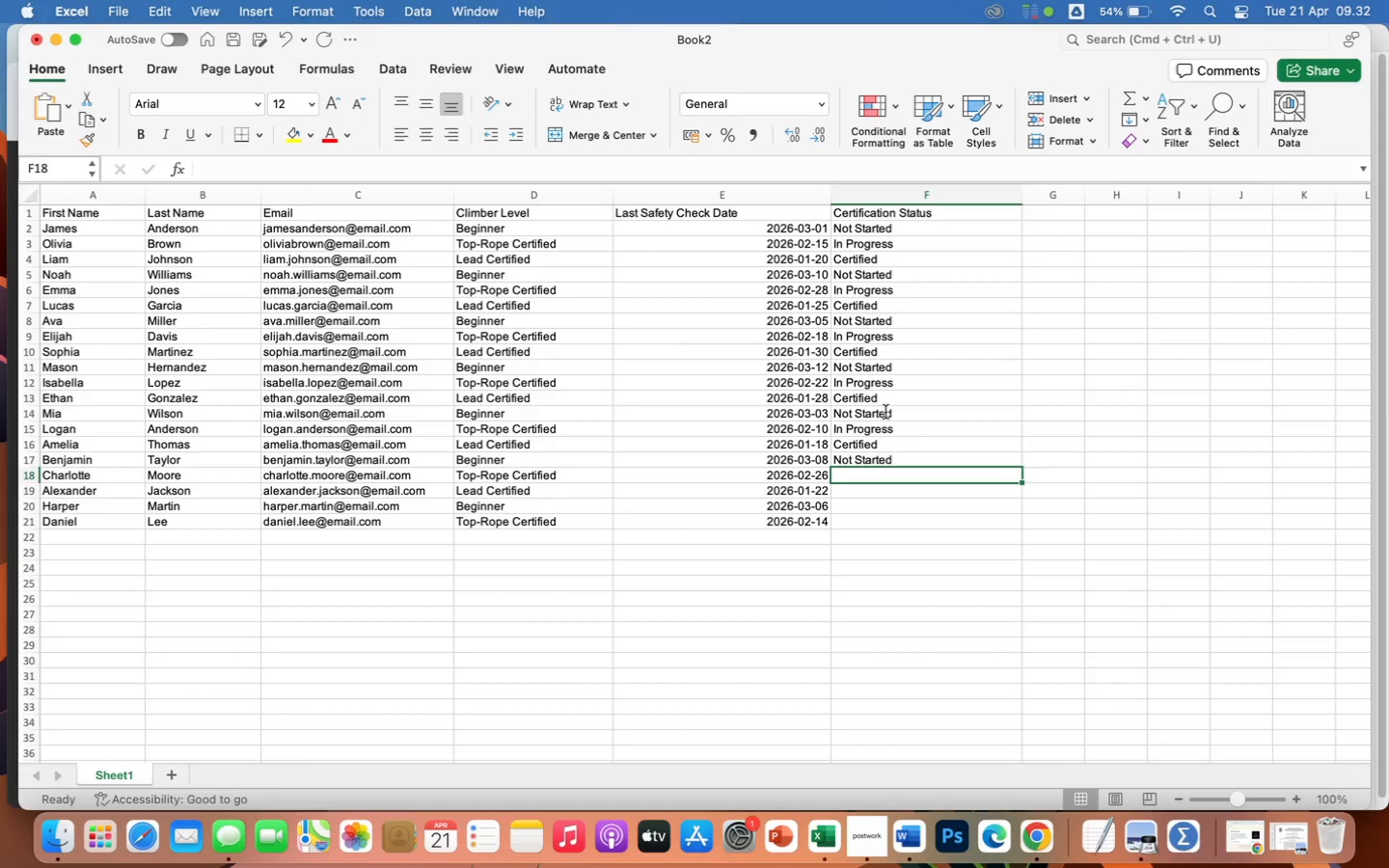 
type(in)
 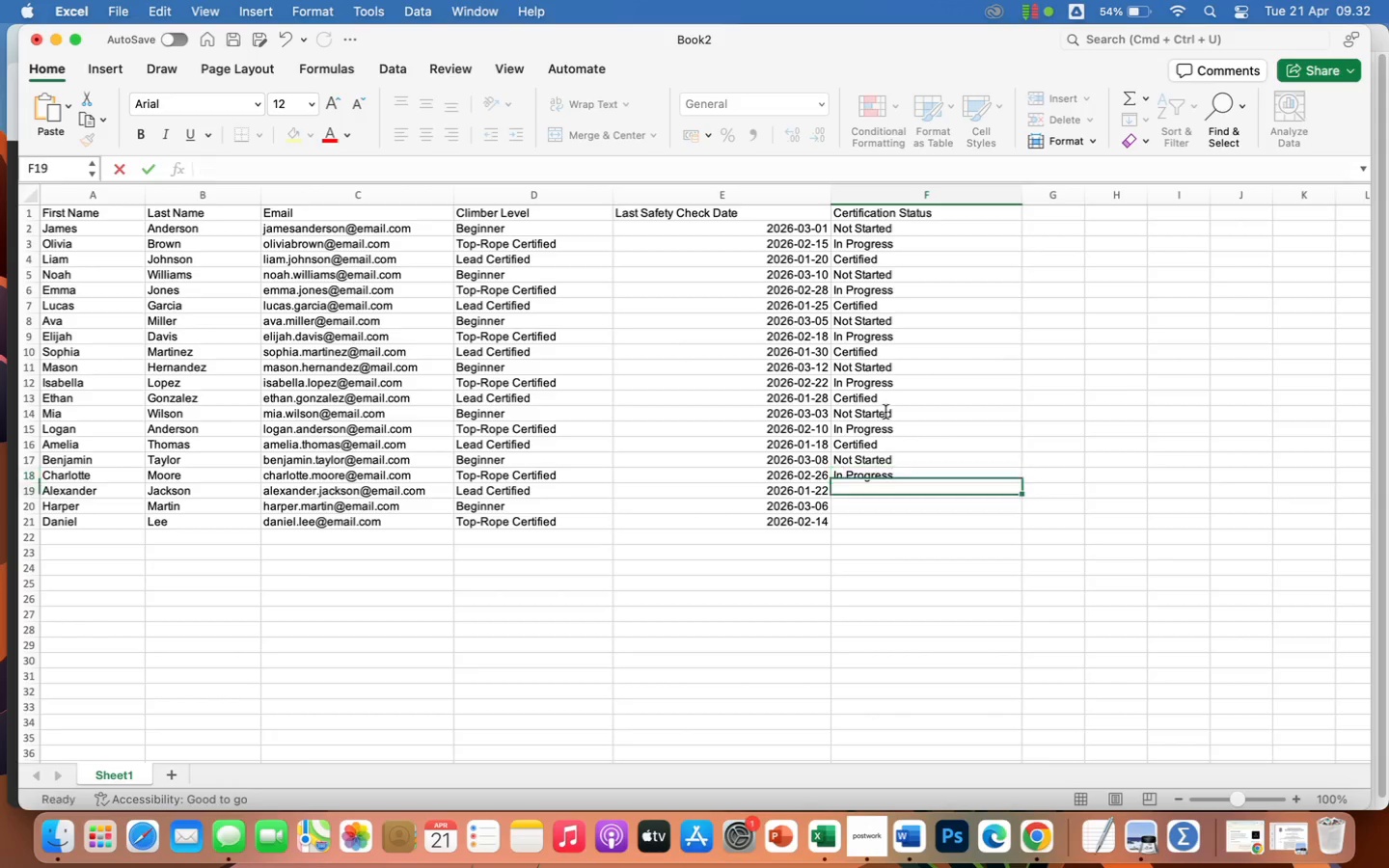 
key(Enter)
 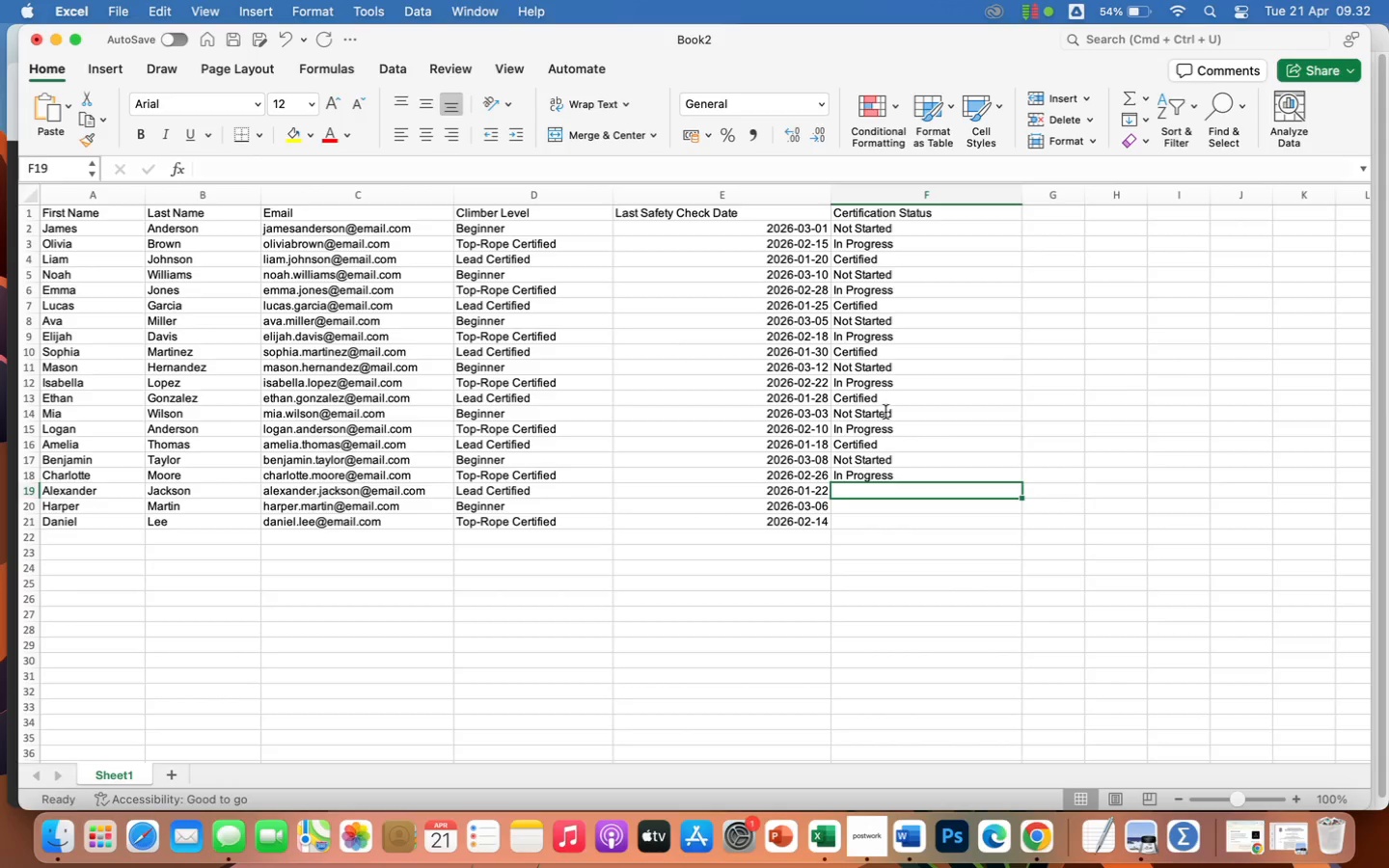 
key(C)
 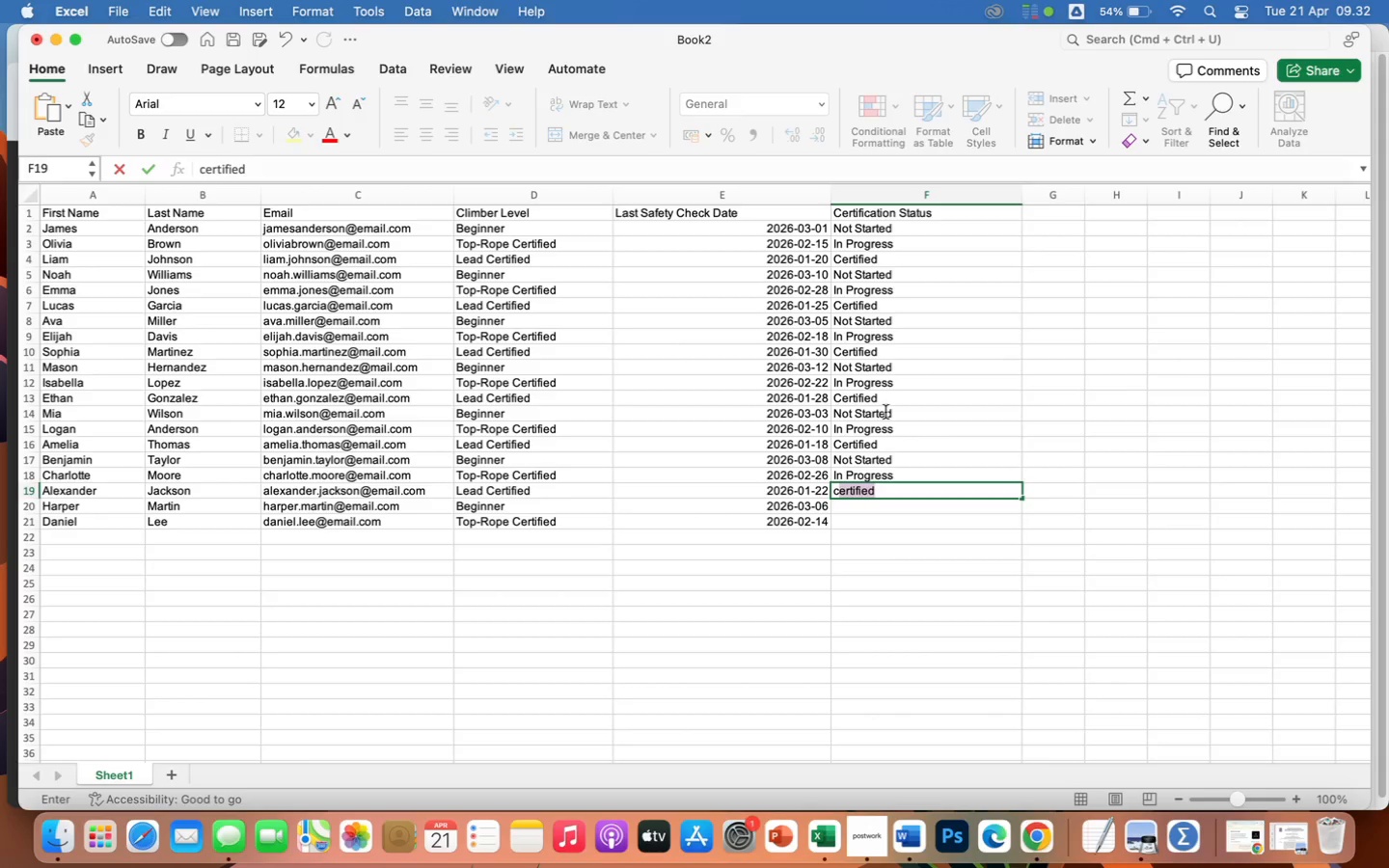 
key(Enter)
 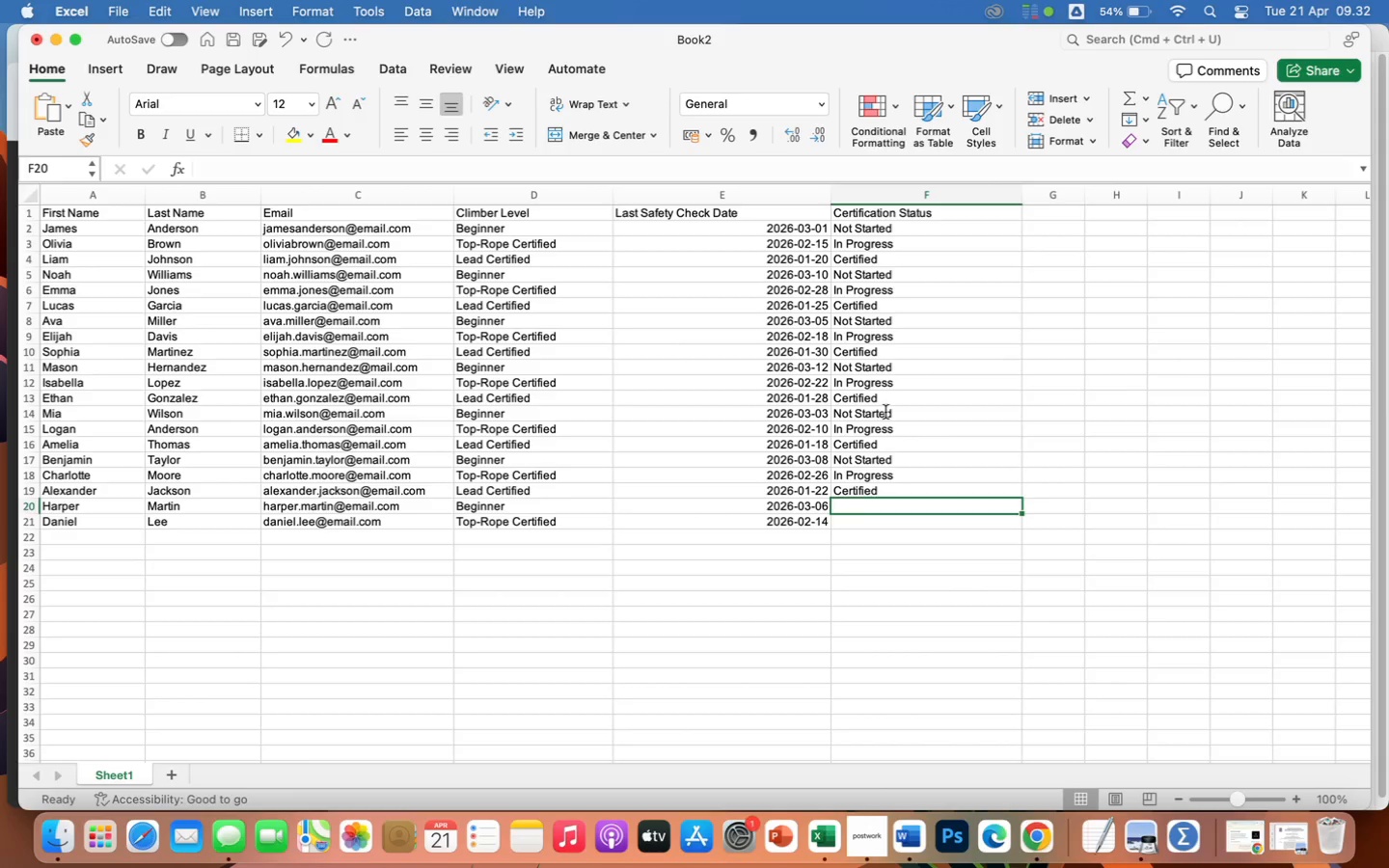 
wait(8.76)
 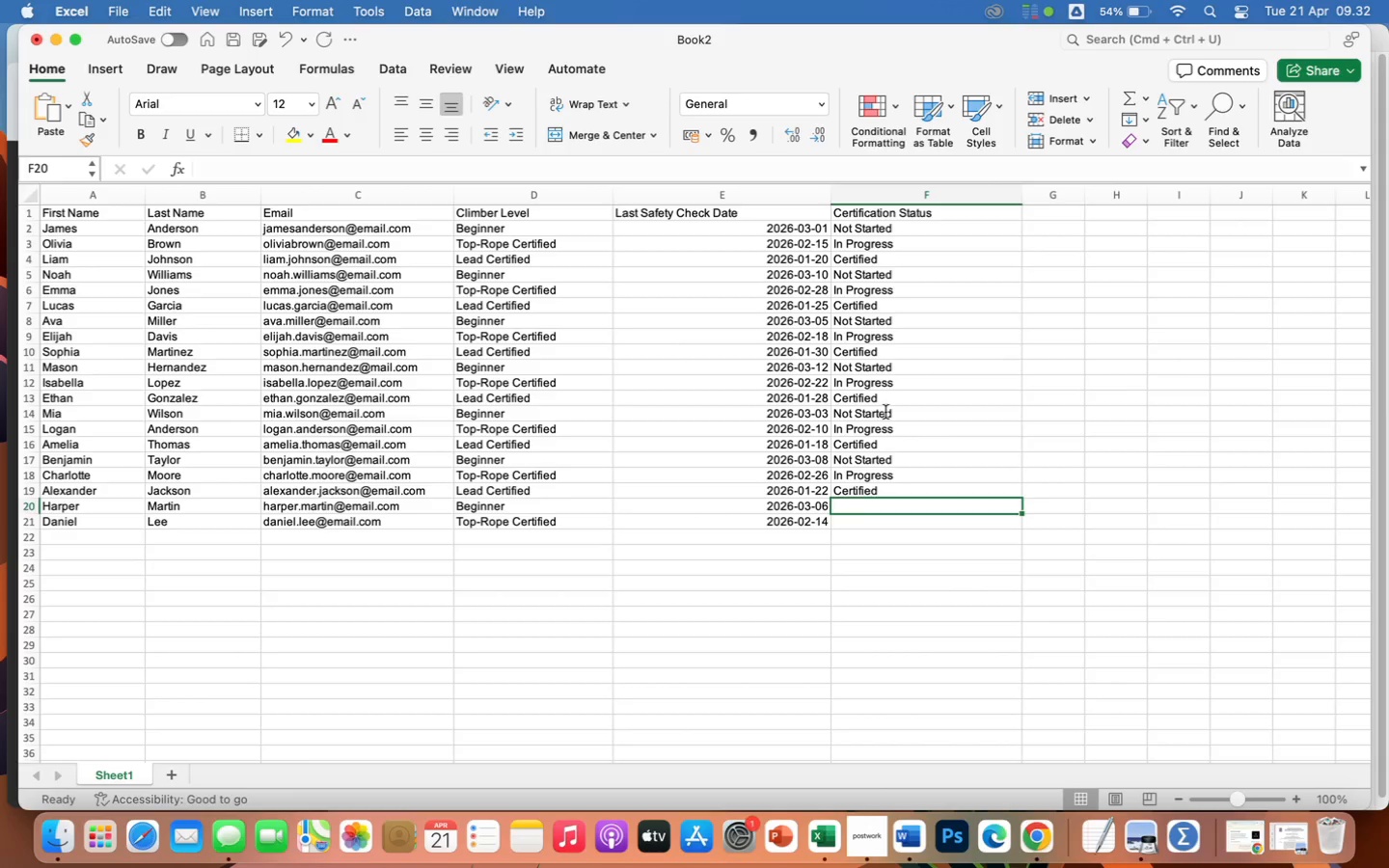 
key(N)
 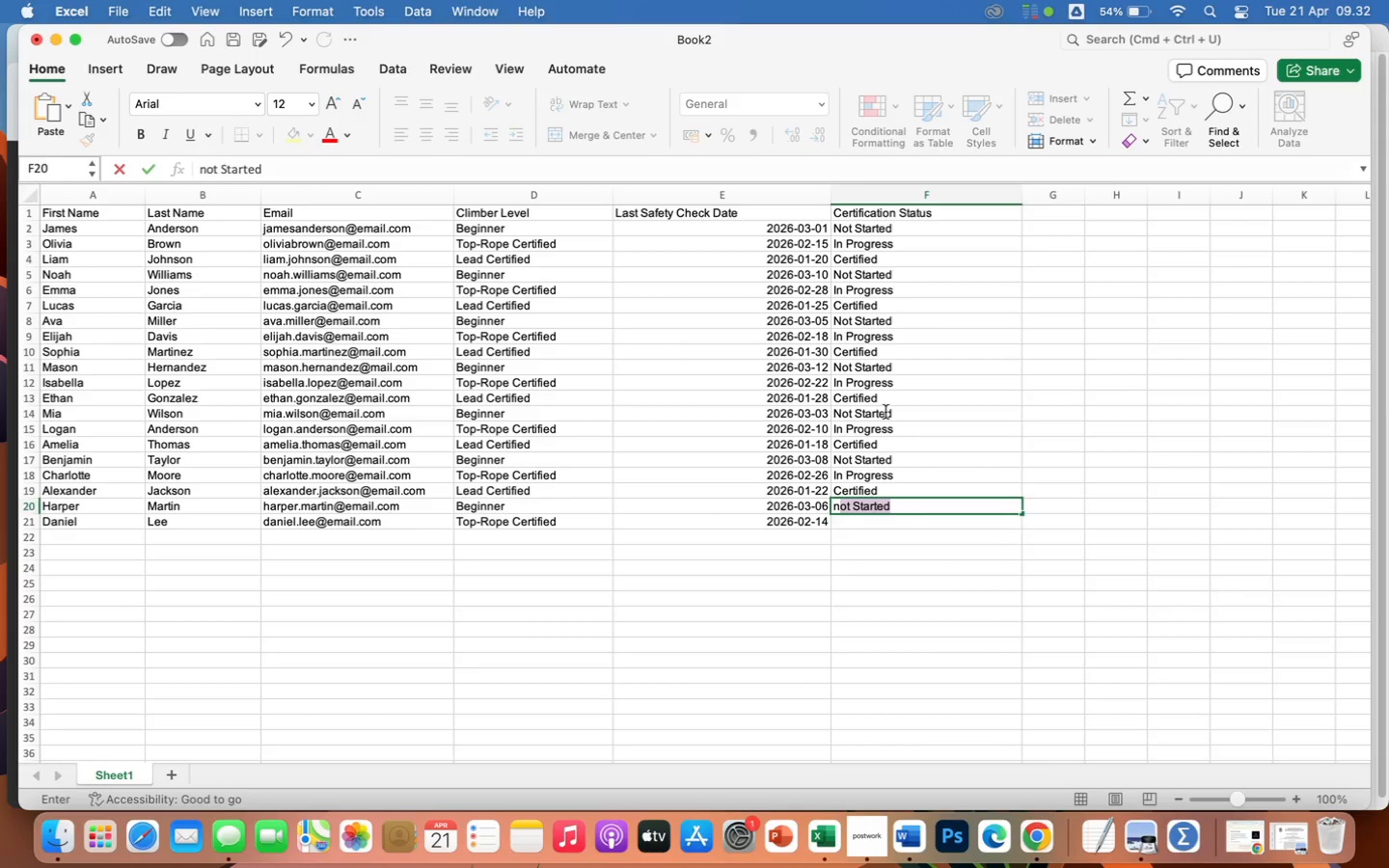 
key(Enter)
 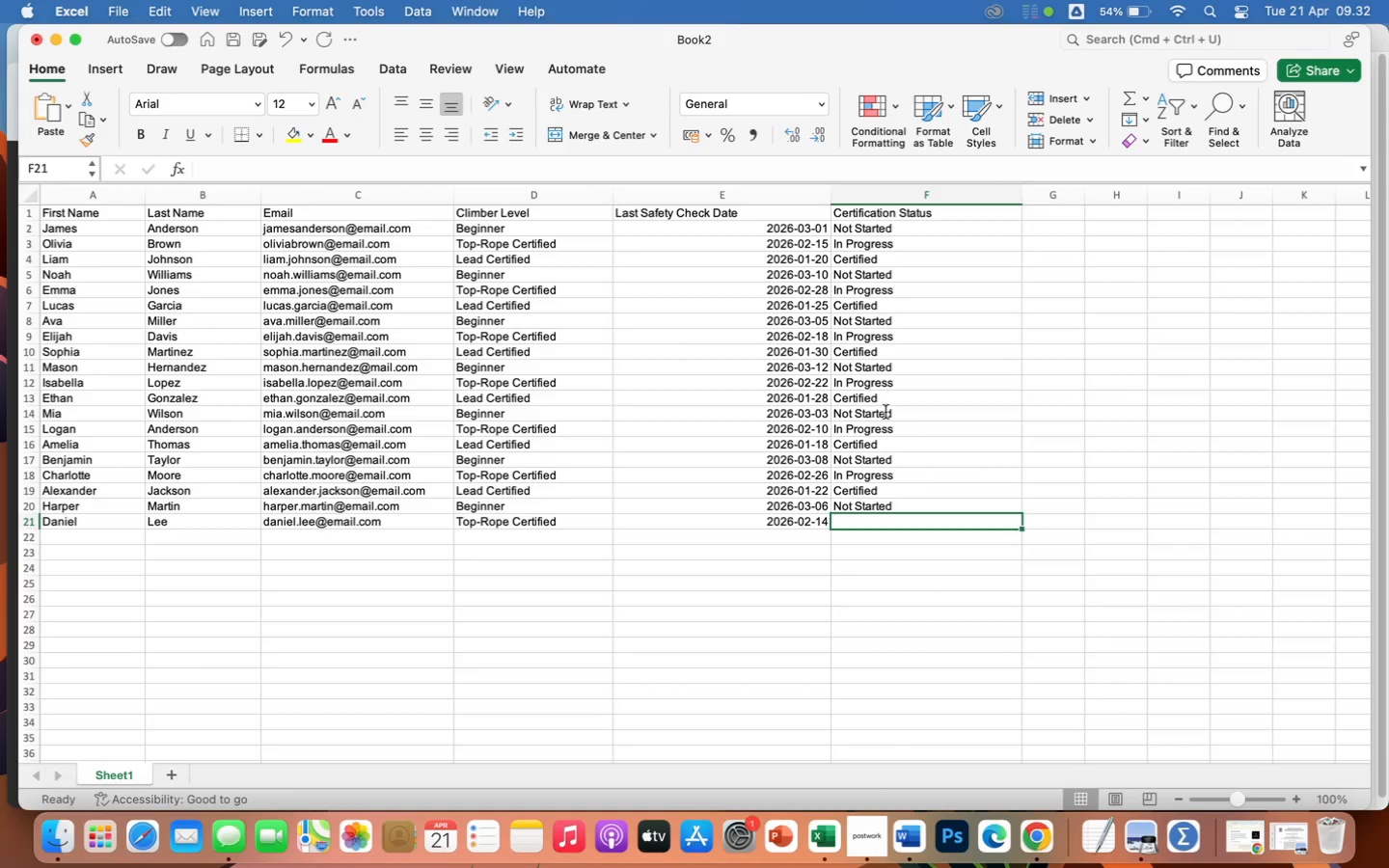 
type(in)
 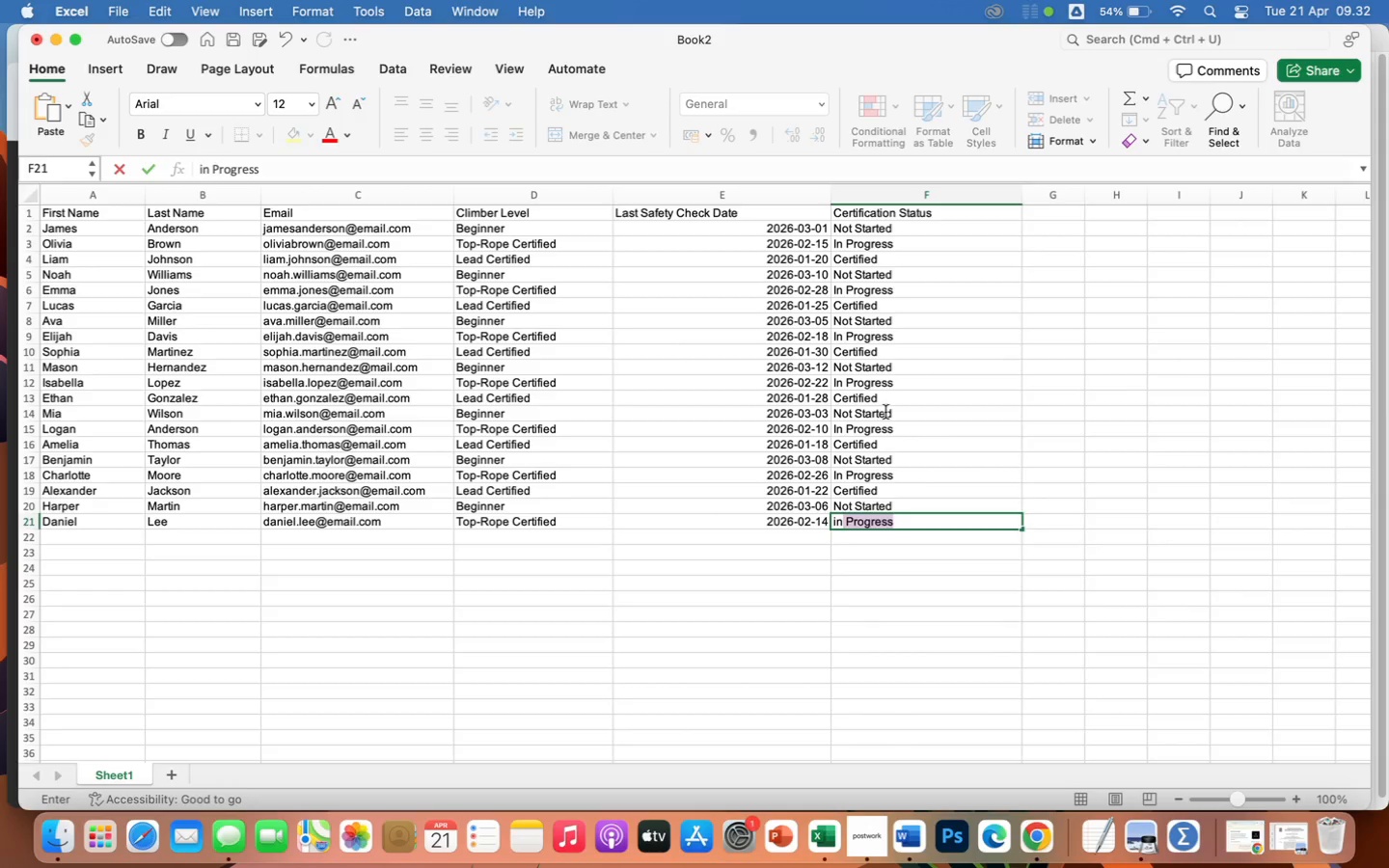 
key(Enter)
 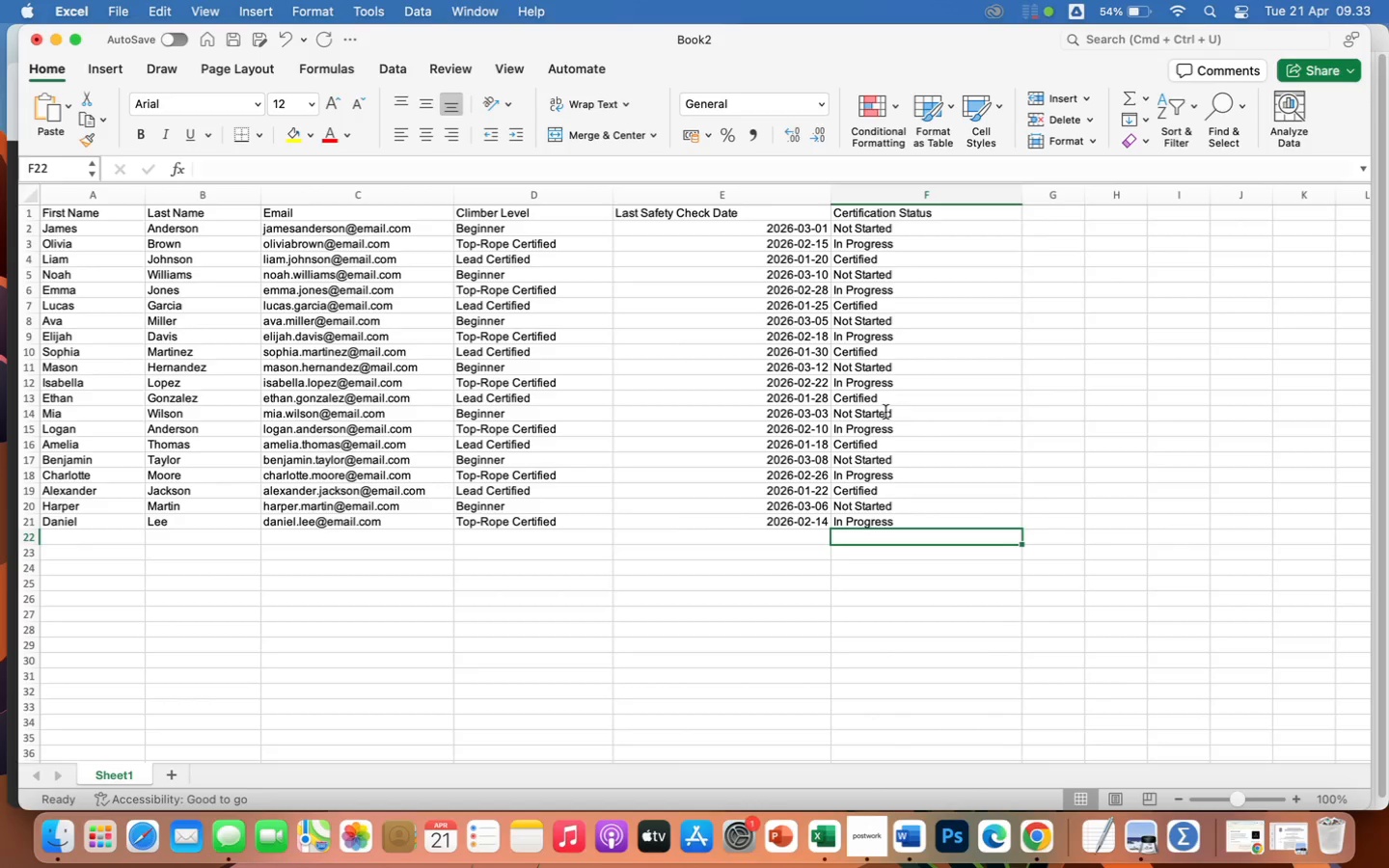 
wait(7.03)
 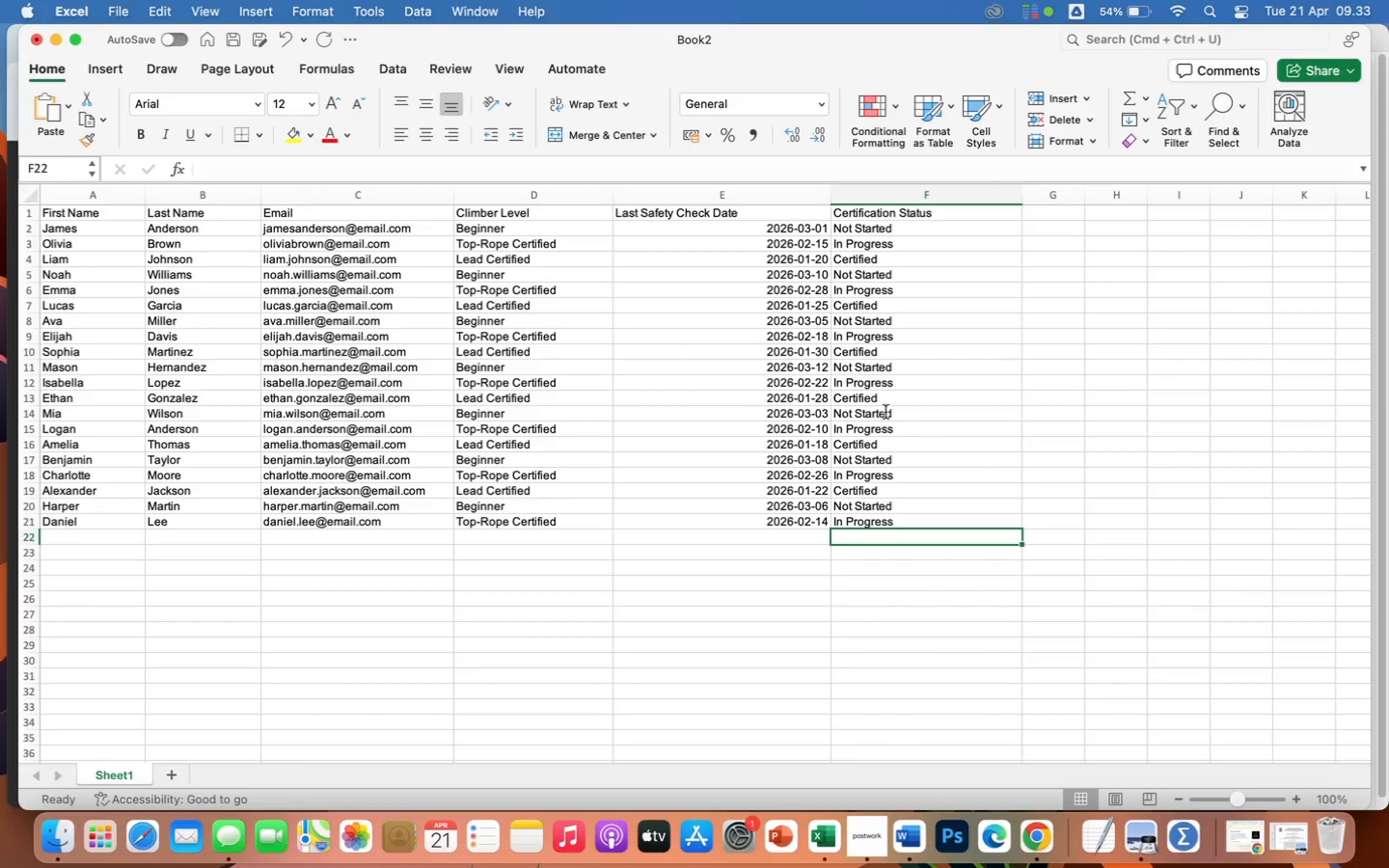 
left_click([232, 40])
 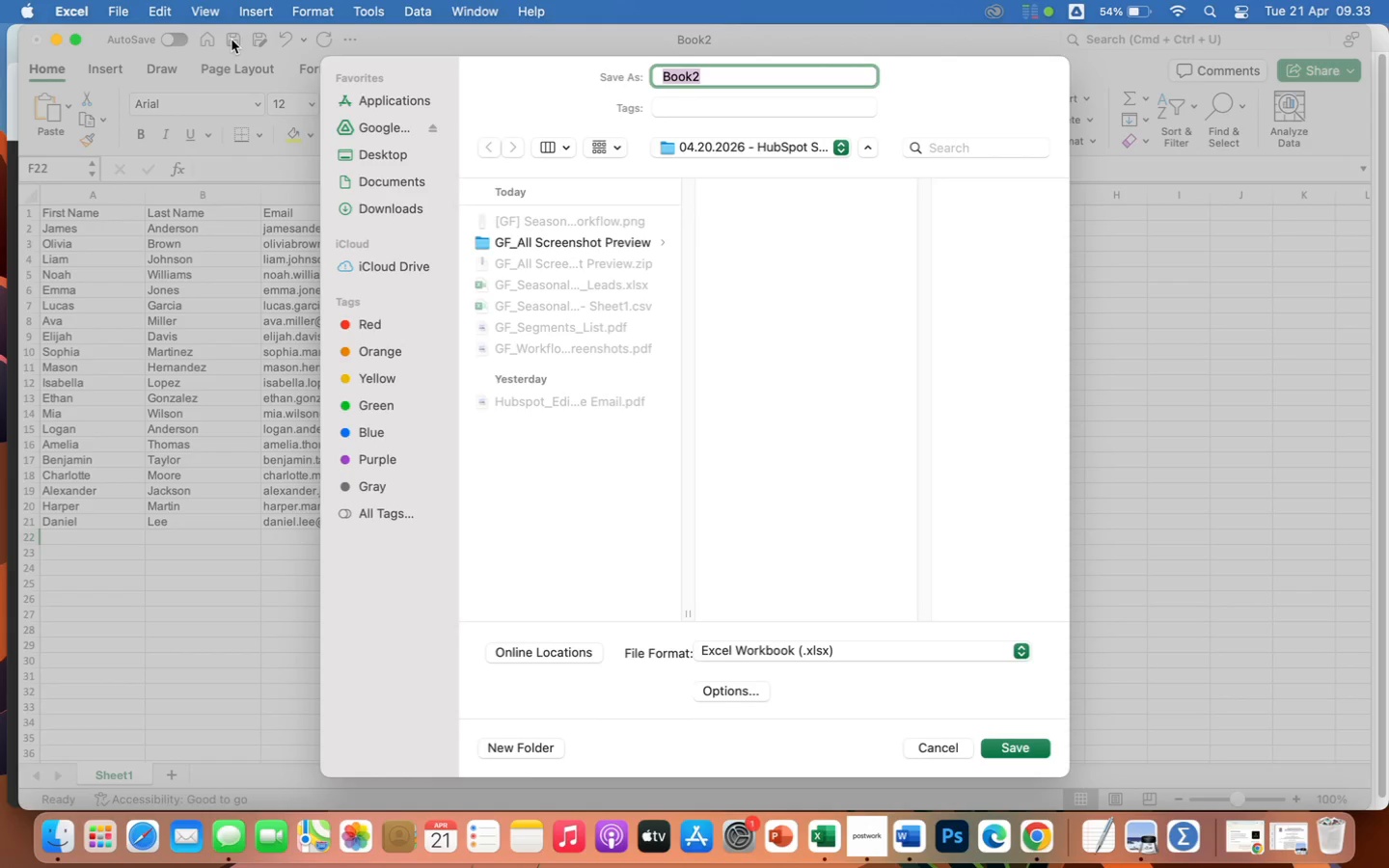 
key(Backspace)
type(climbing_gym_member_data)
 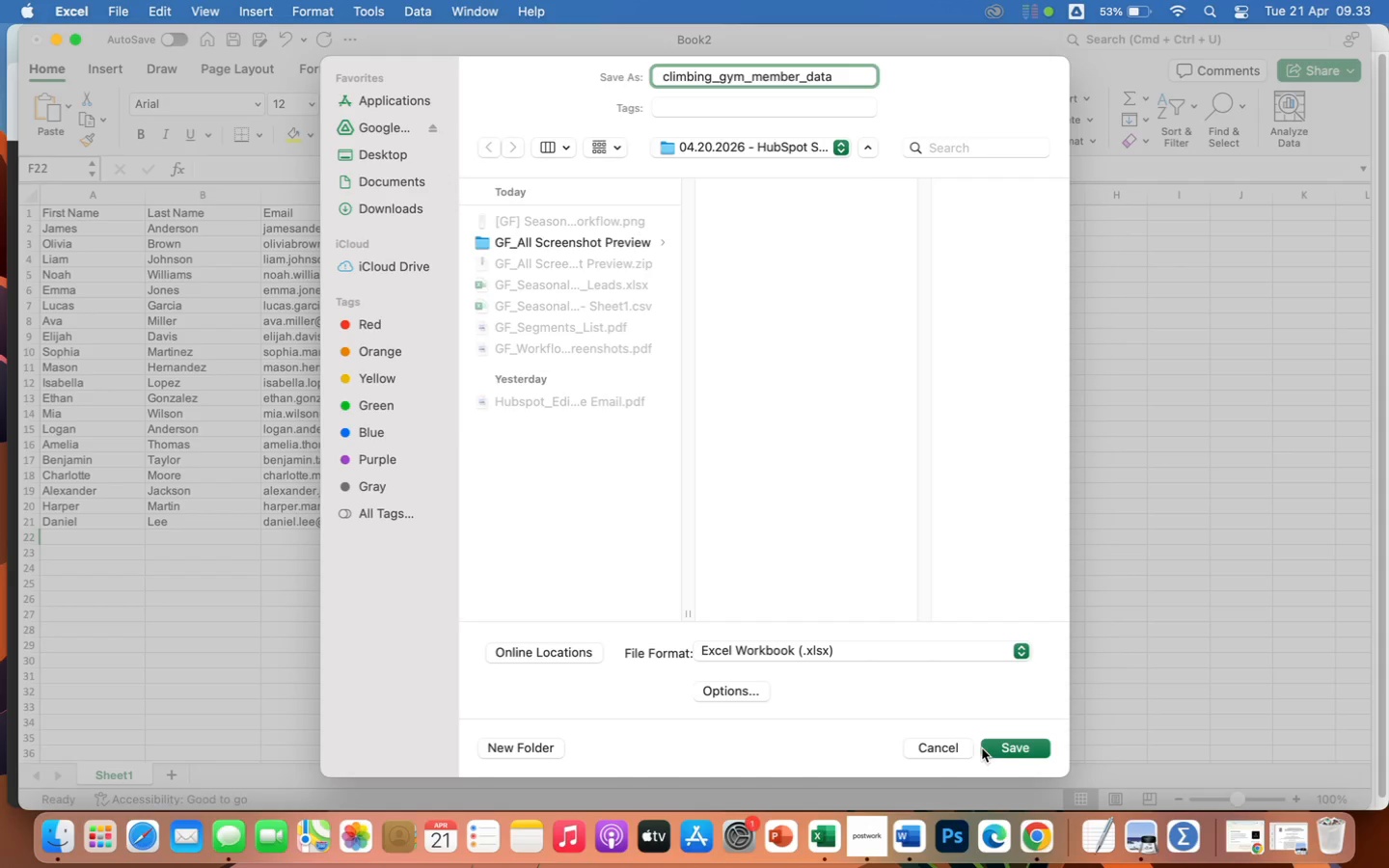 
wait(5.35)
 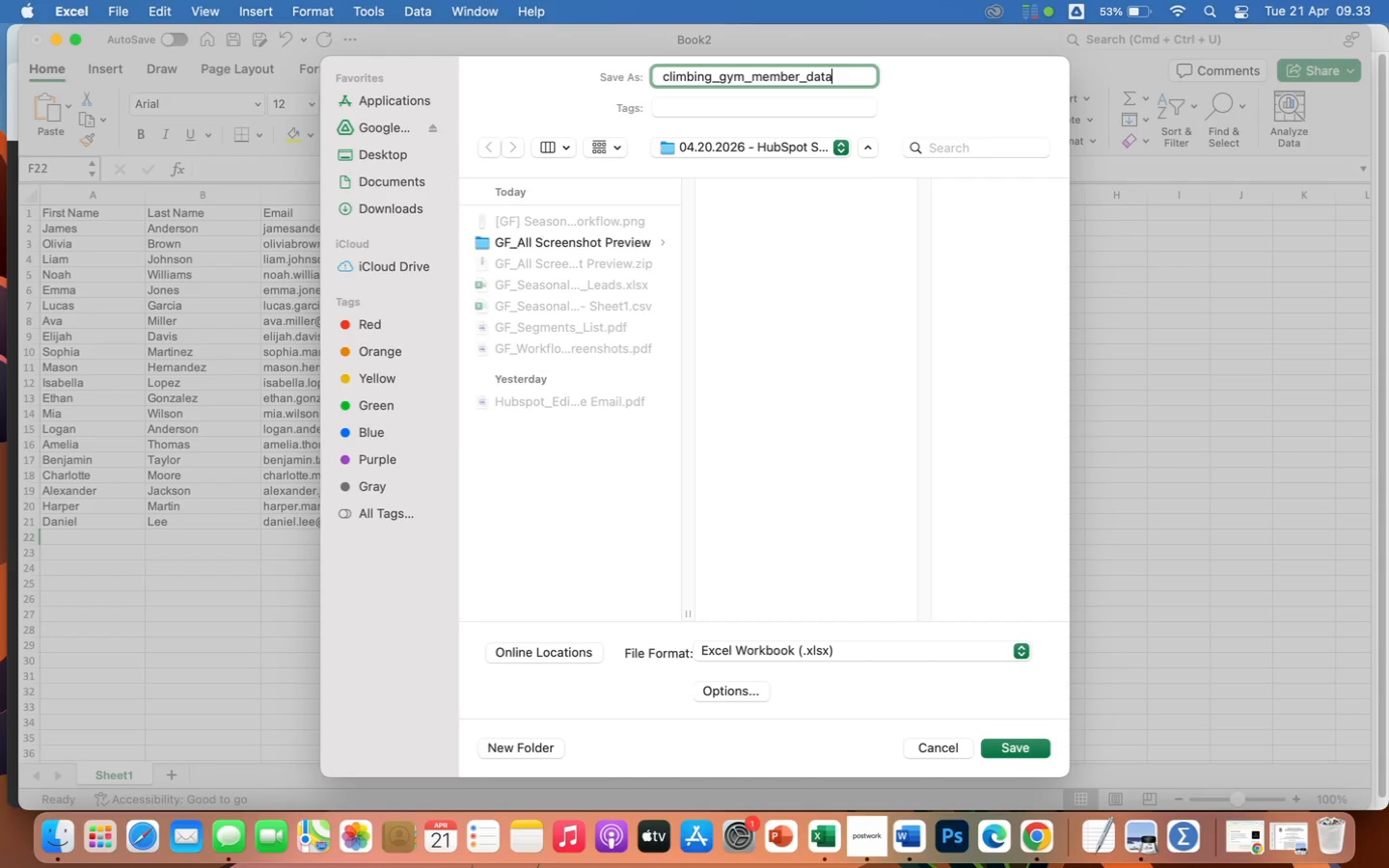 
left_click([1021, 751])
 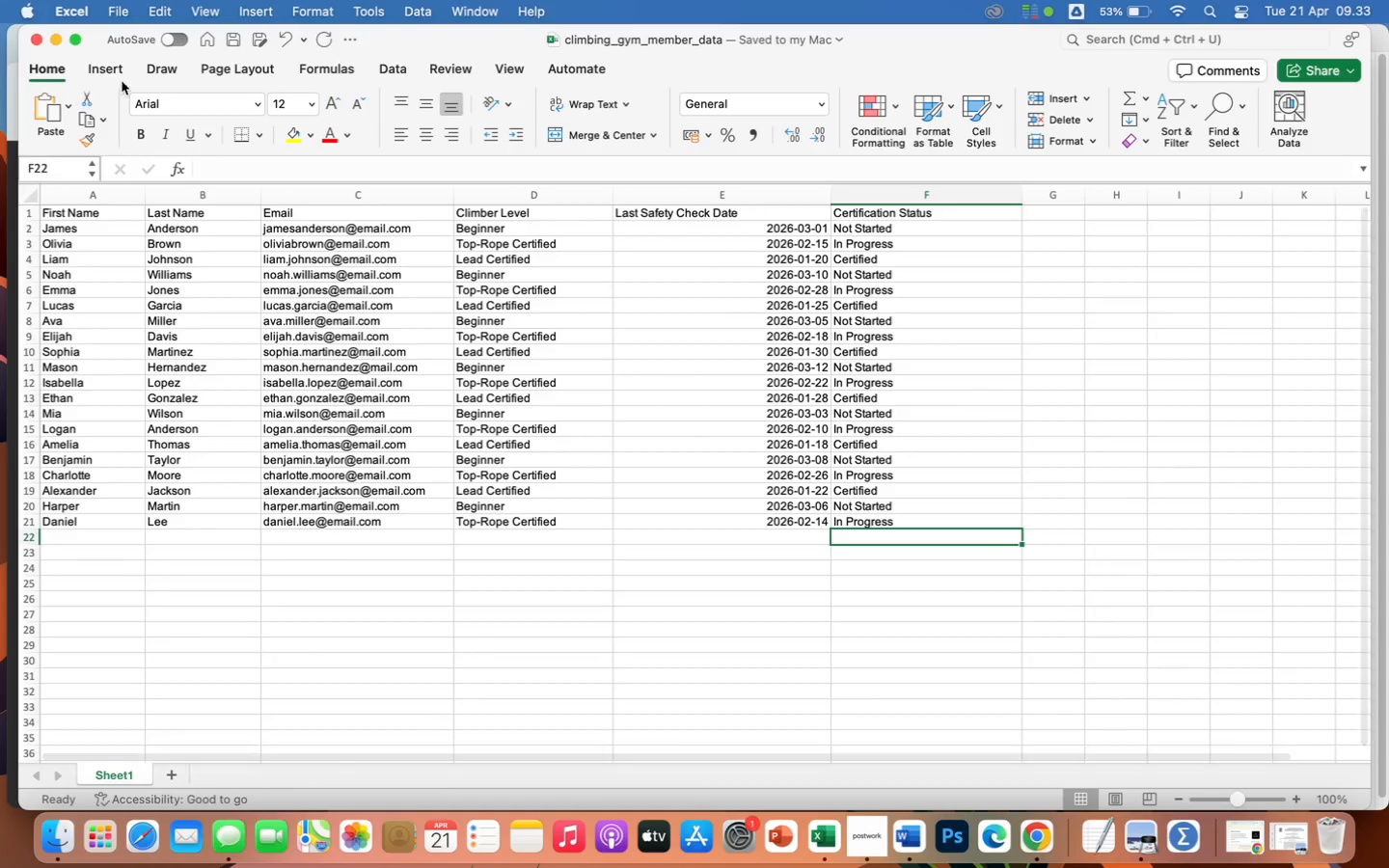 
left_click([239, 42])
 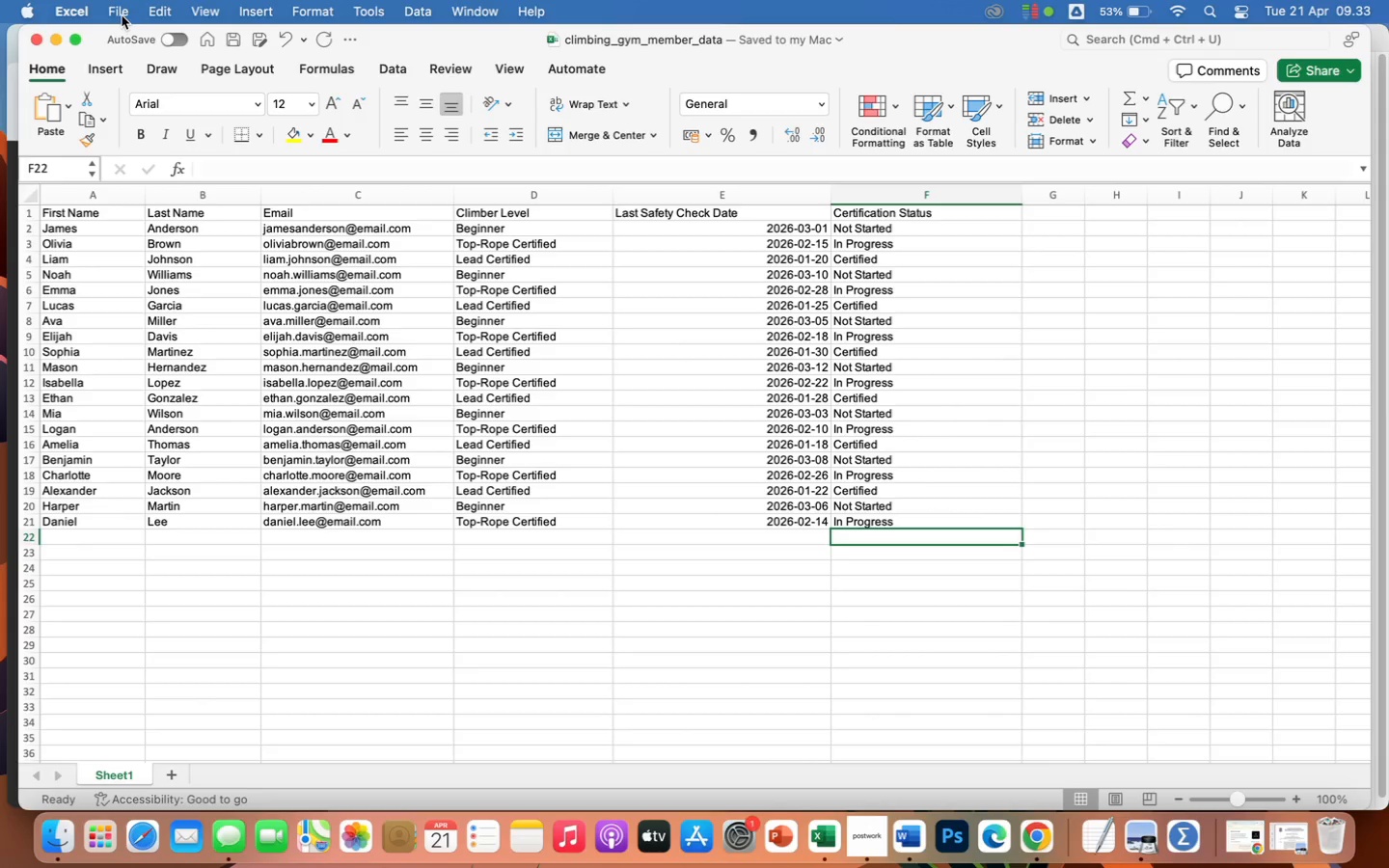 
left_click([118, 13])
 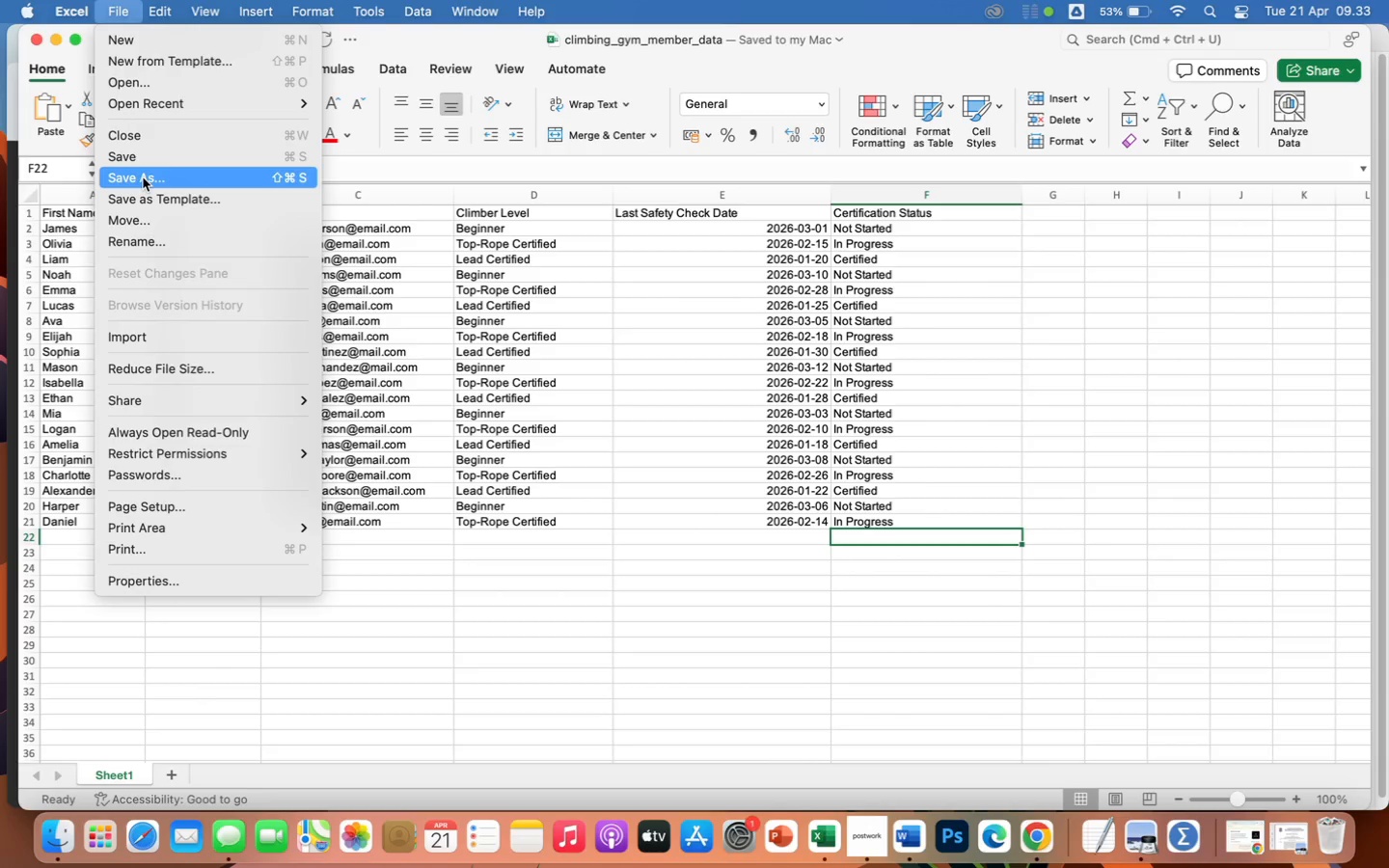 
left_click([143, 177])
 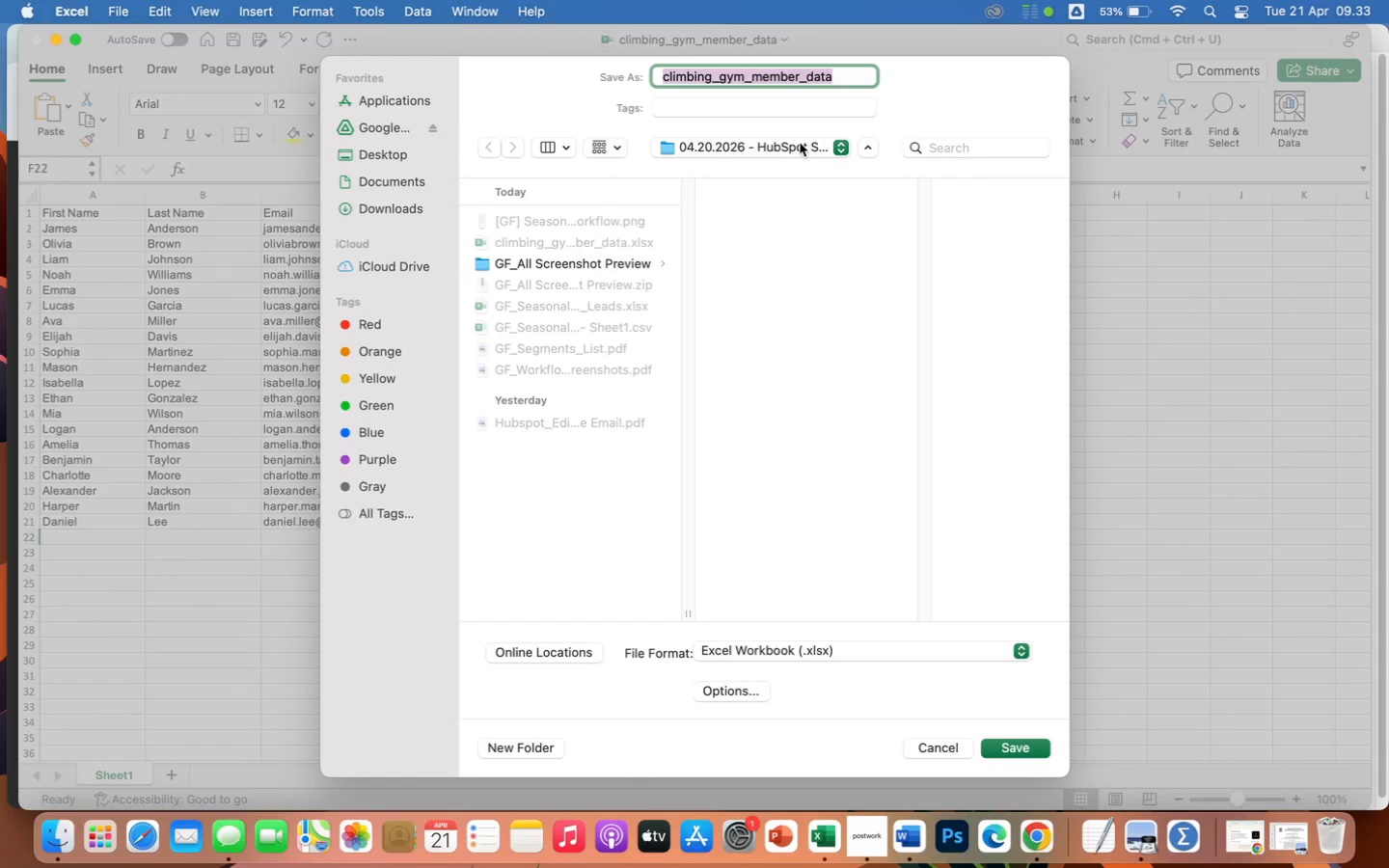 
left_click([774, 144])
 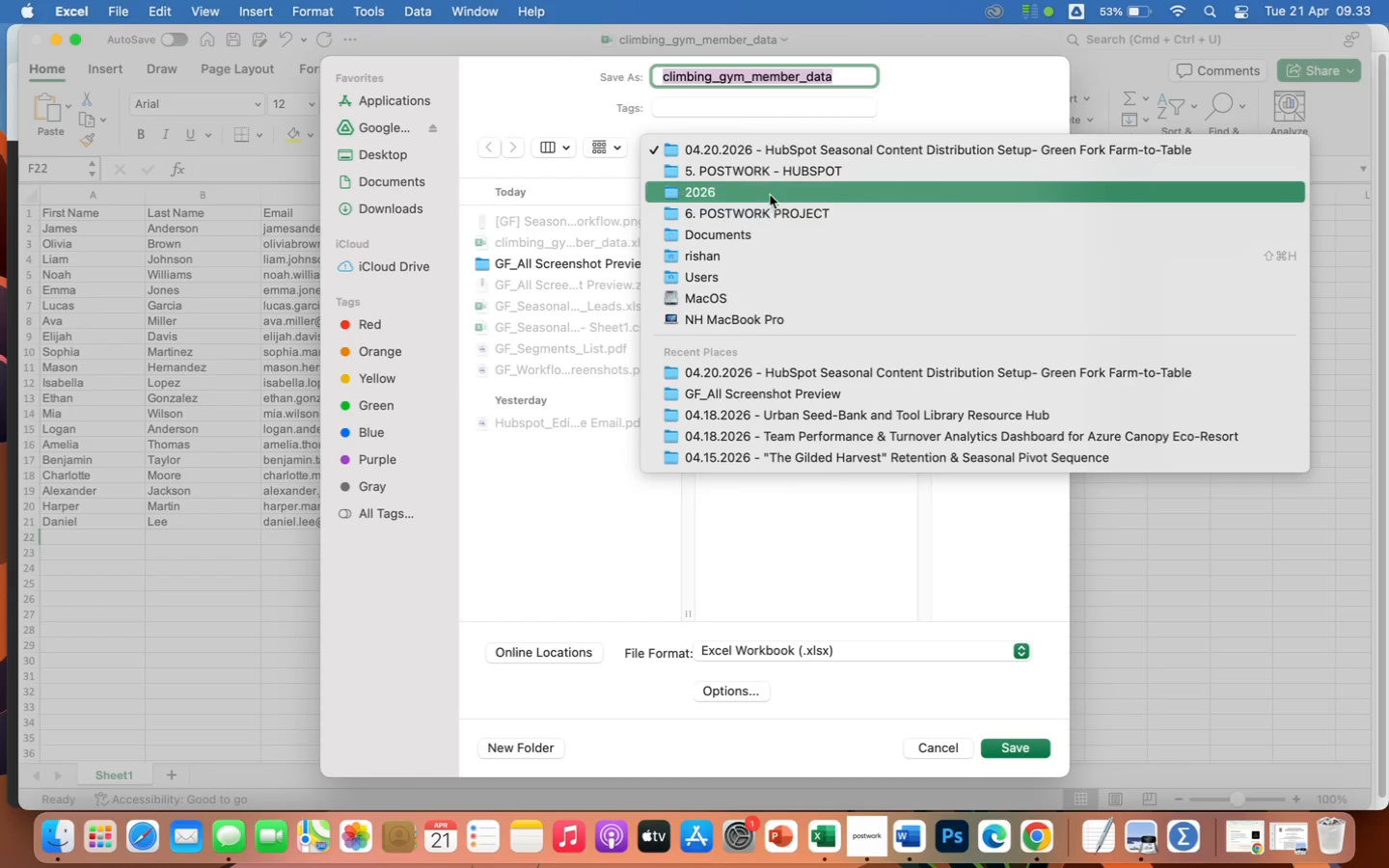 
left_click([767, 176])
 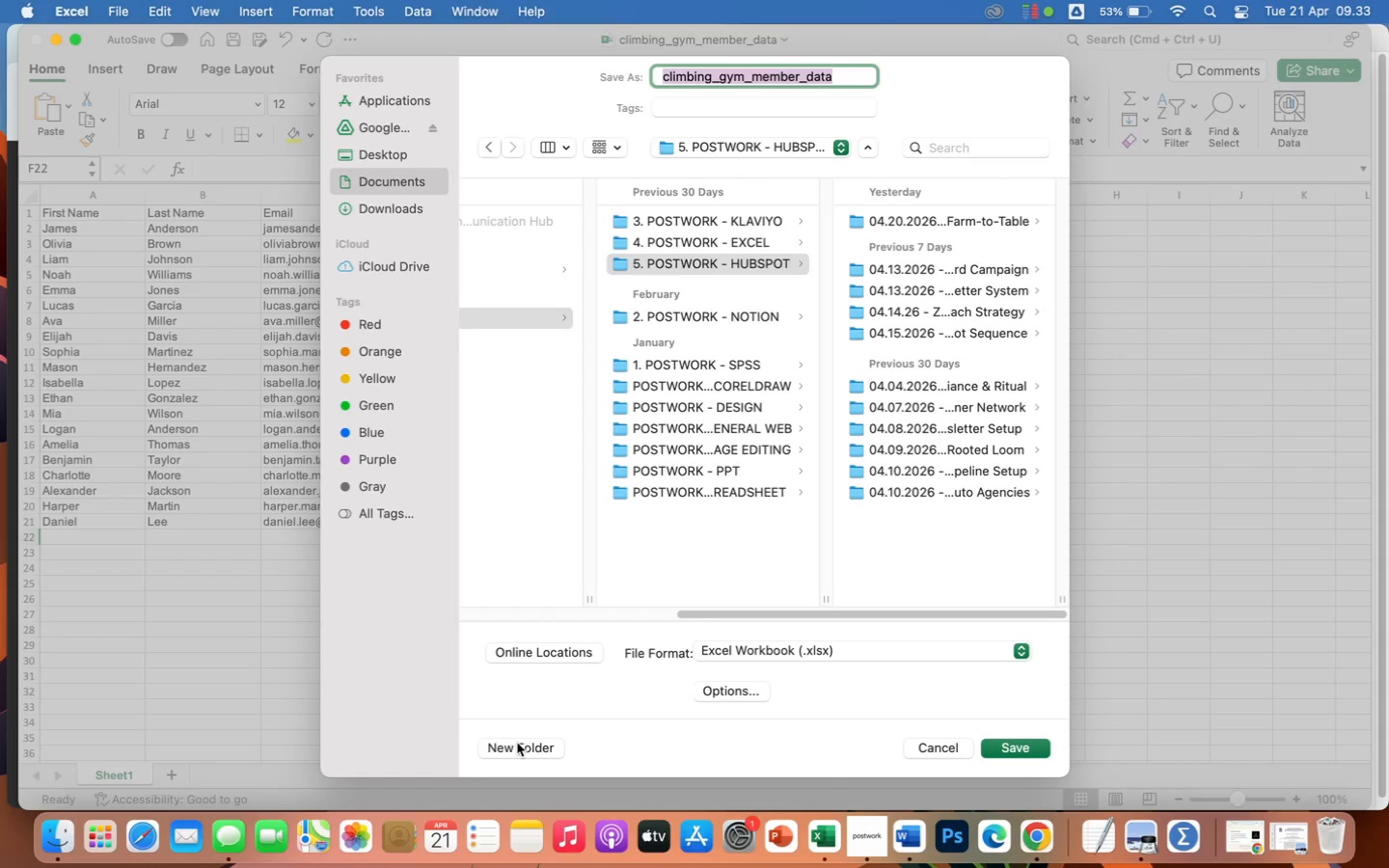 
left_click([517, 750])
 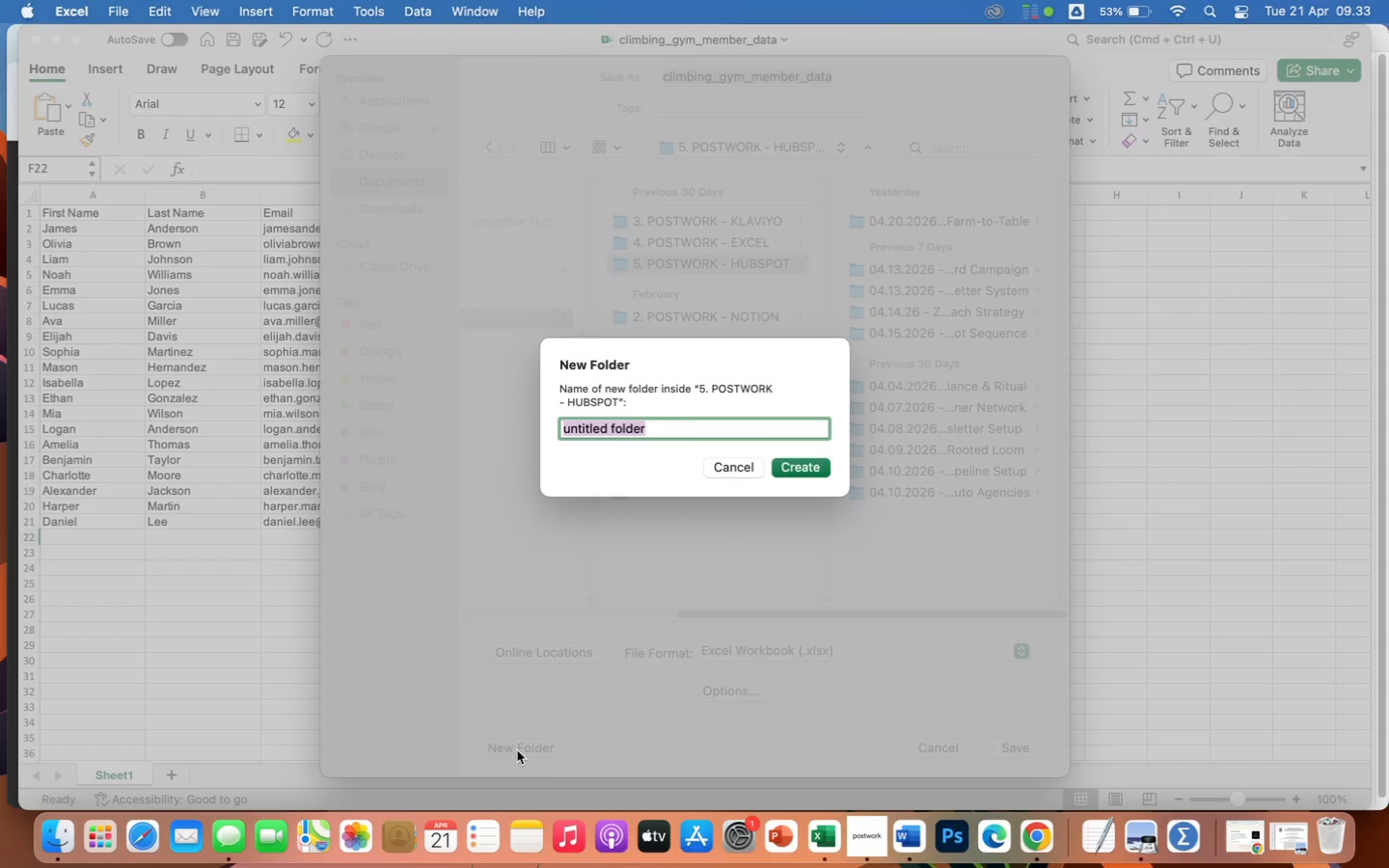 
type(04.)
 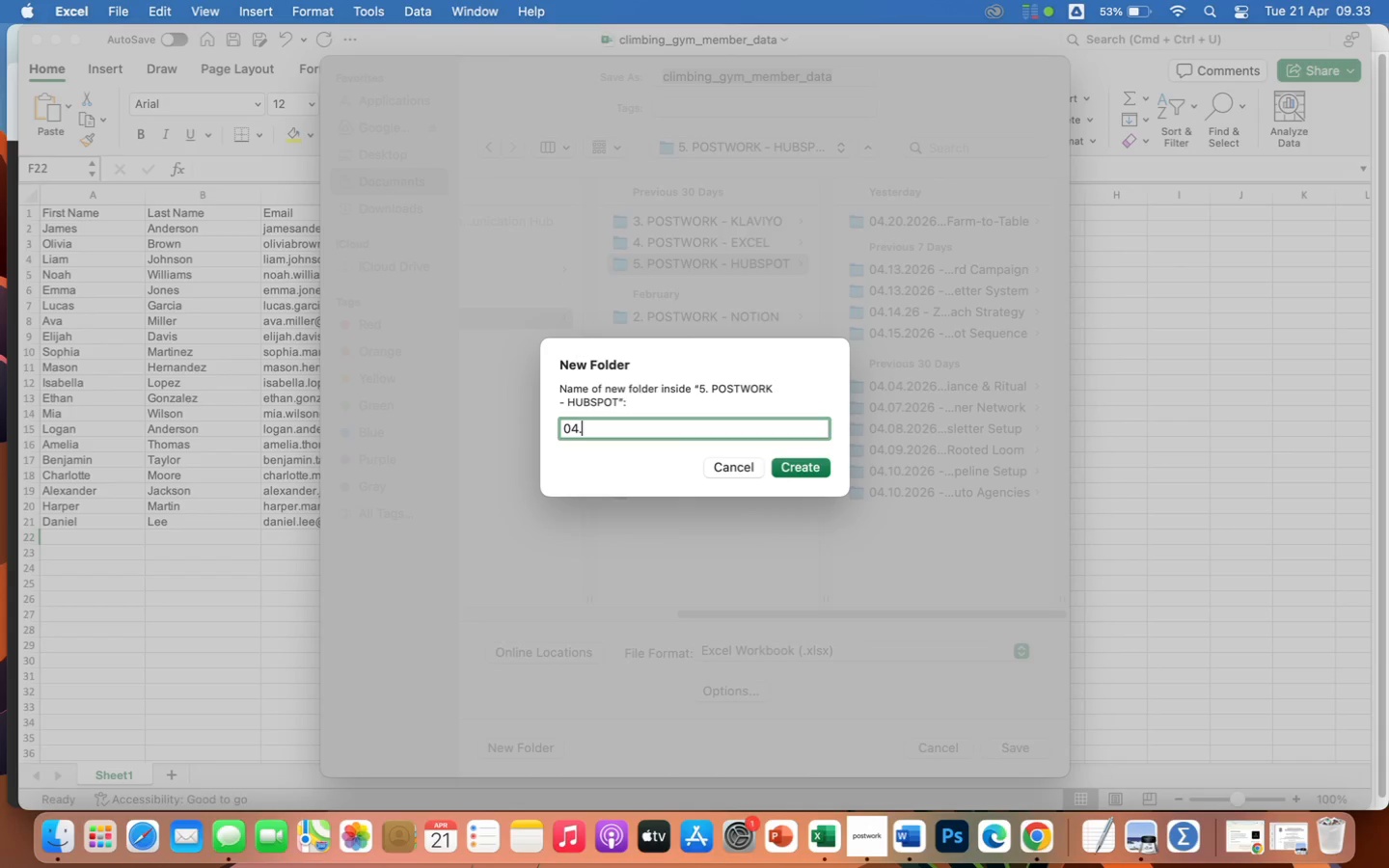 
type(21.2026 )
 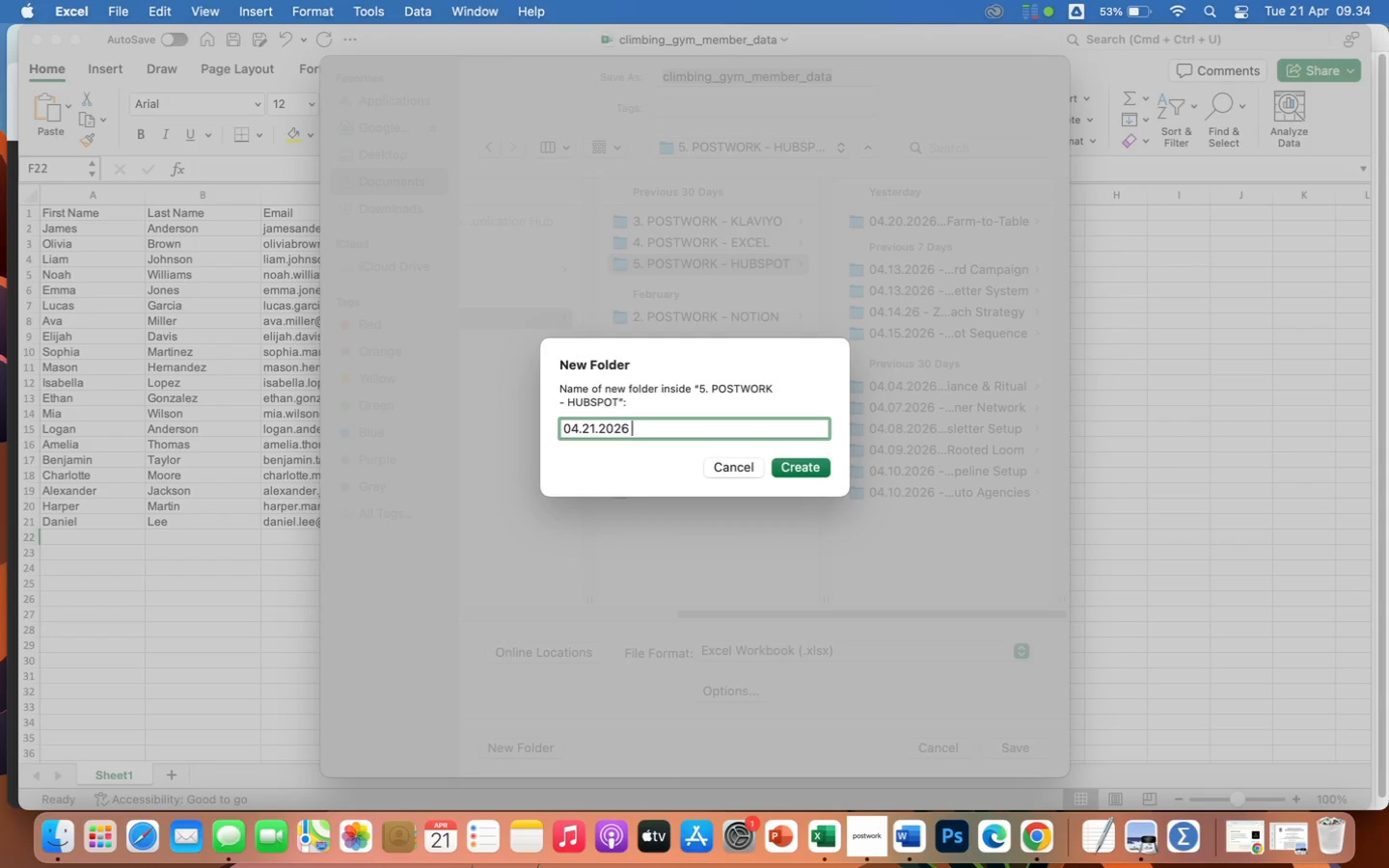 
wait(10.52)
 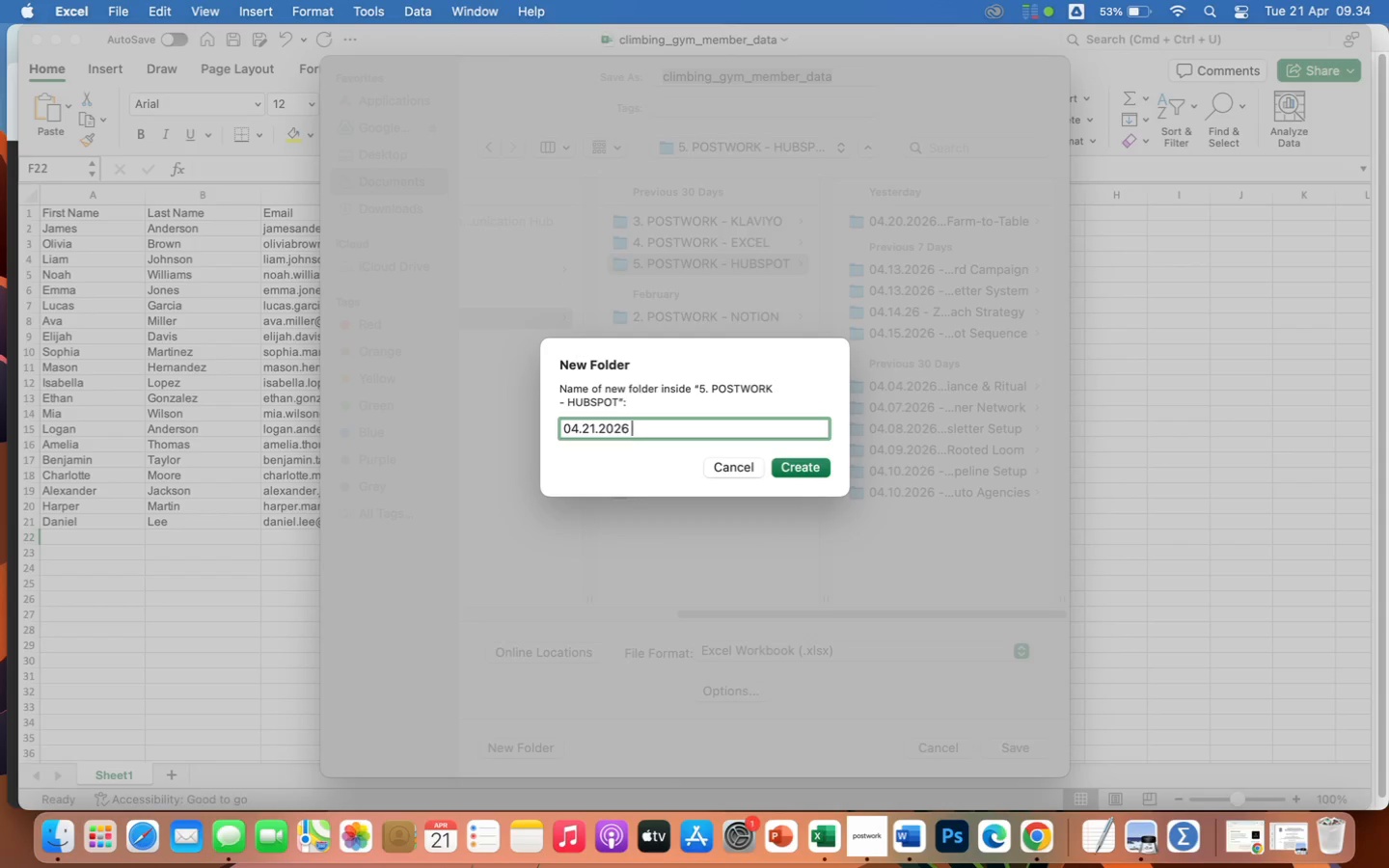 
key(Minus)
 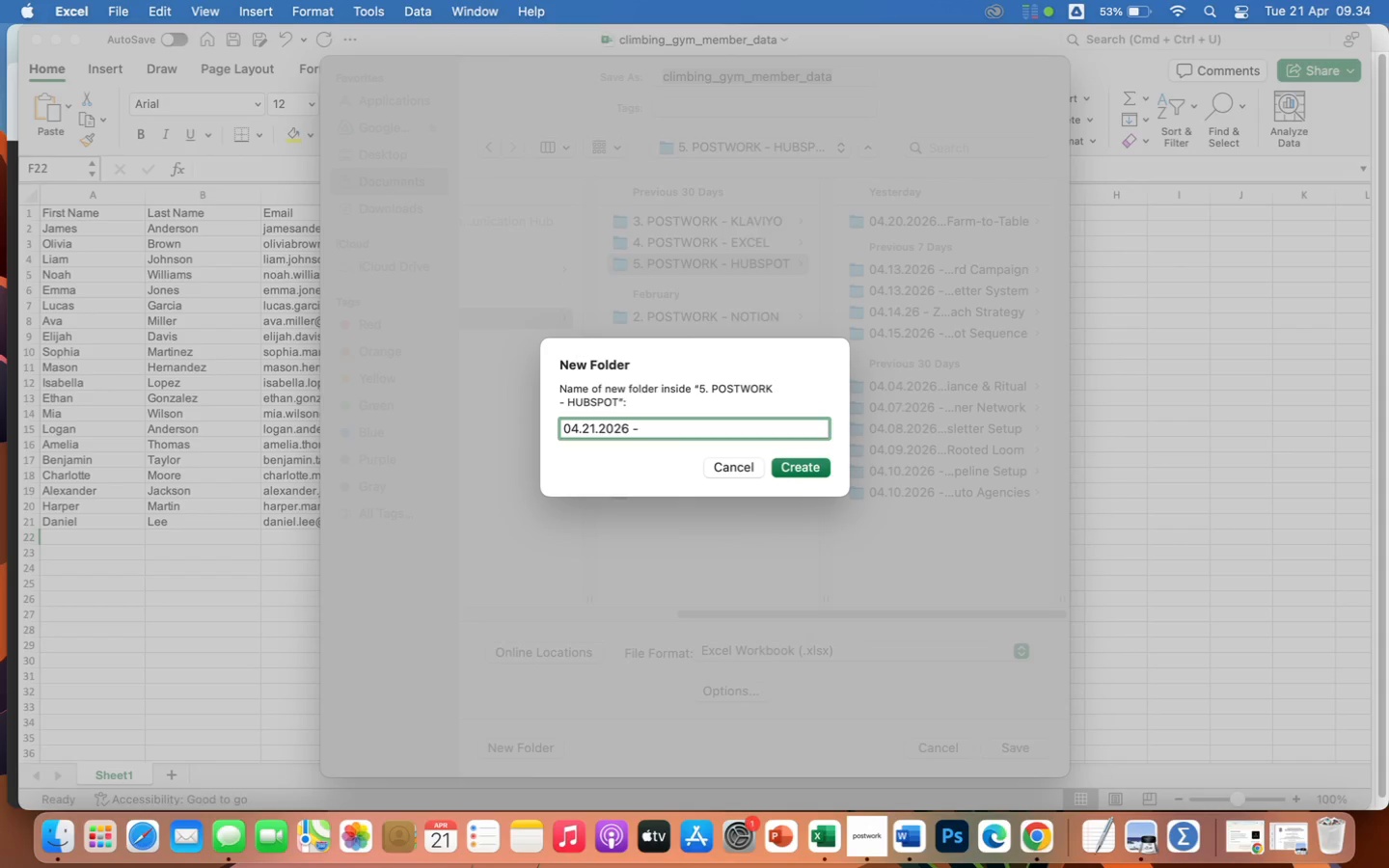 
key(Space)
 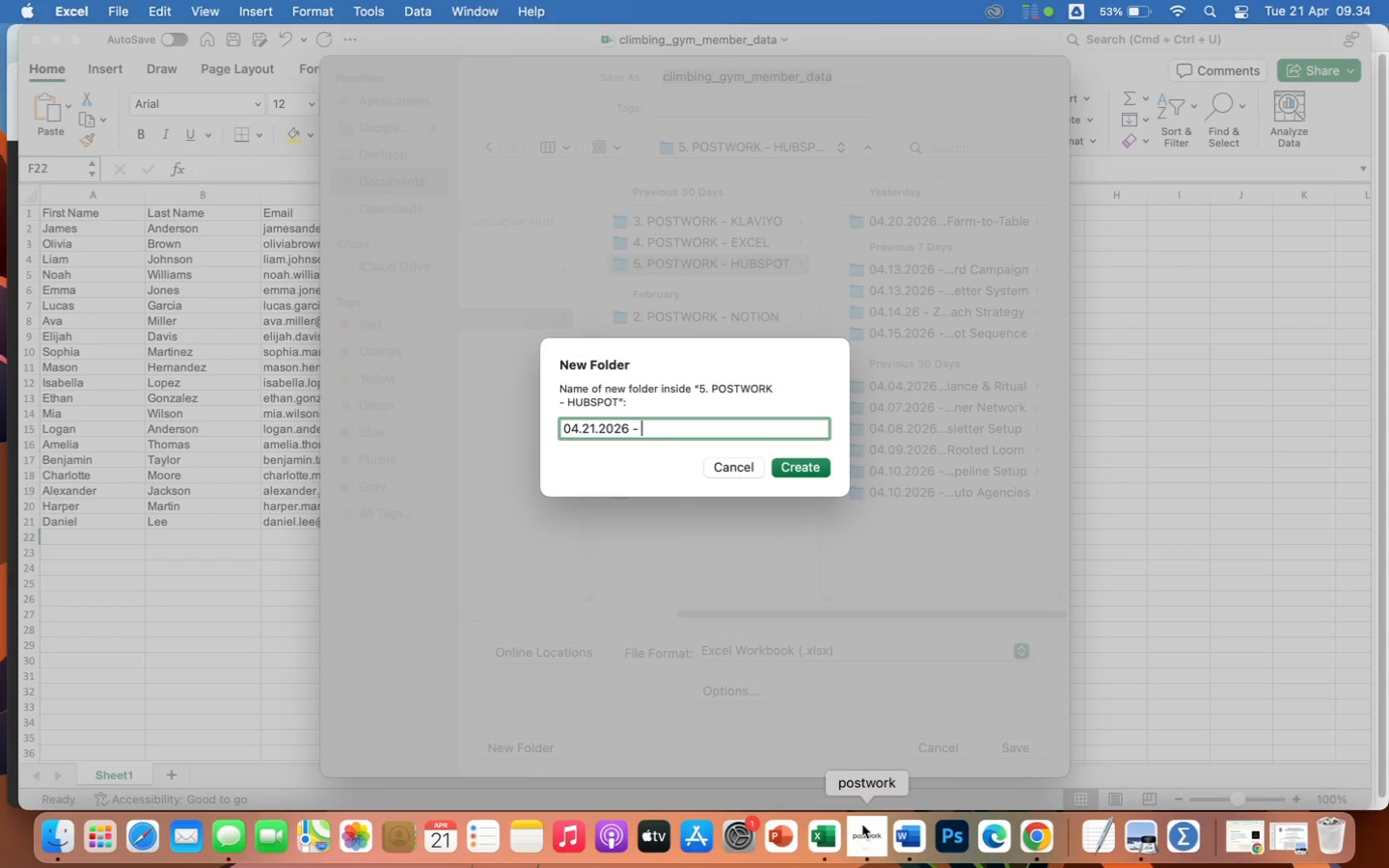 
left_click([864, 835])